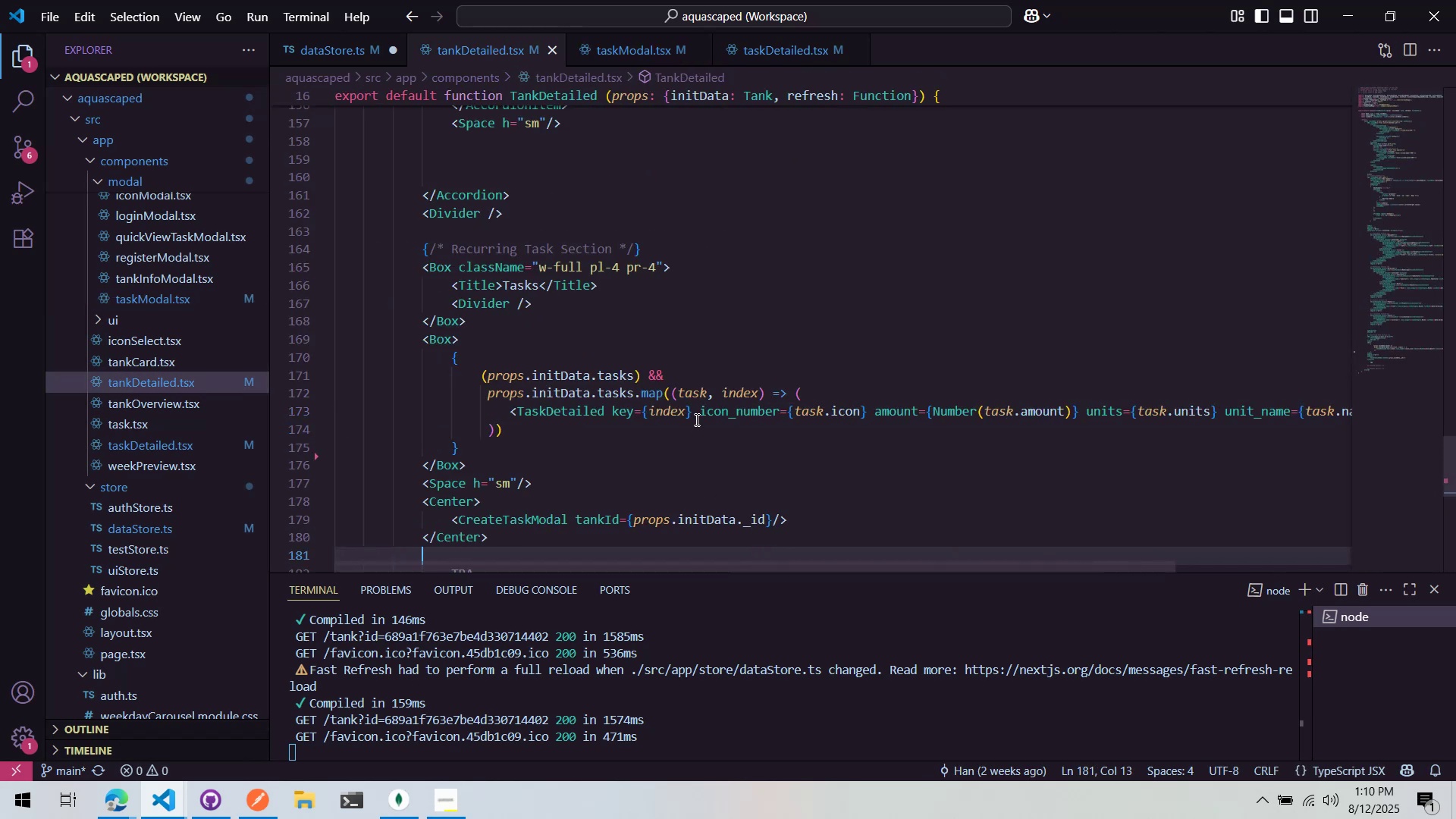 
hold_key(key=ControlLeft, duration=0.46)
left_click([574, 409])
 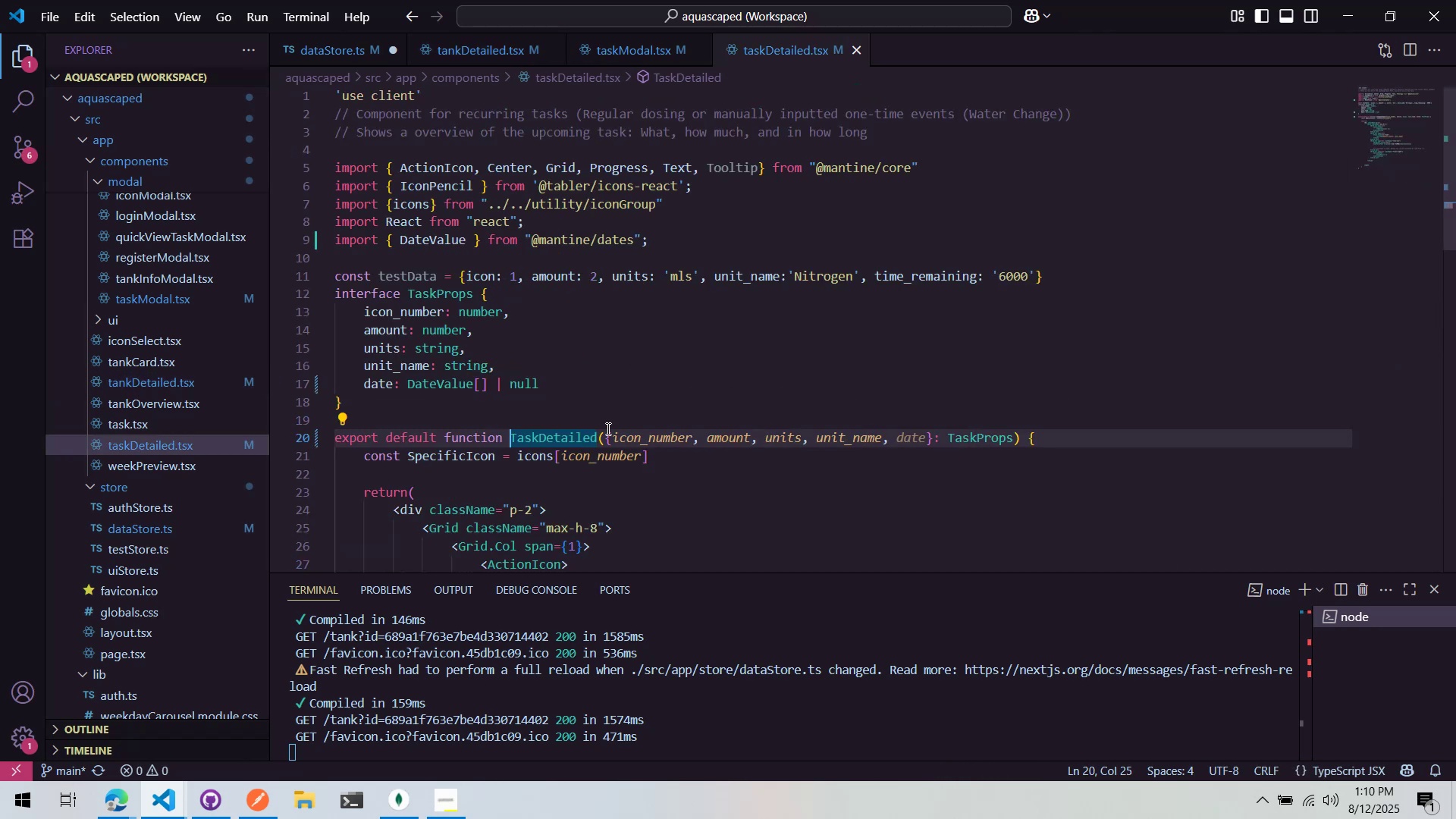 
left_click([608, 439])
 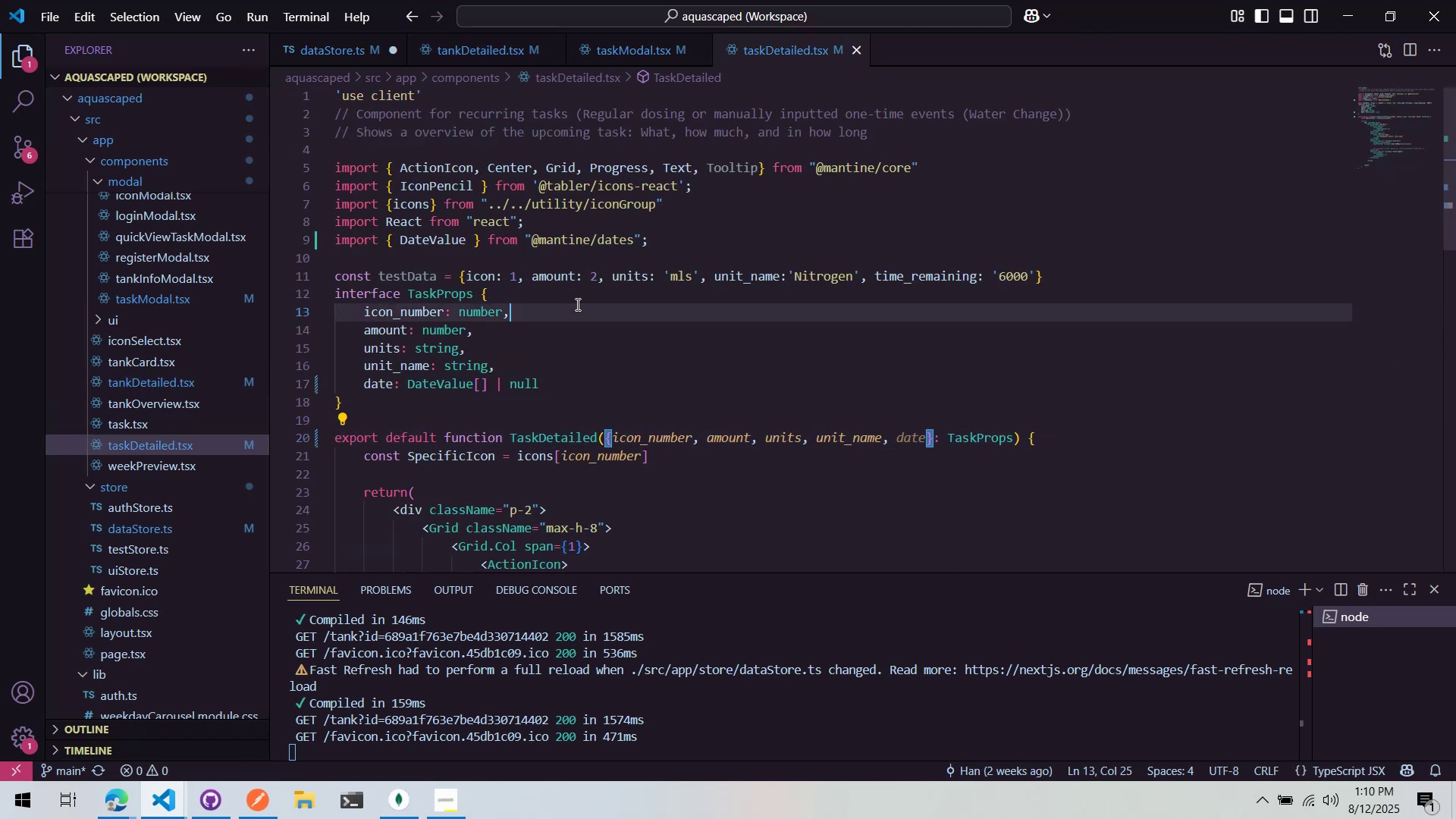 
double_click([573, 302])
 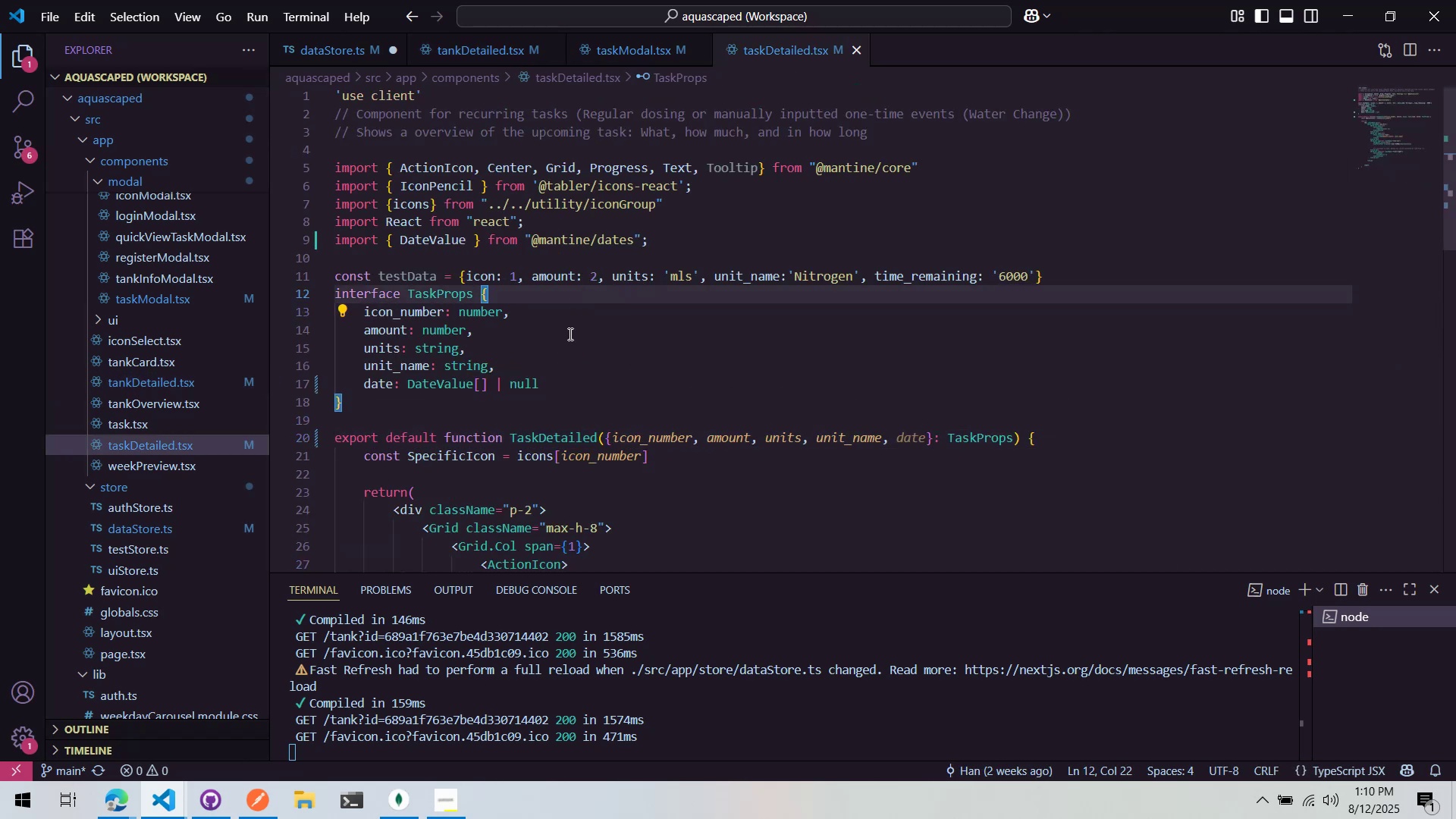 
left_click([580, 380])
 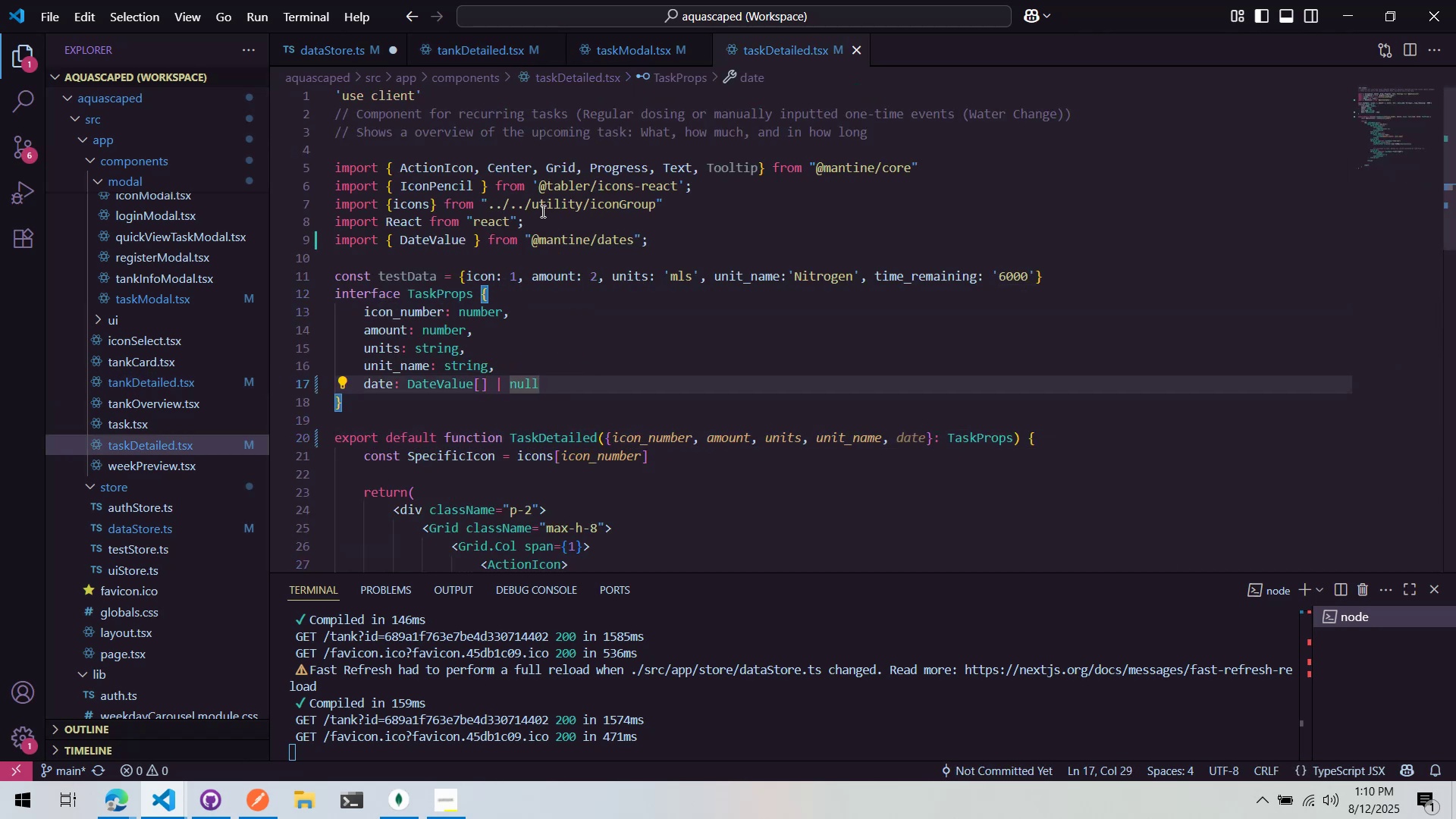 
wait(9.82)
 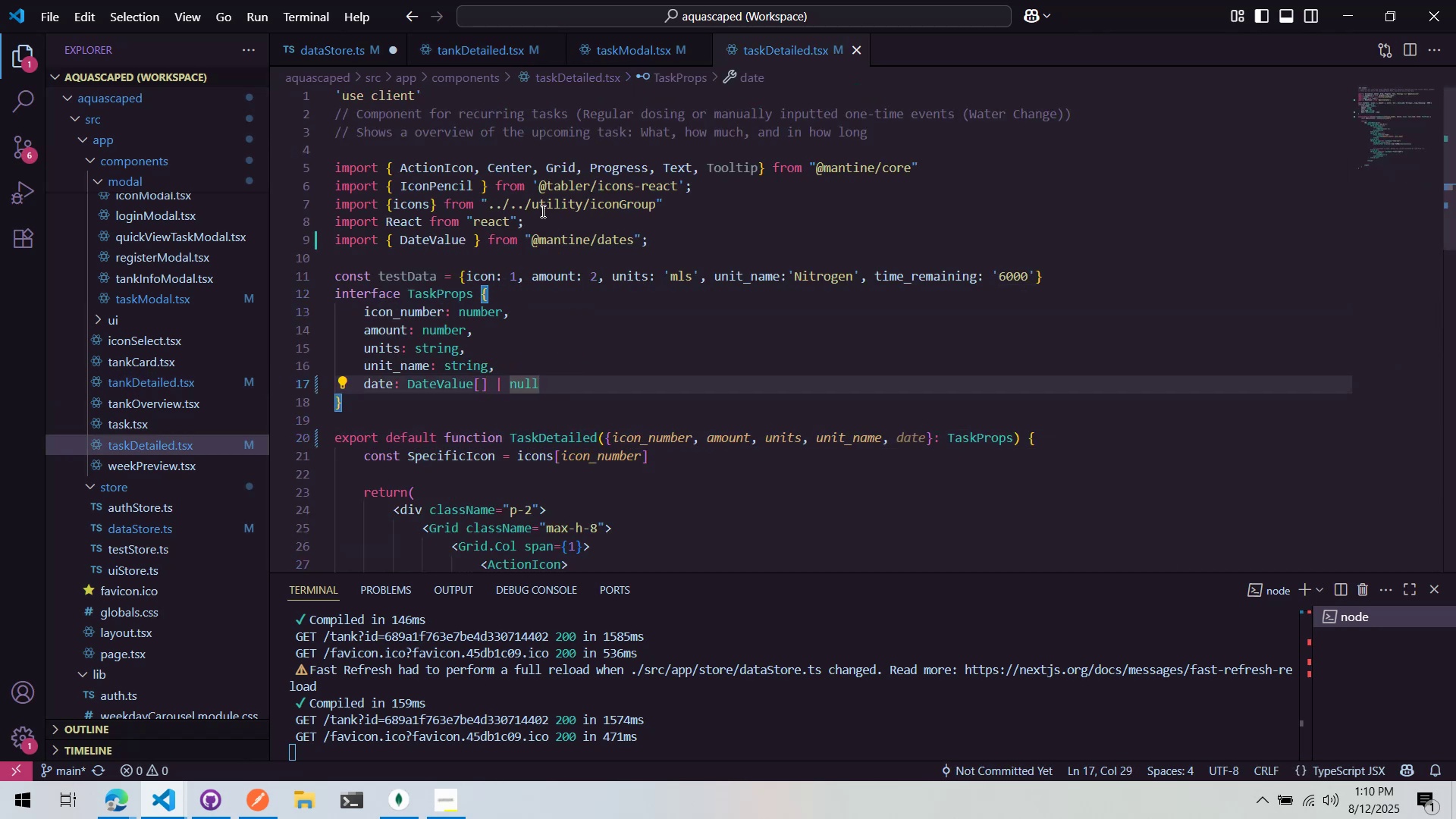 
key(Enter)
 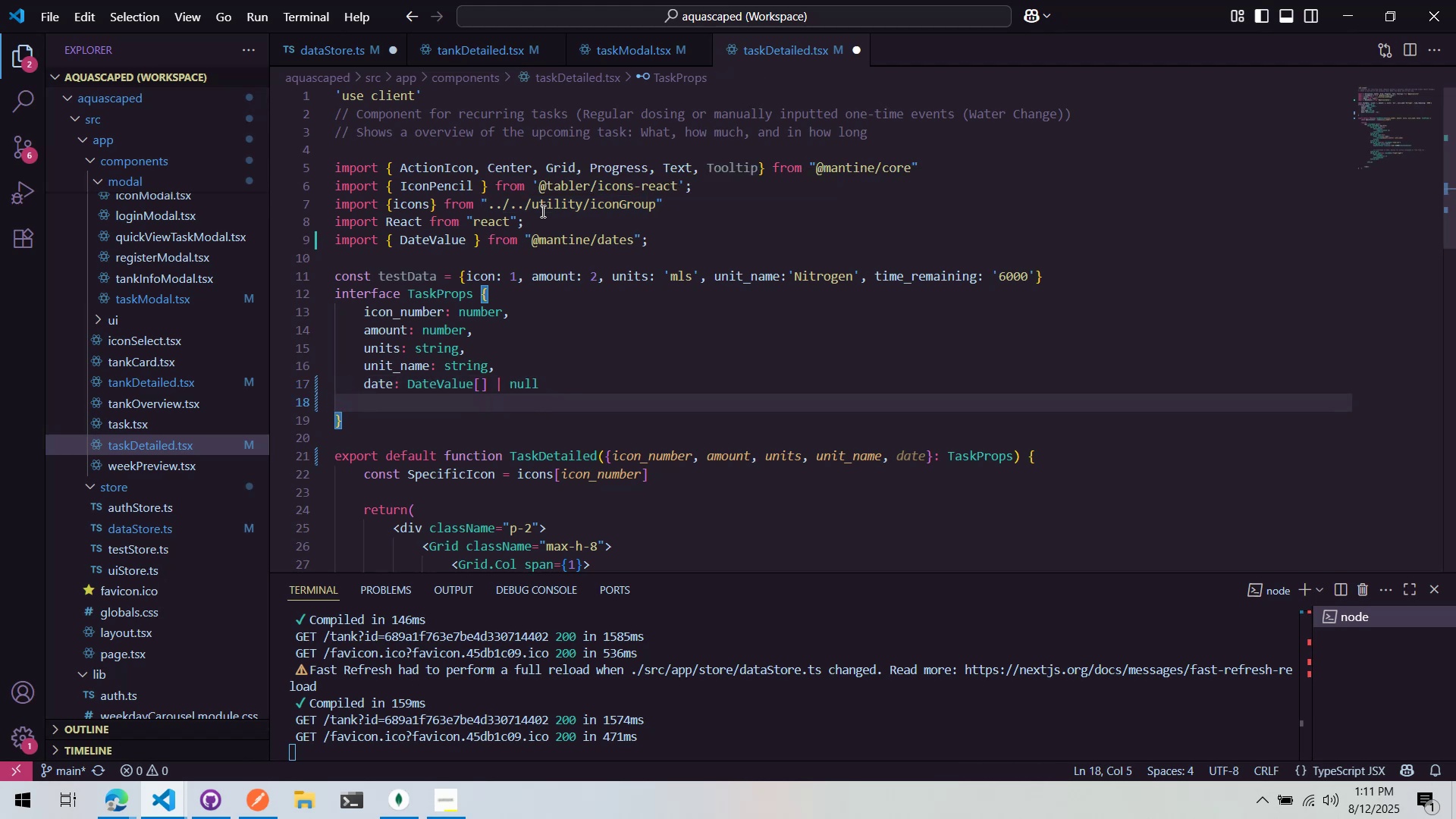 
type(edit_)
key(Backspace)
 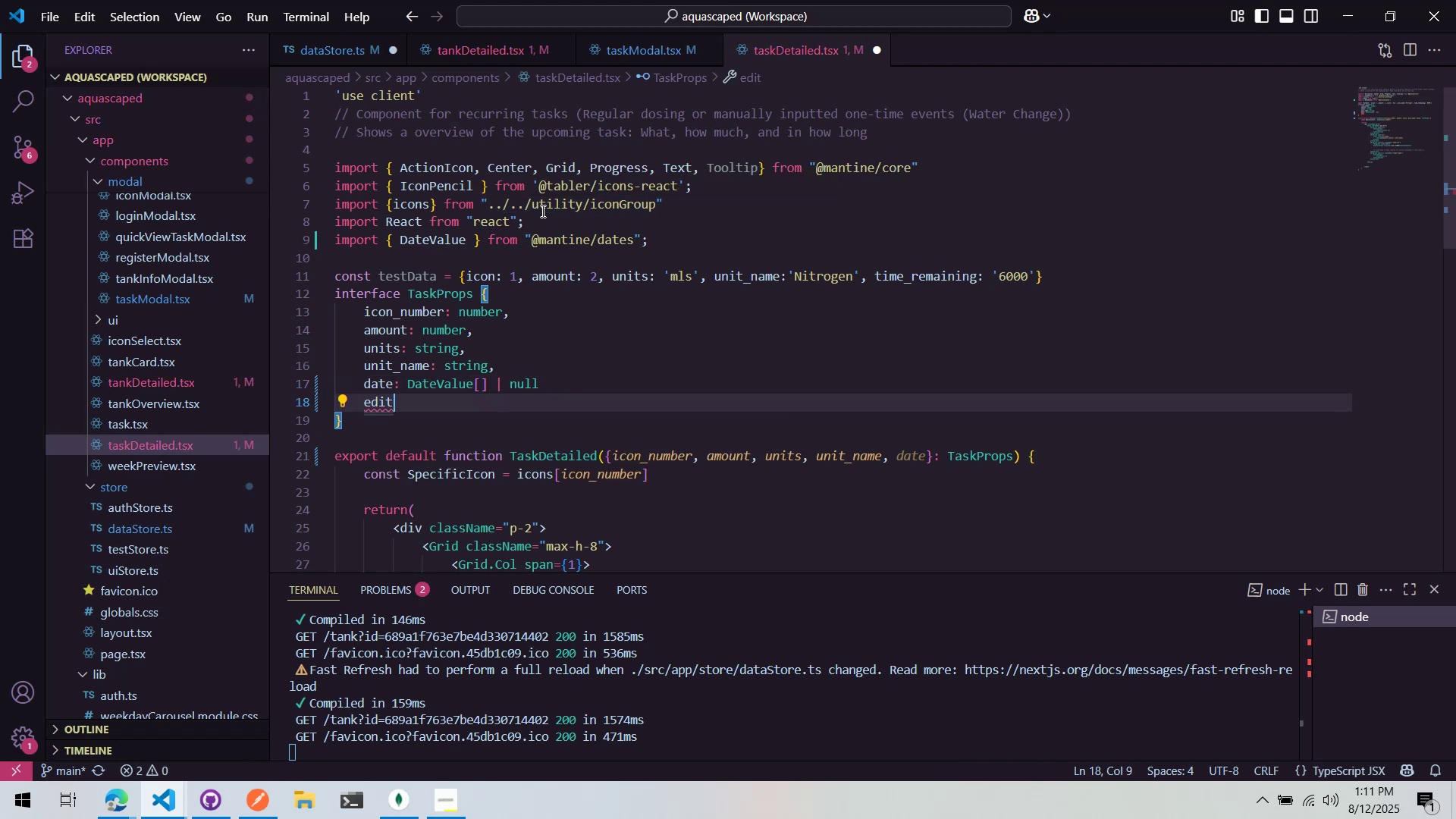 
type(_modal:)
 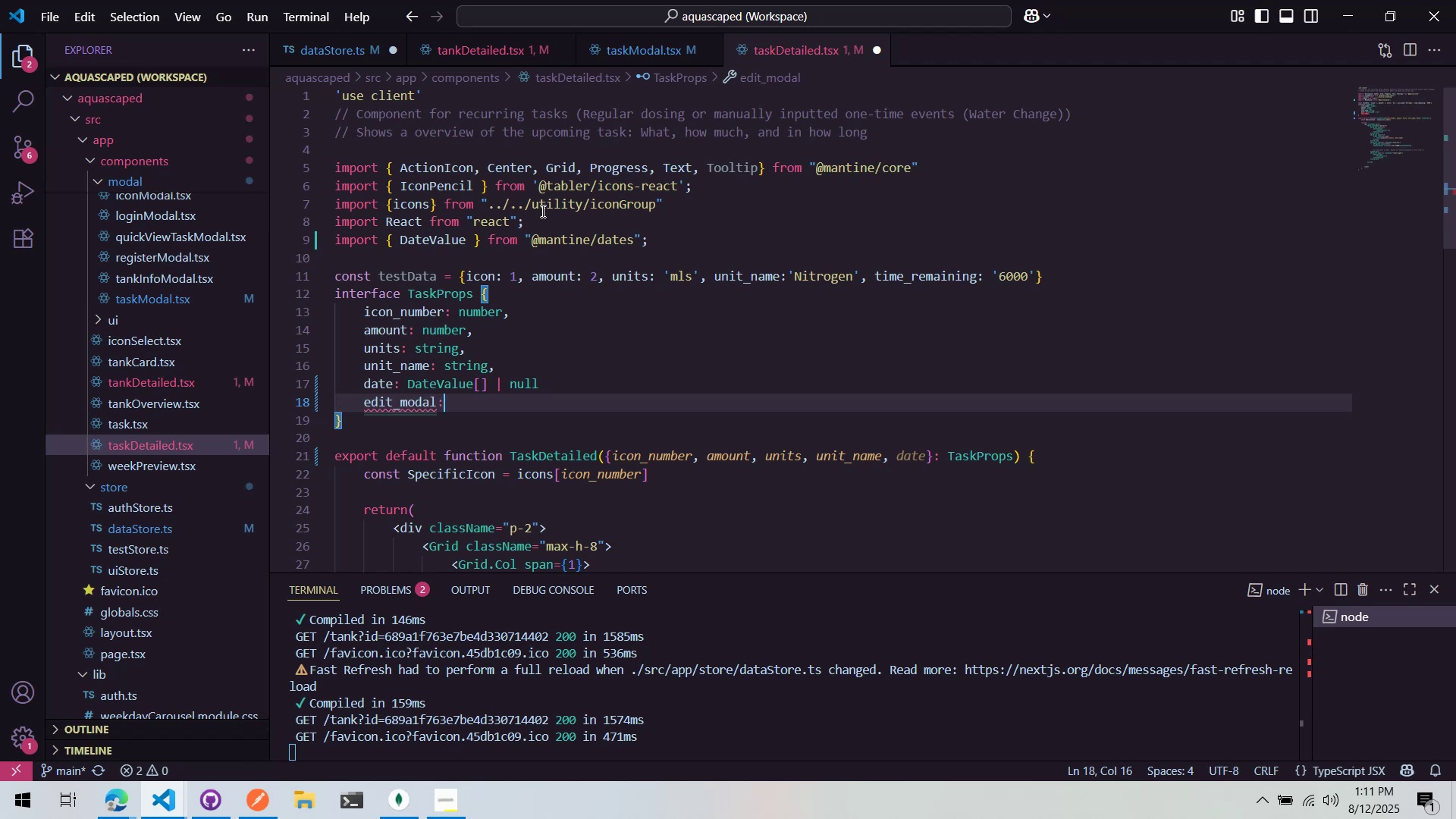 
wait(5.12)
 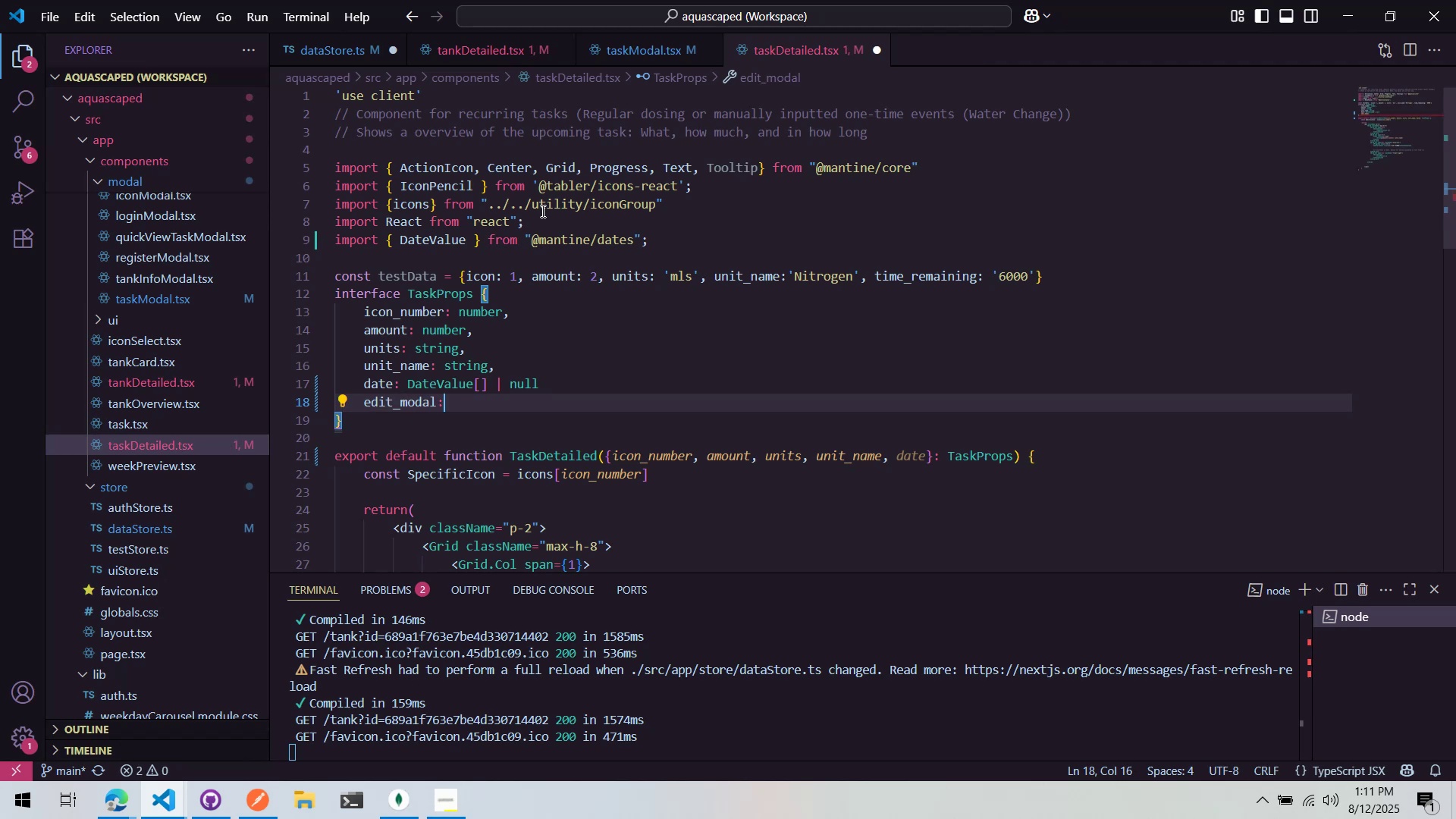 
key(Space)
 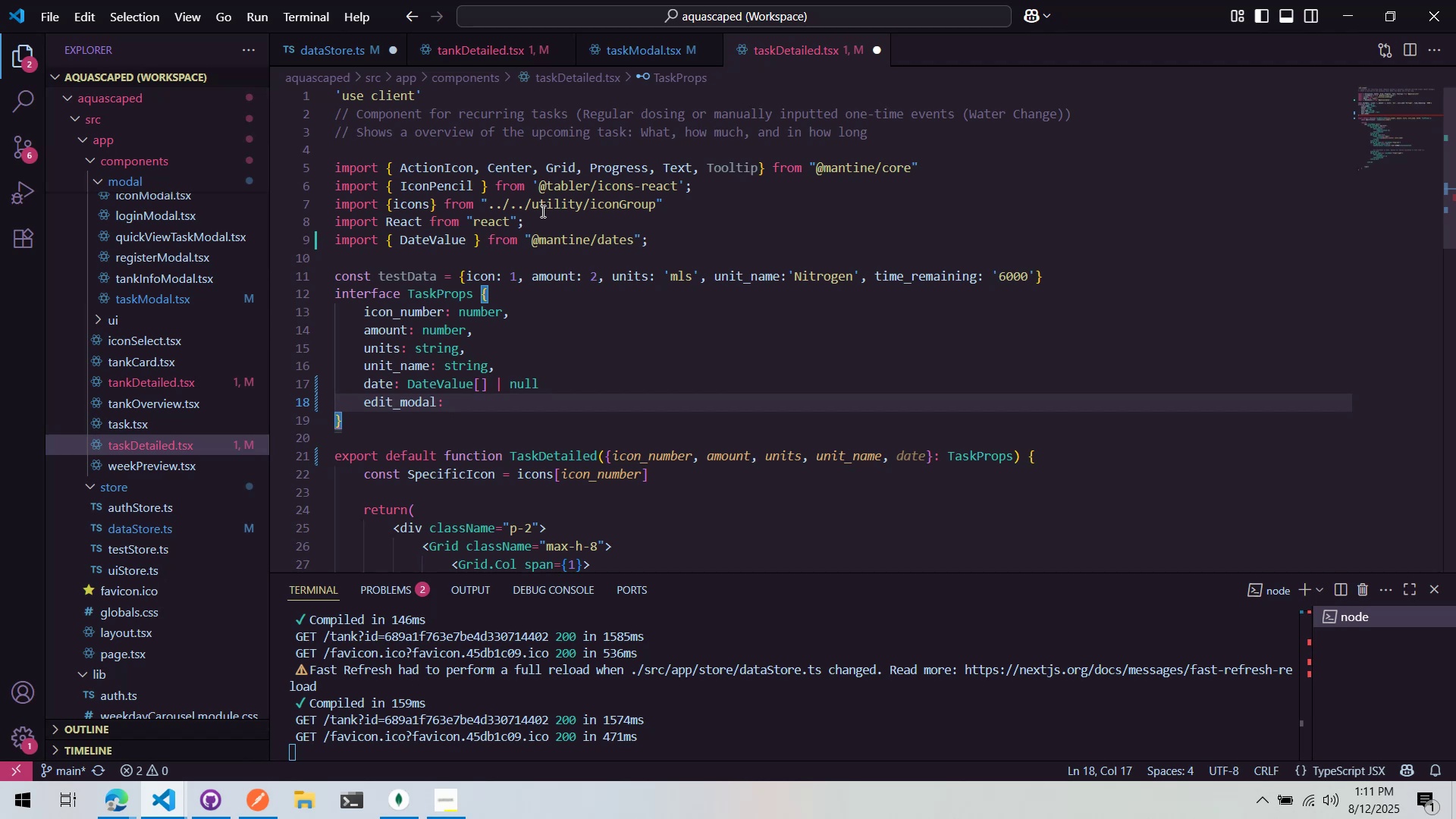 
key(Control+ArrowLeft)
 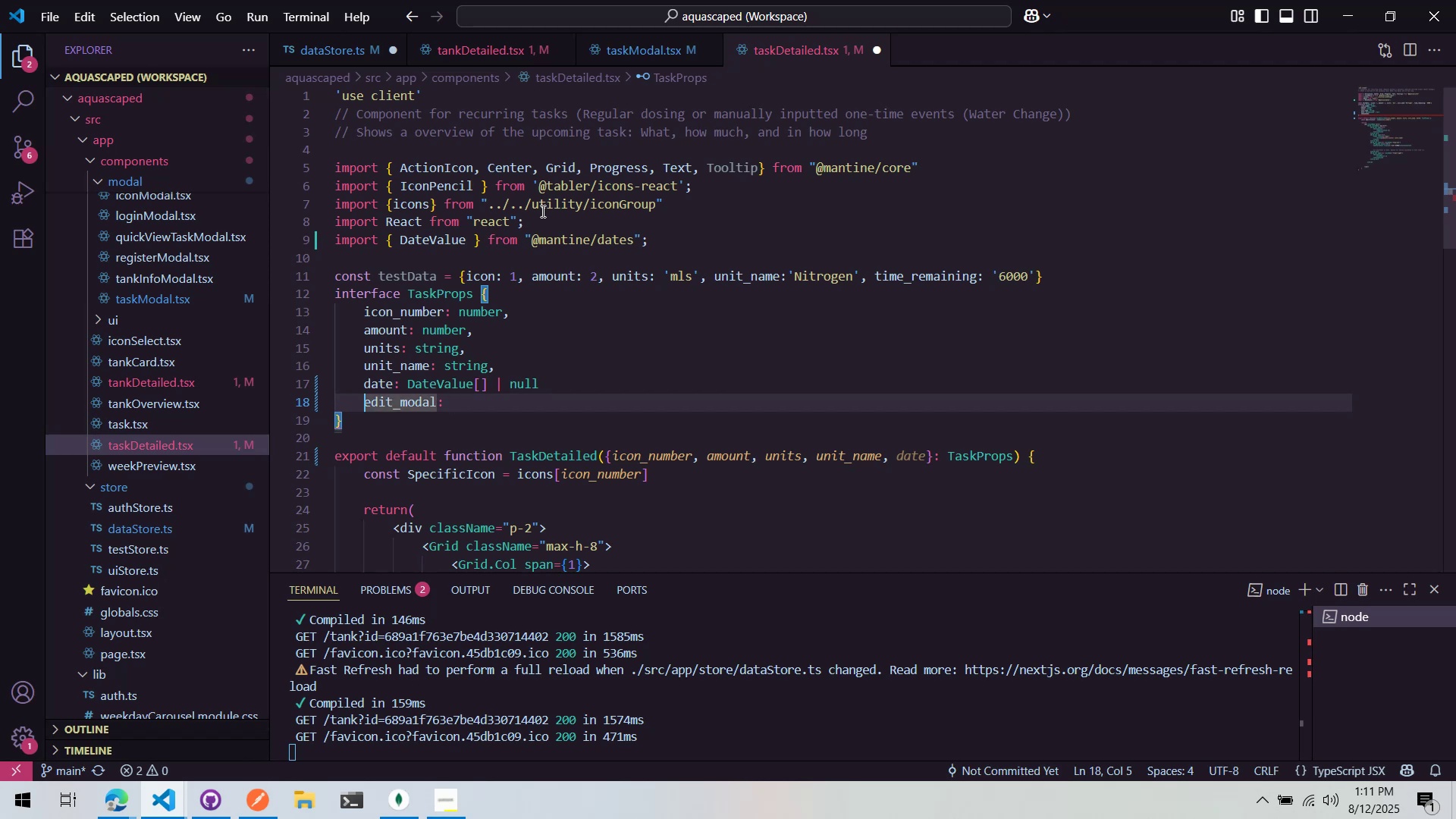 
key(Control+ArrowLeft)
 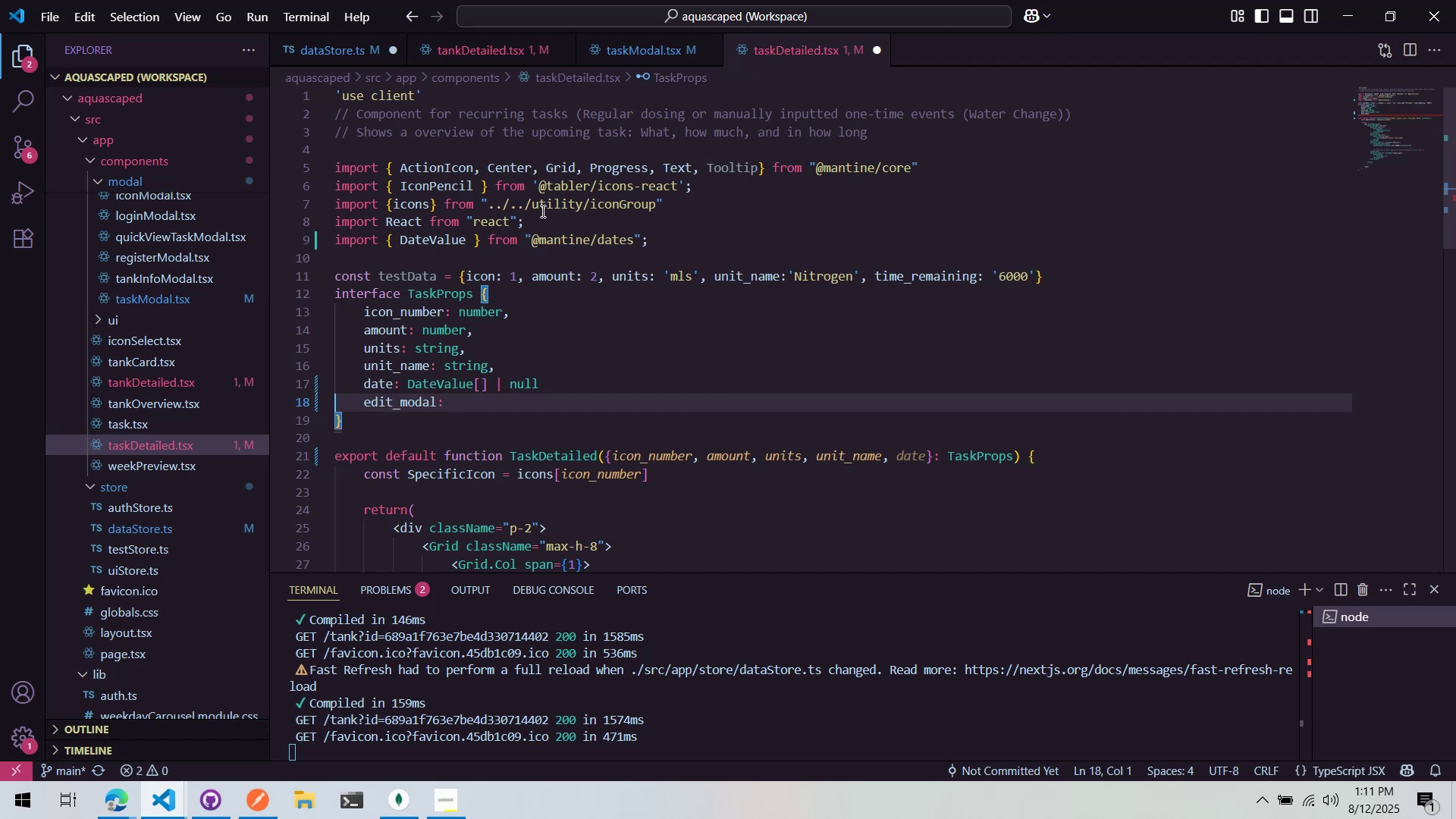 
key(Control+ArrowRight)
 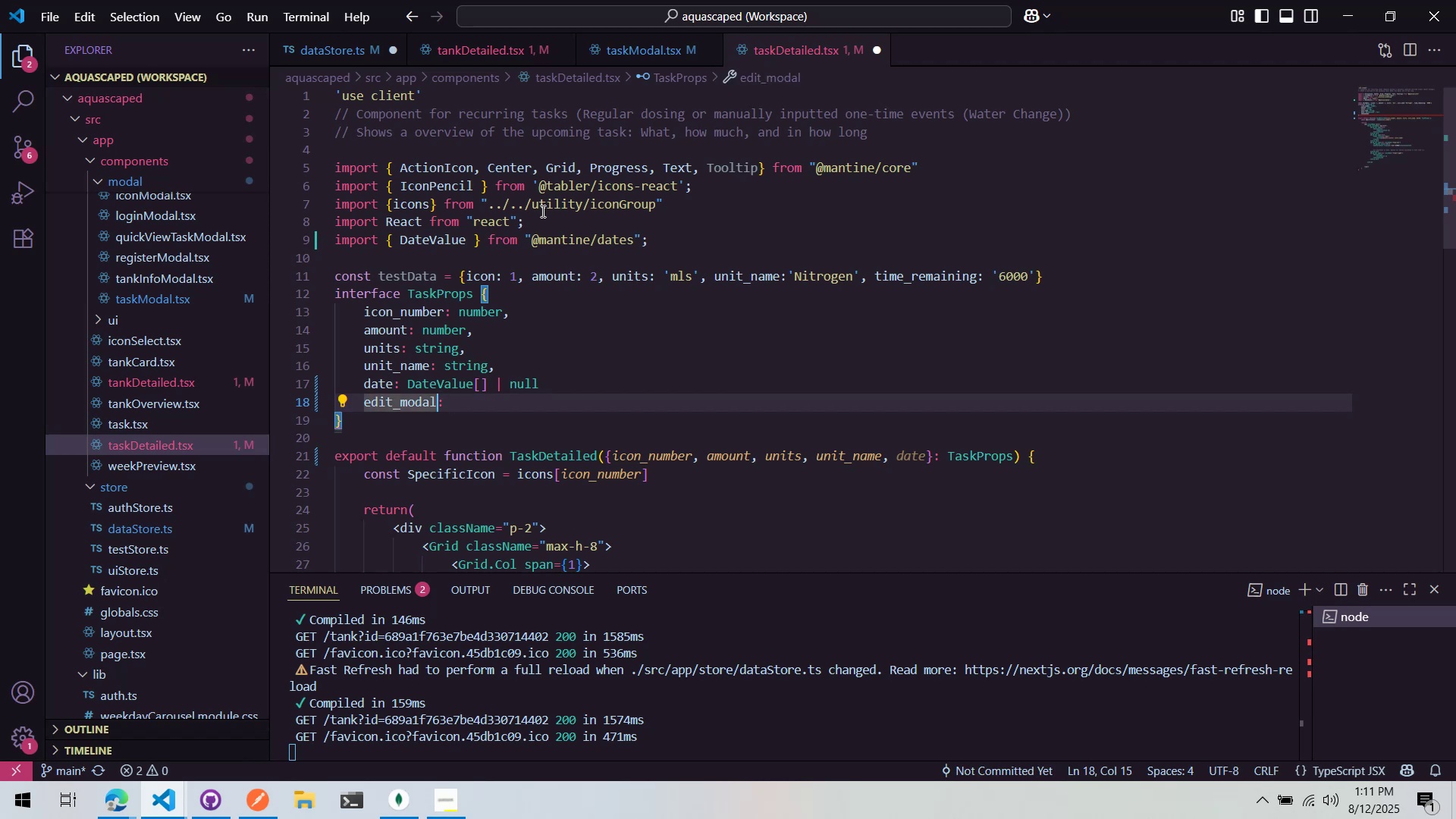 
key(Control+ArrowLeft)
 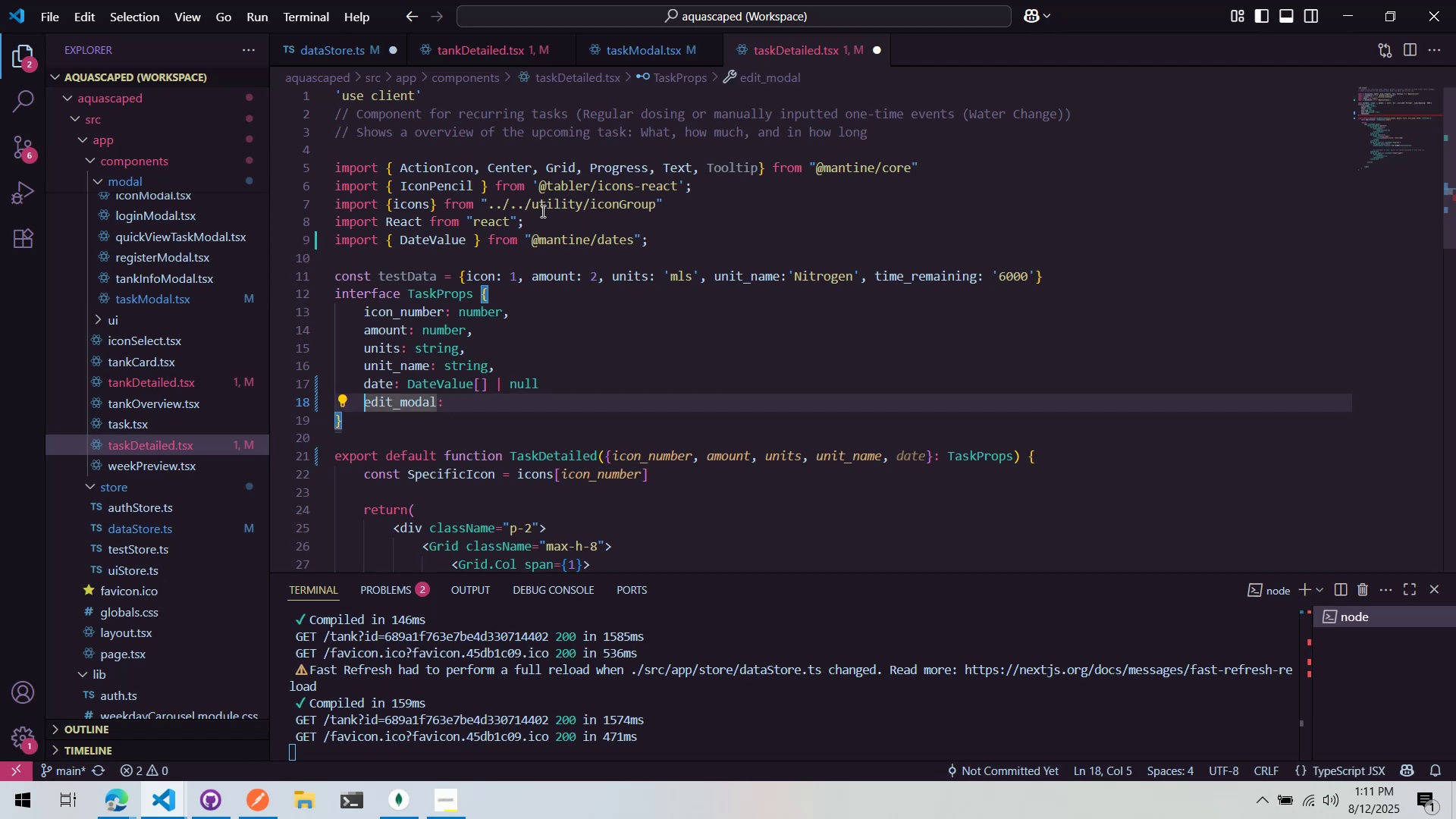 
type(open_)
 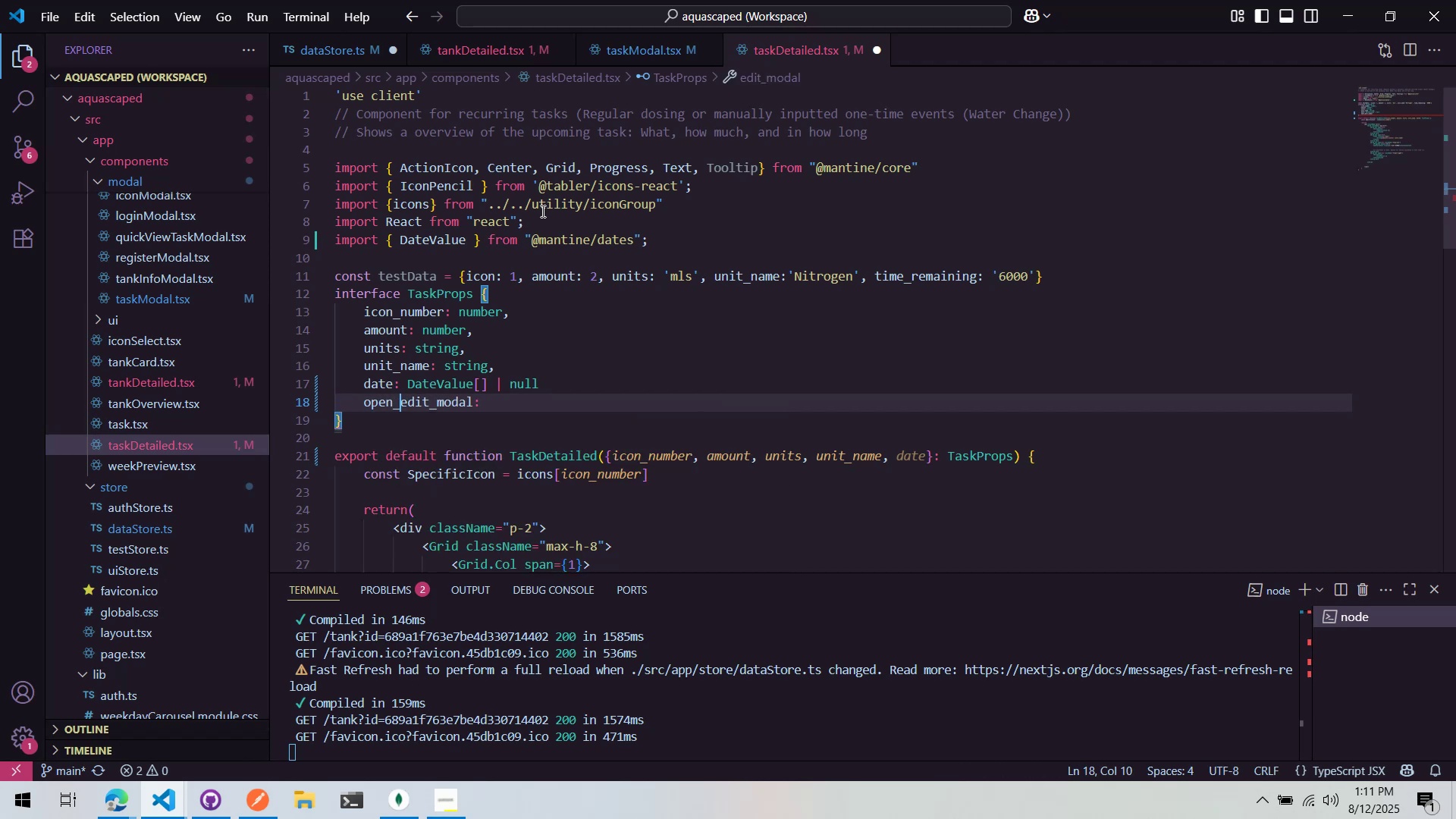 
key(Control+ArrowRight)
 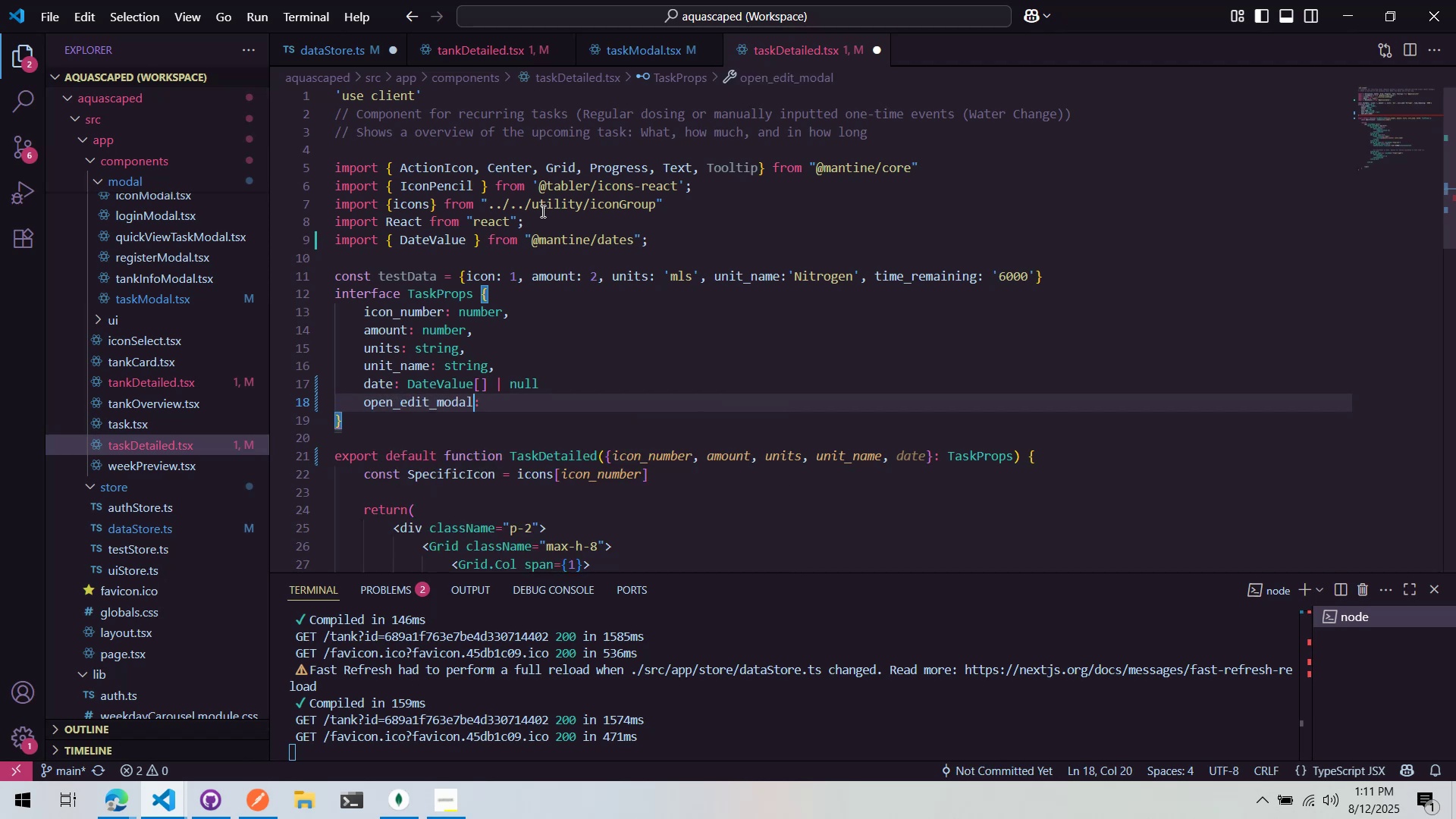 
key(Control+ArrowRight)
 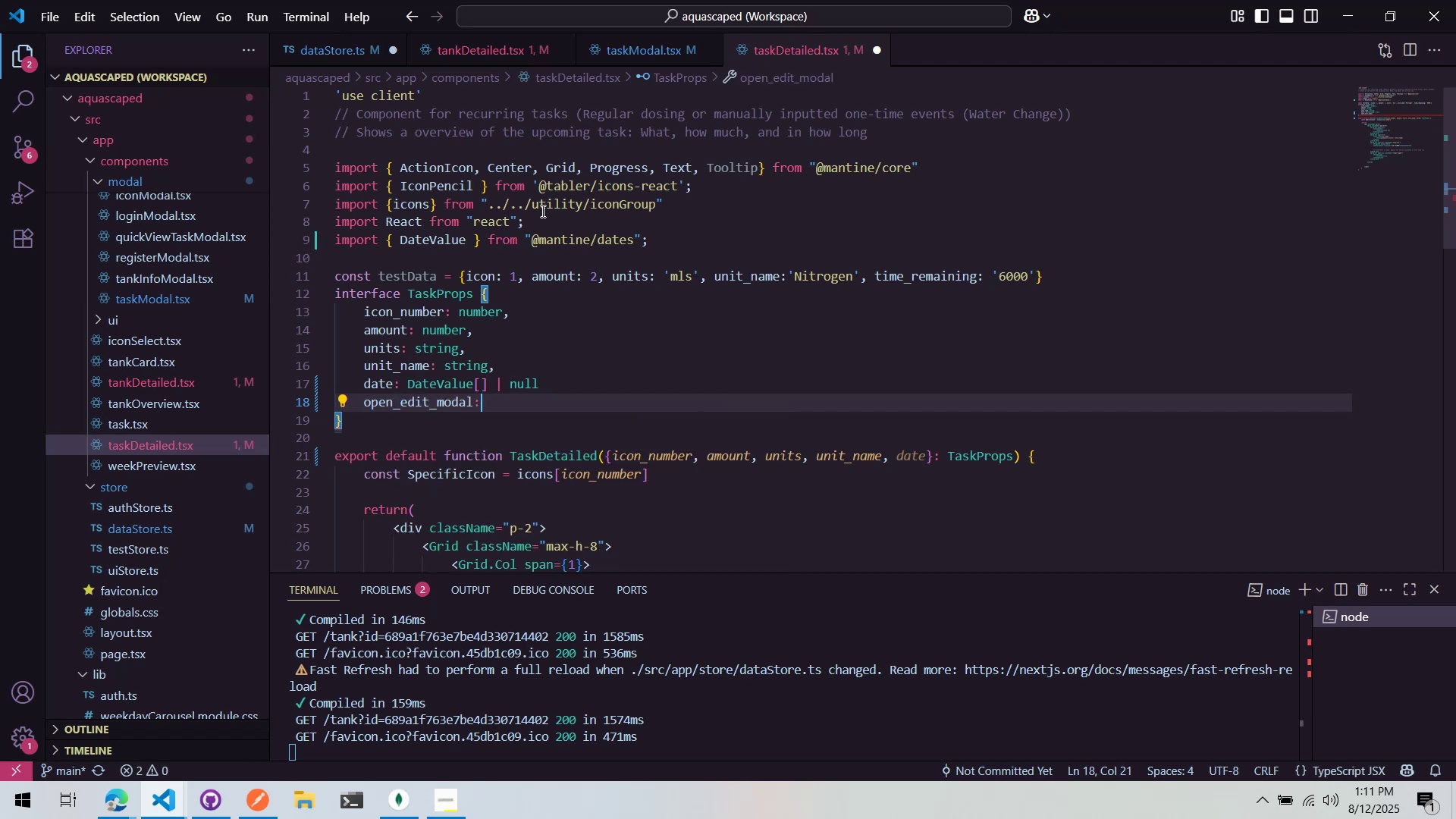 
type( Function)
 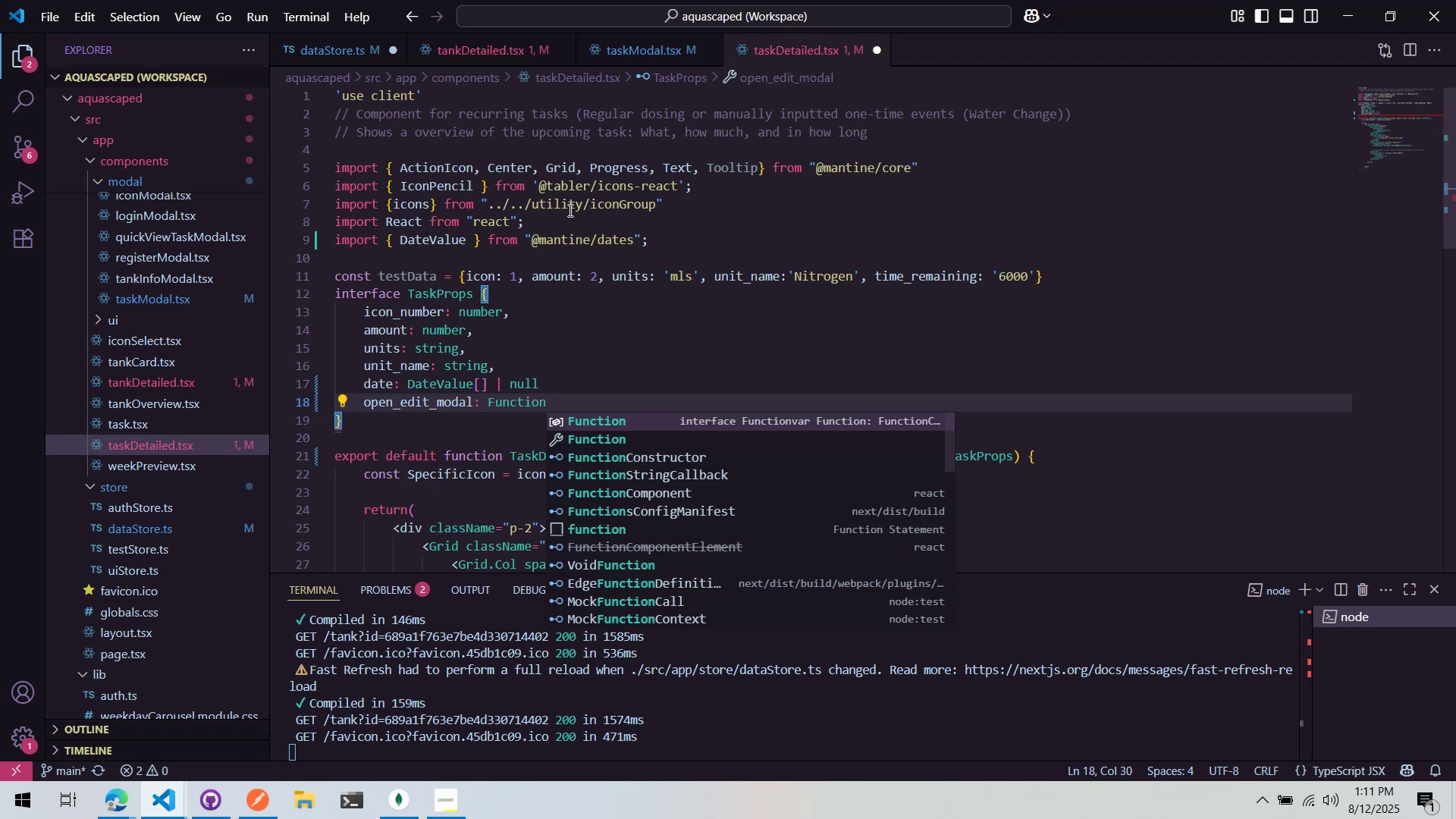 
left_click([666, 234])
 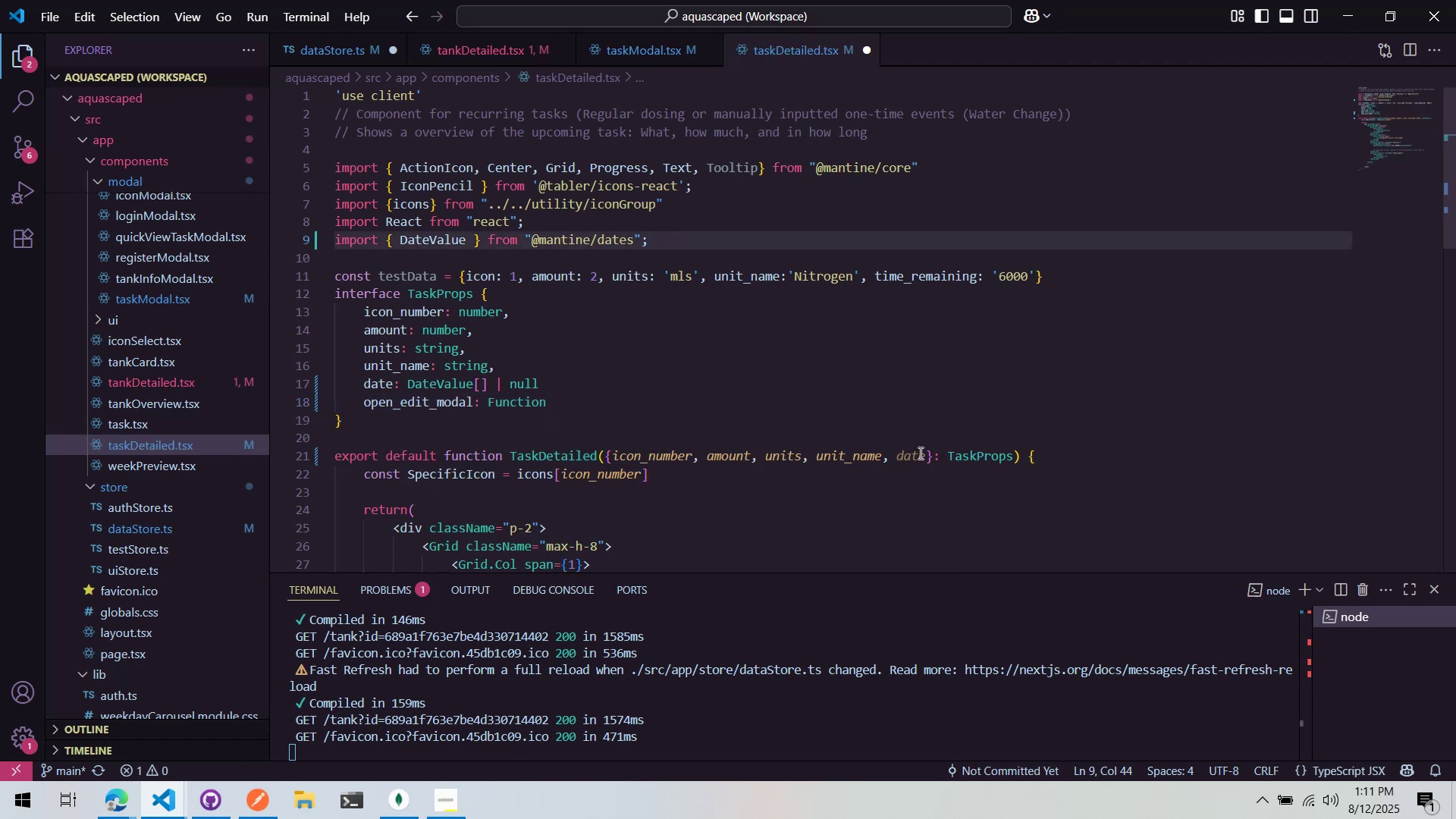 
double_click([924, 455])
 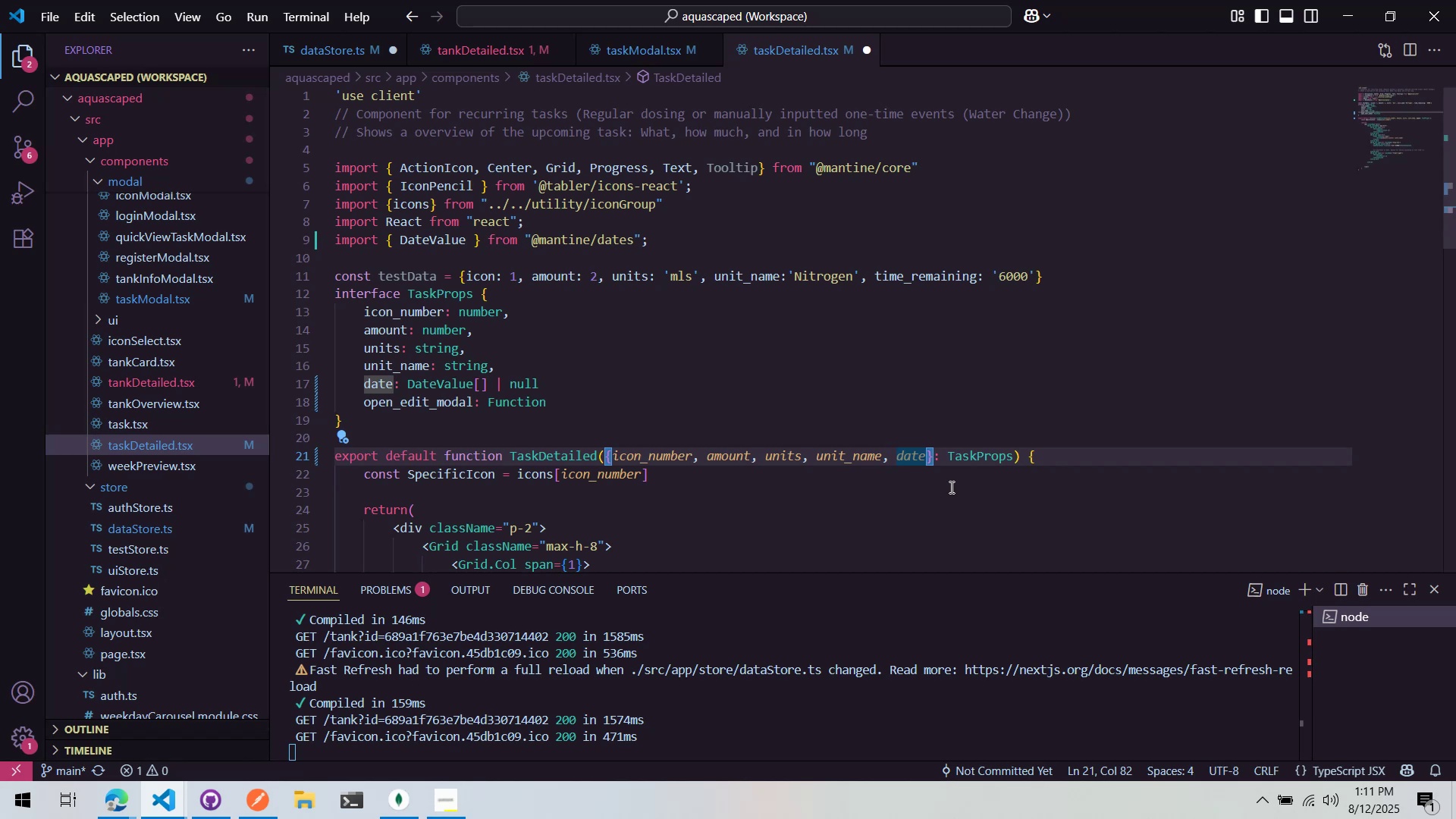 
type(, openE)
 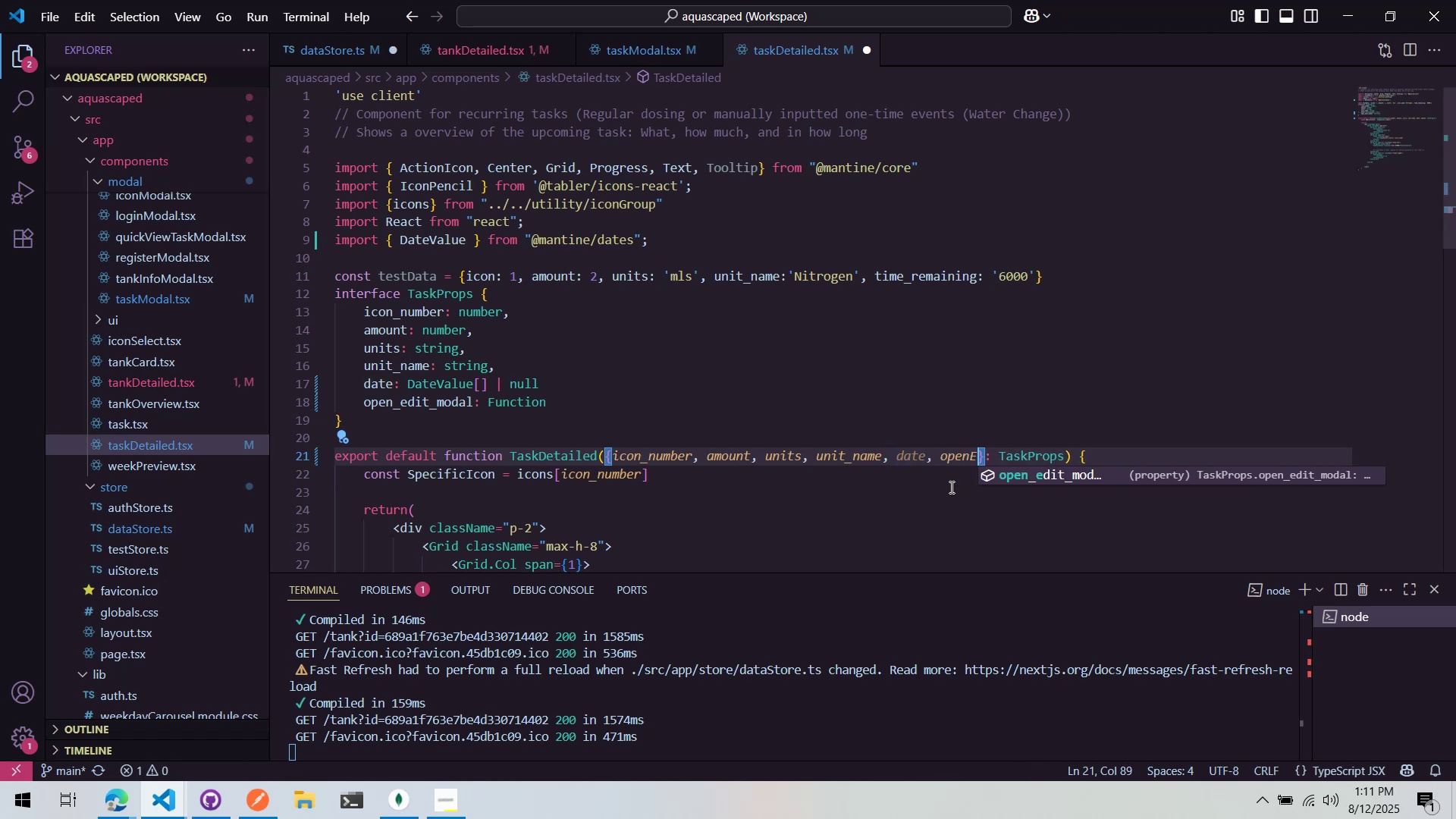 
key(Enter)
 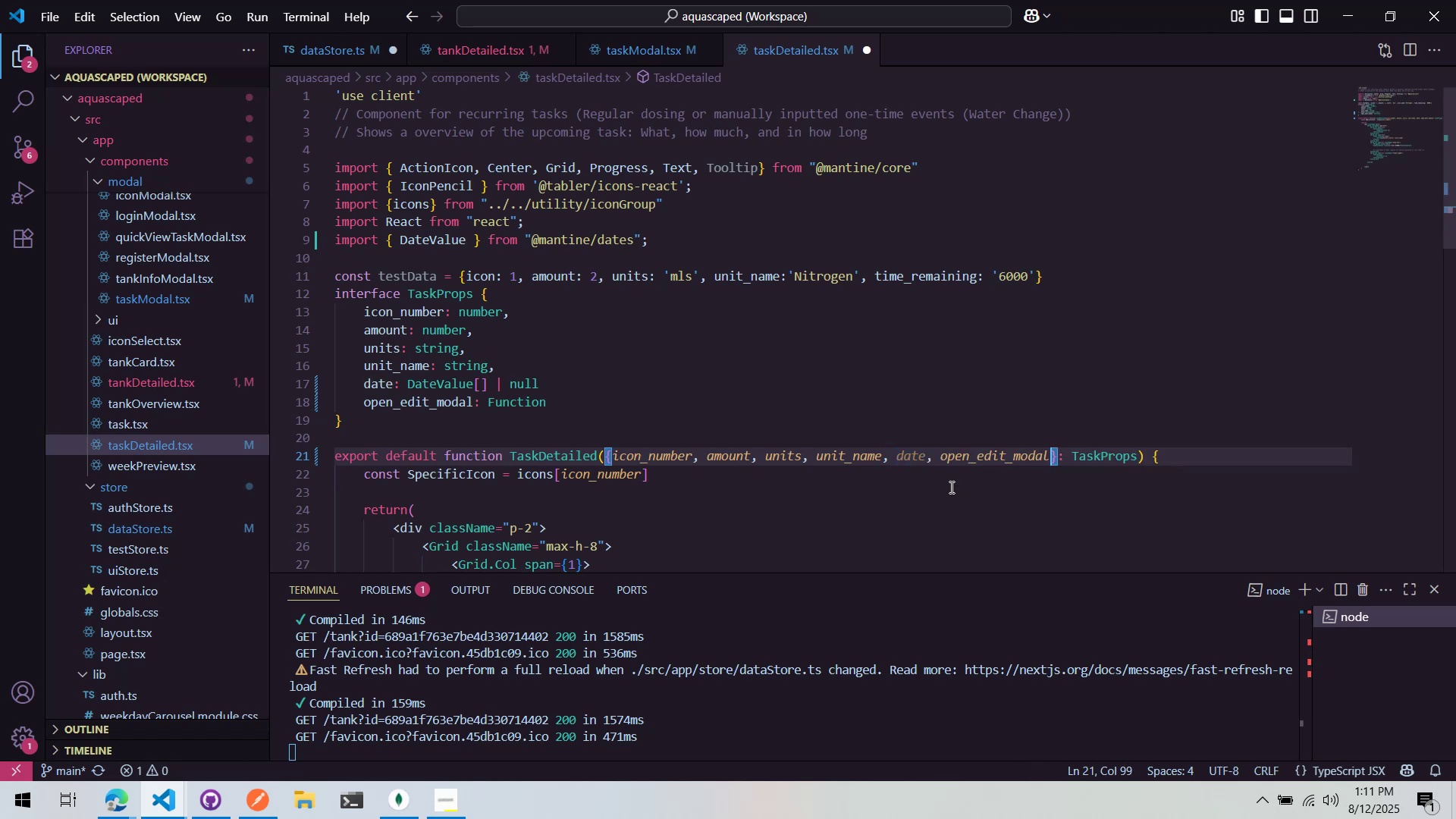 
key(Control+ControlLeft)
 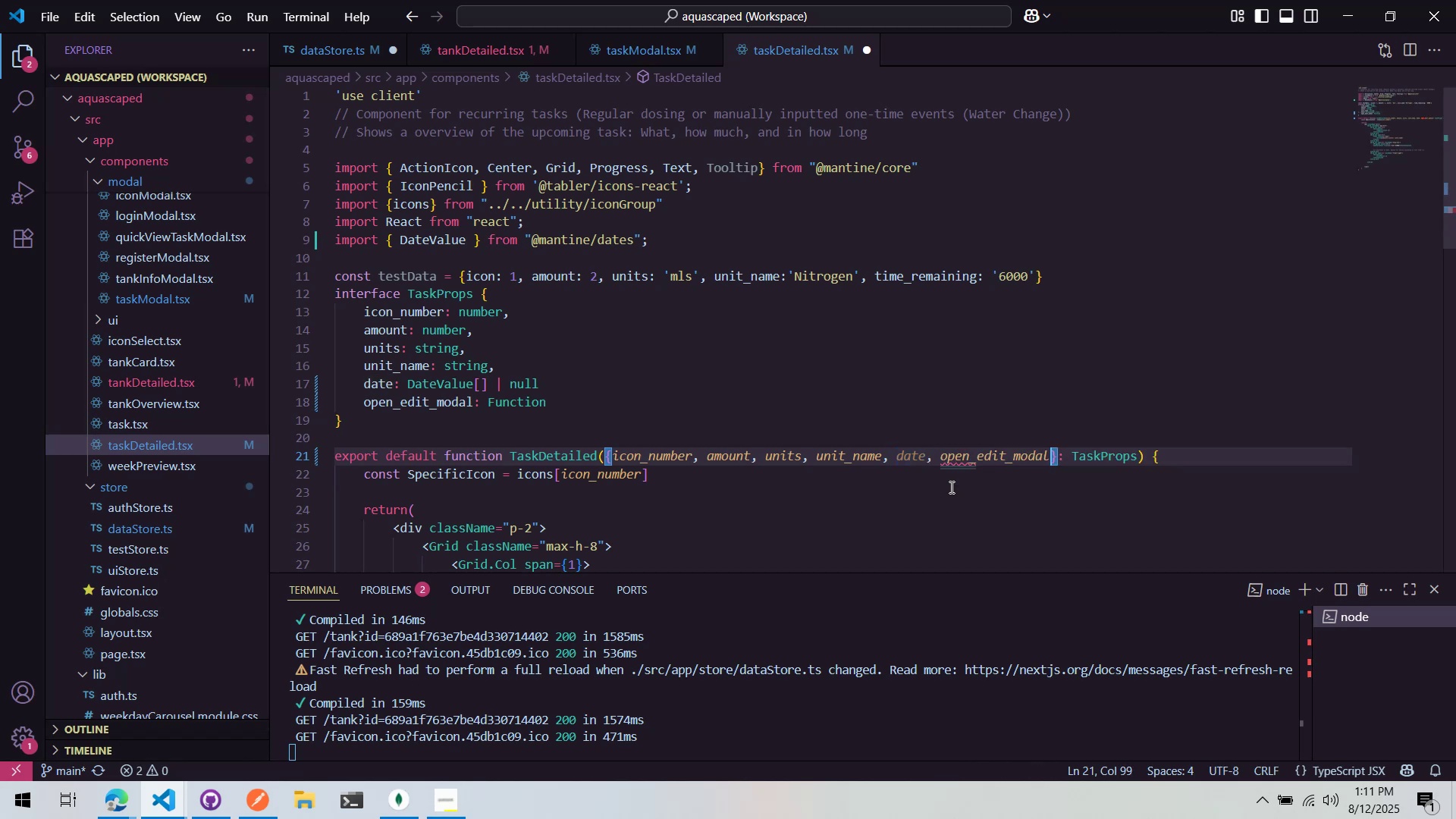 
key(Control+S)
 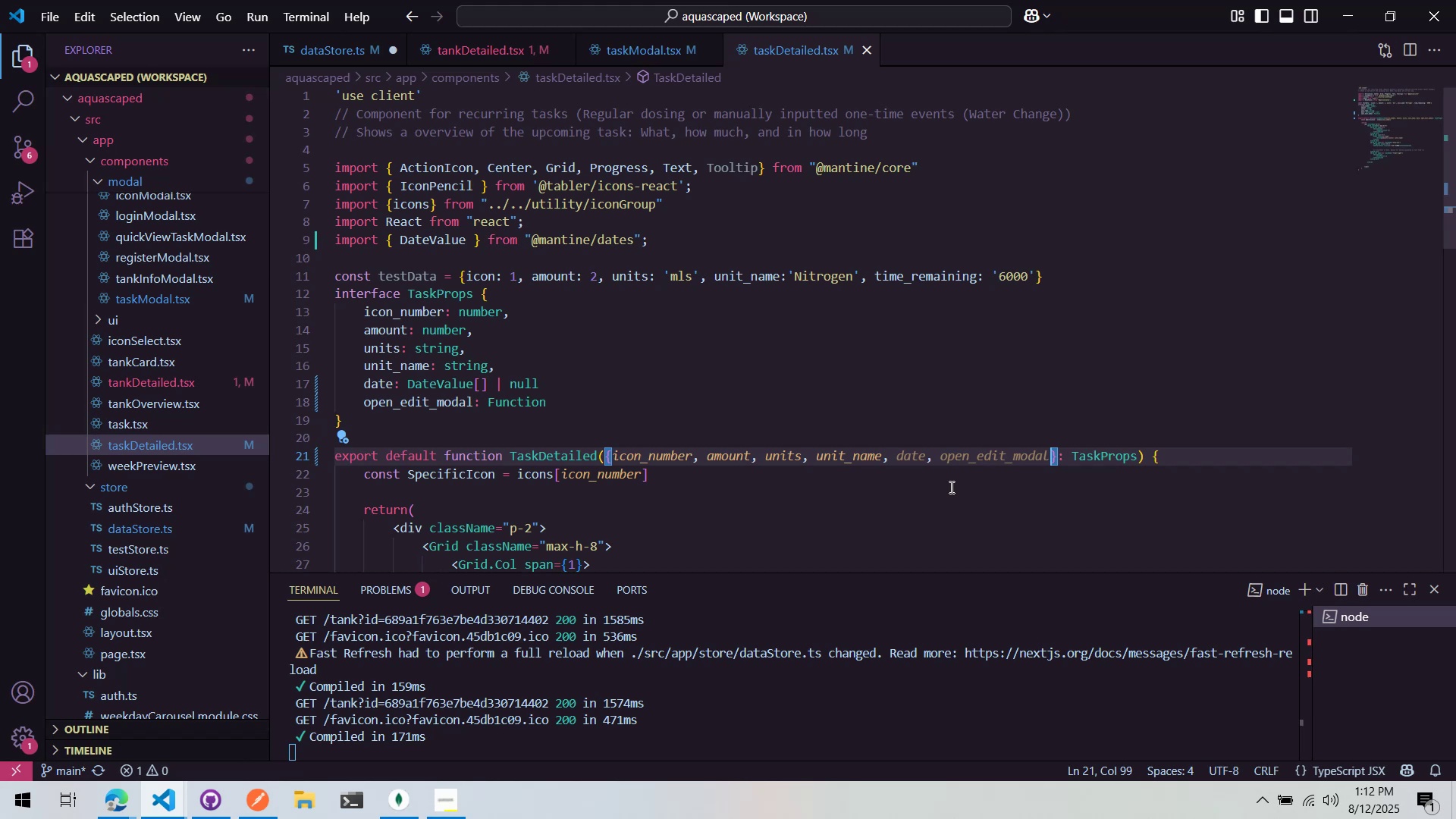 
wait(48.69)
 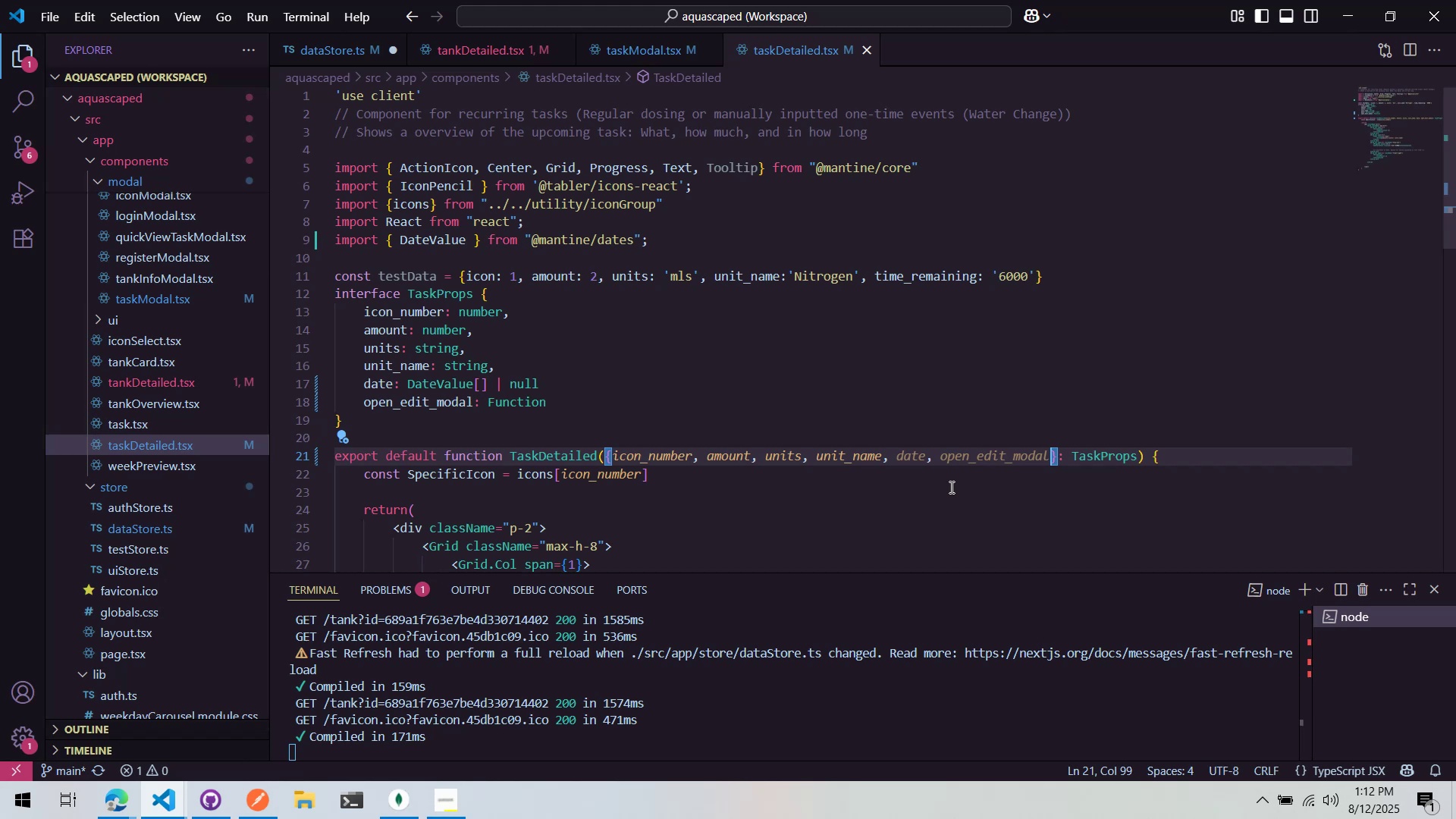 
scroll: coordinate [869, 282], scroll_direction: down, amount: 3.0
 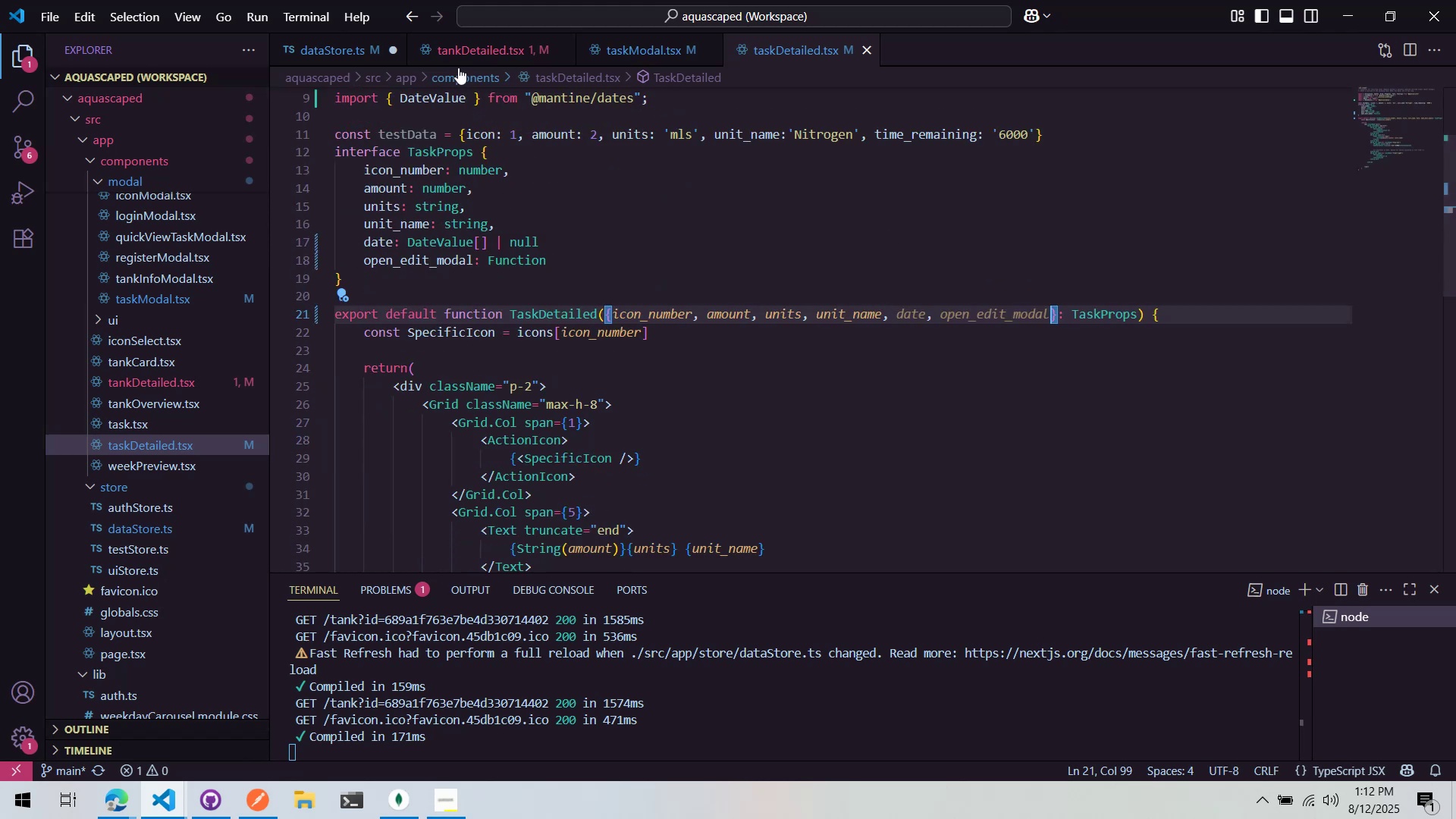 
left_click([468, 56])
 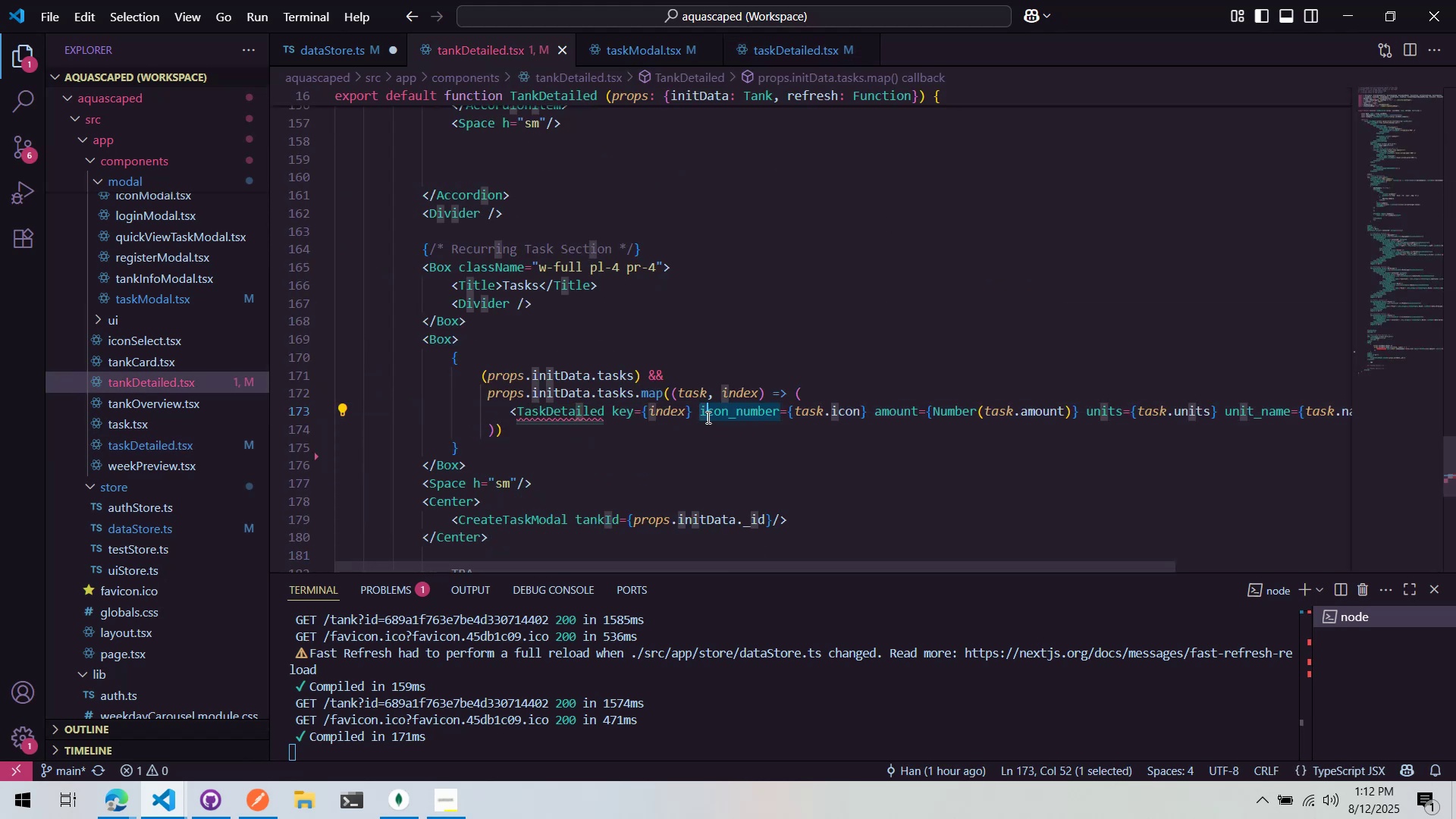 
double_click([704, 414])
 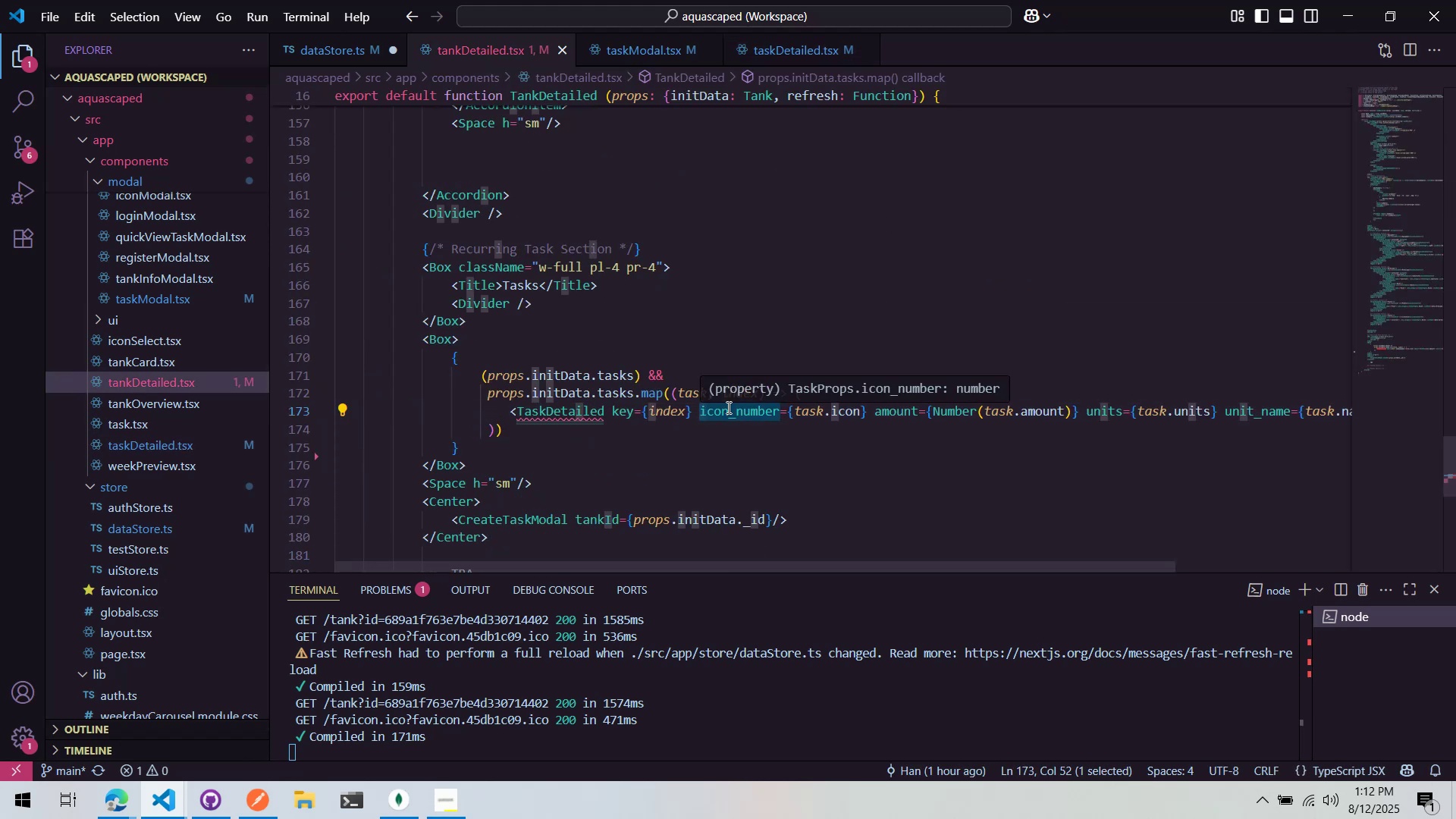 
key(ArrowLeft)
 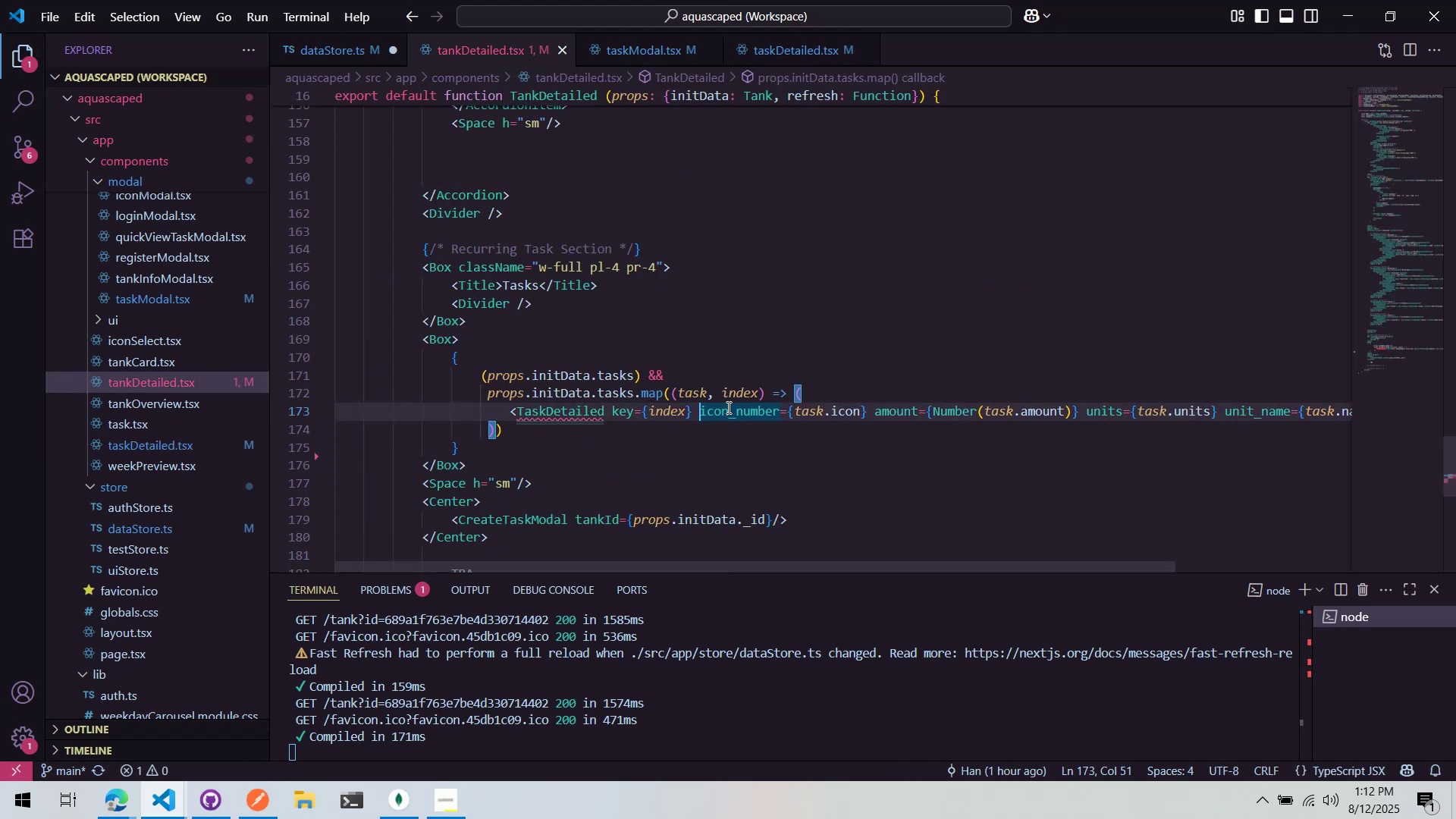 
type(open)
 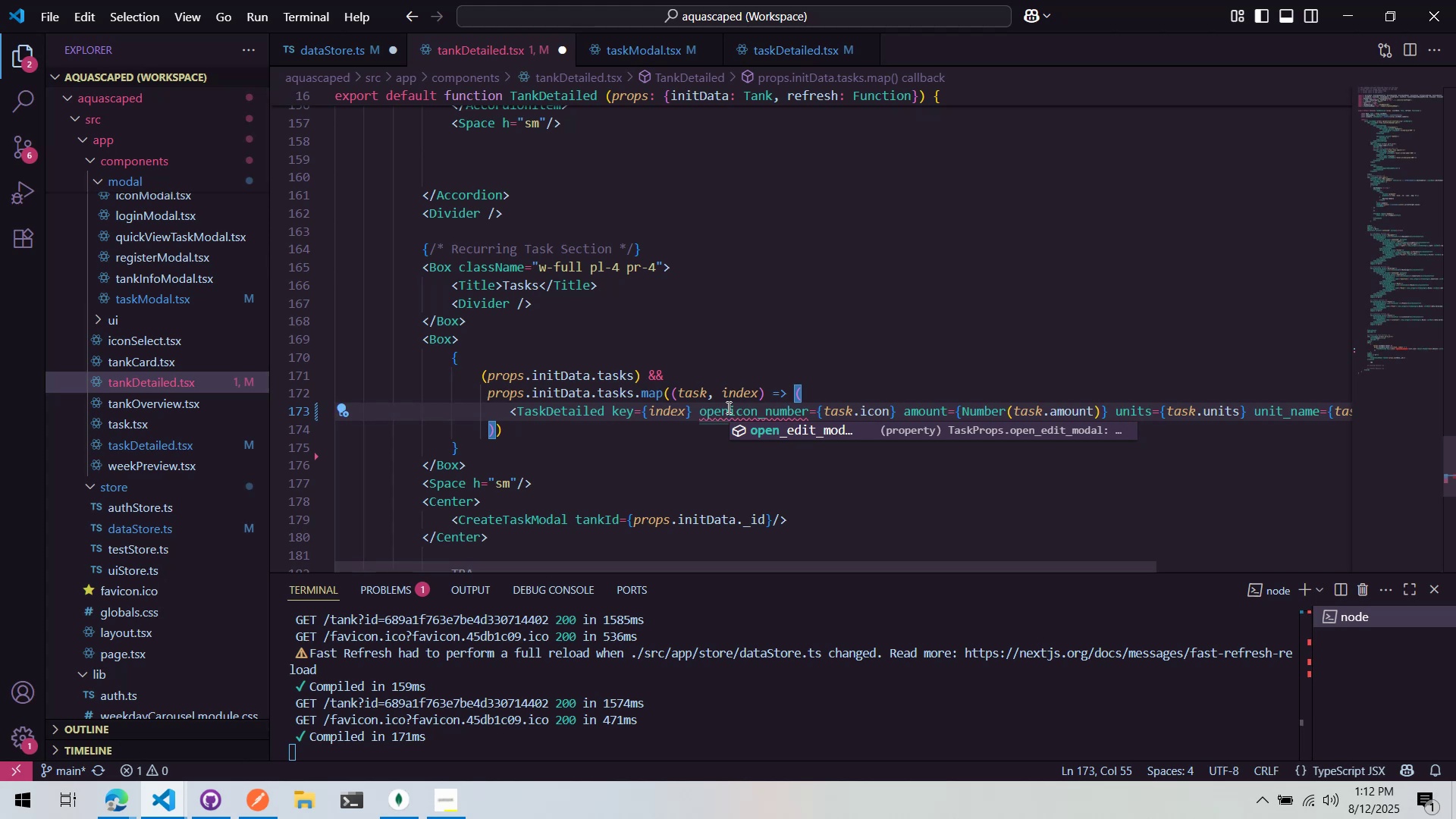 
hold_key(key=ControlLeft, duration=0.47)
 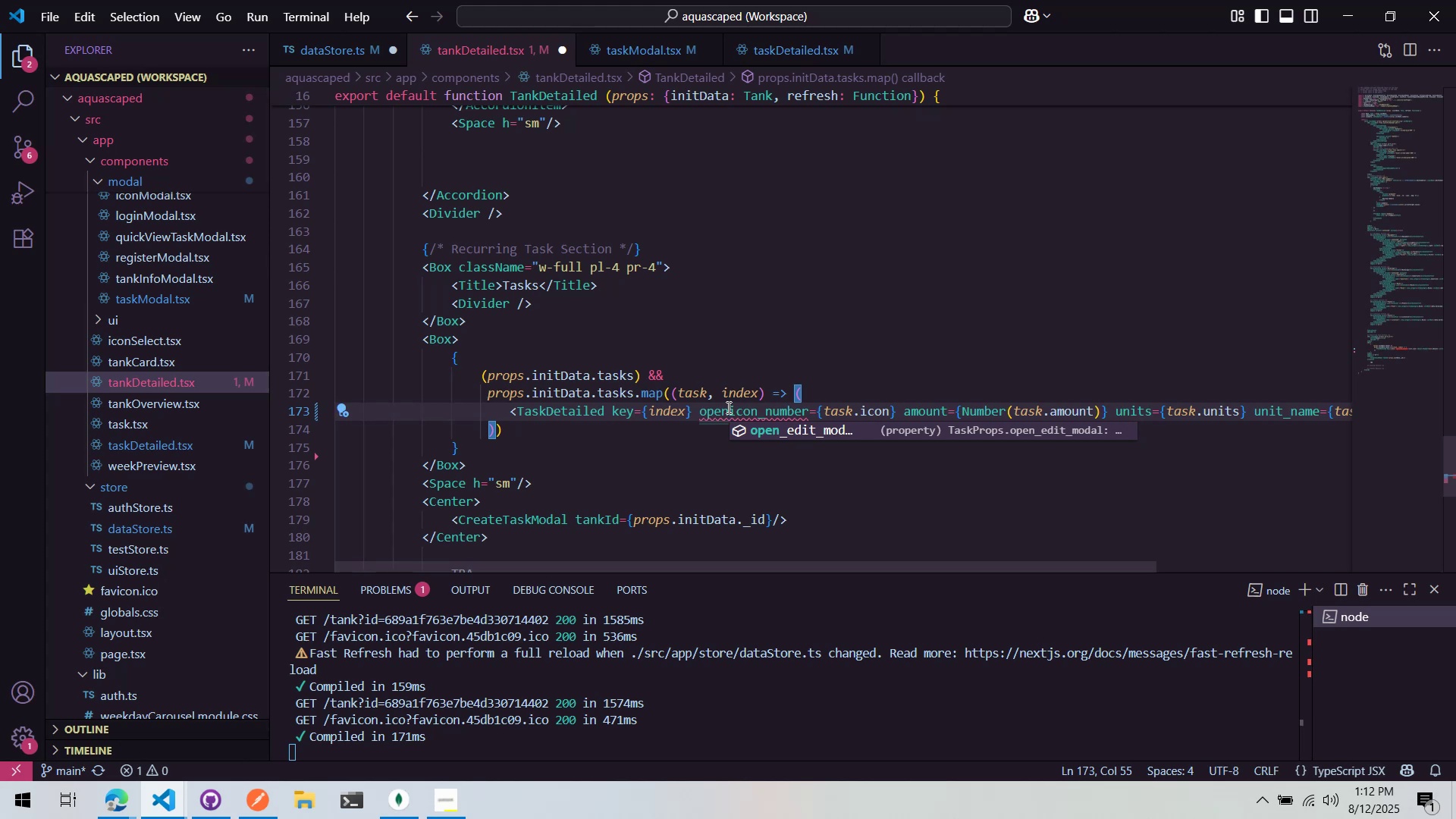 
key(Enter)
 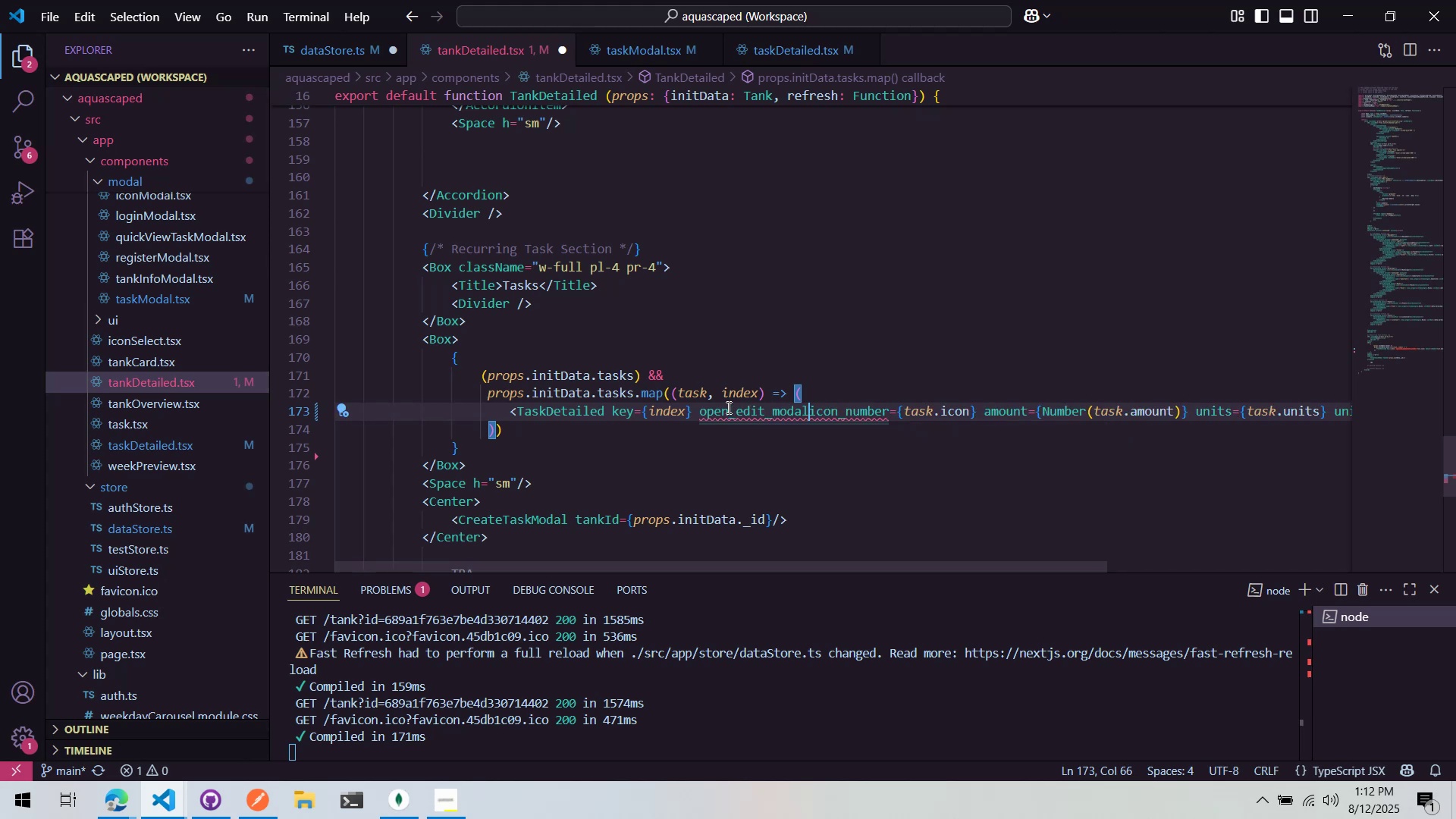 
key(Shift+ShiftLeft)
 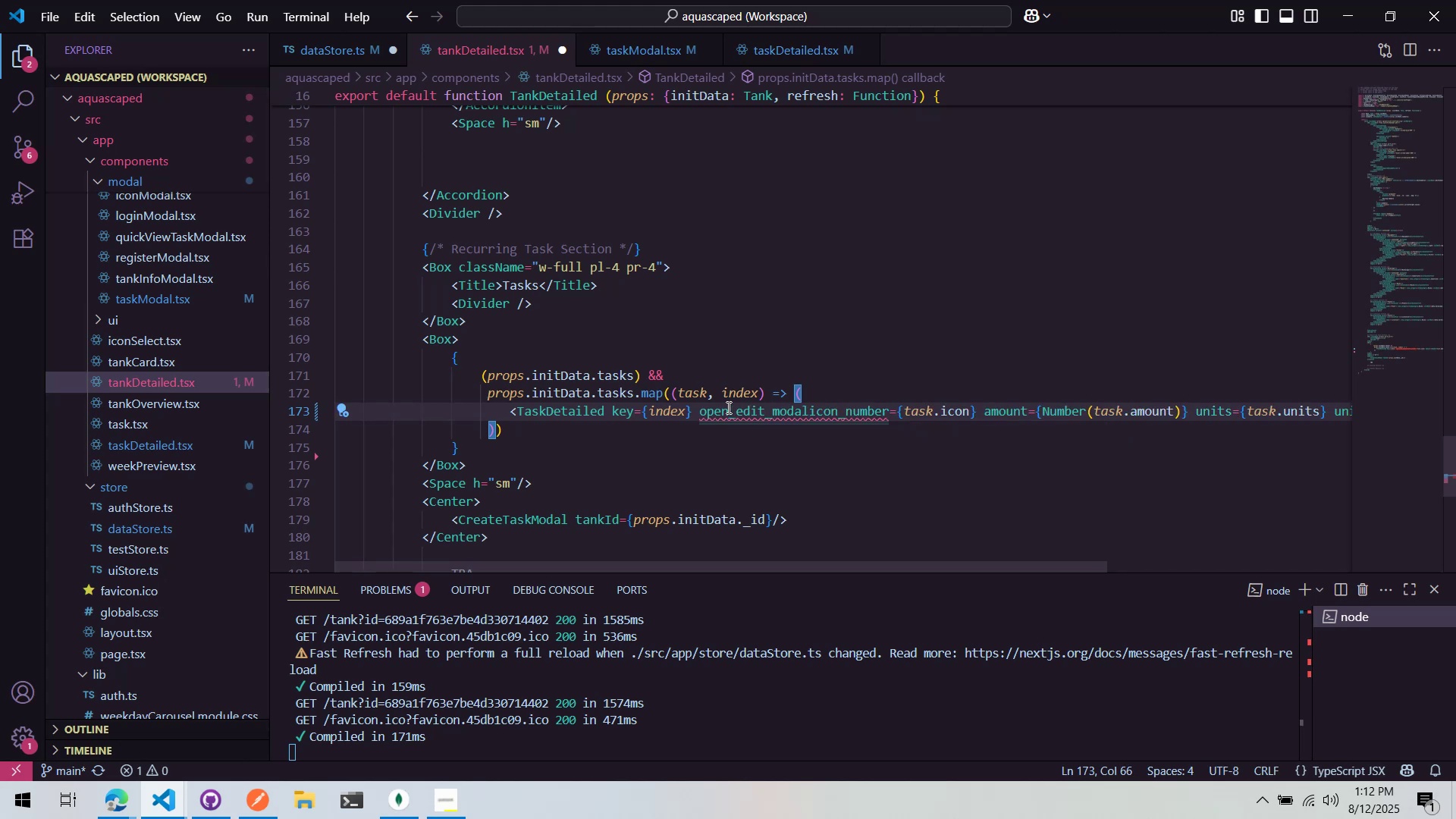 
key(Shift+Equal)
 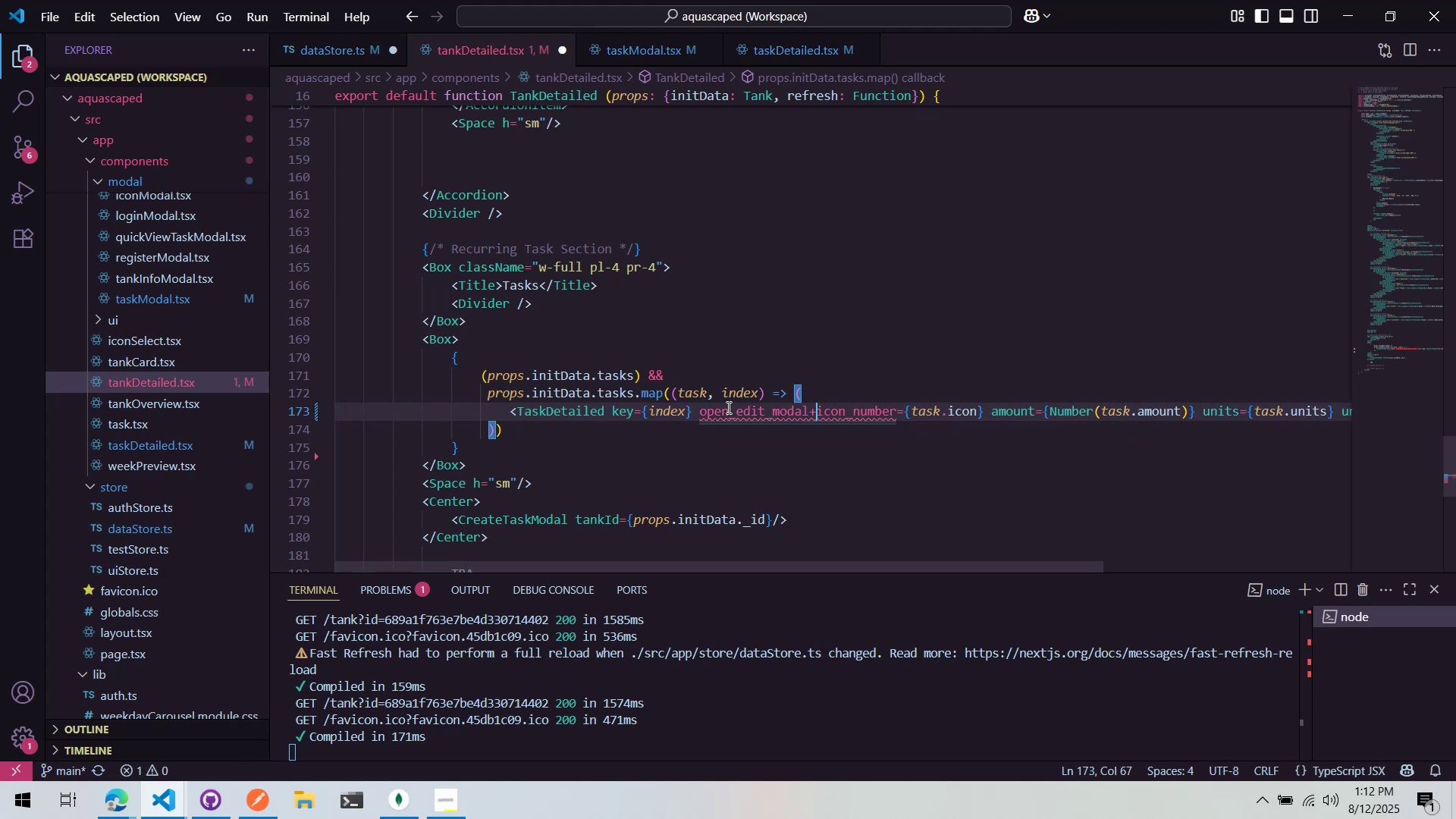 
key(Shift+BracketLeft)
 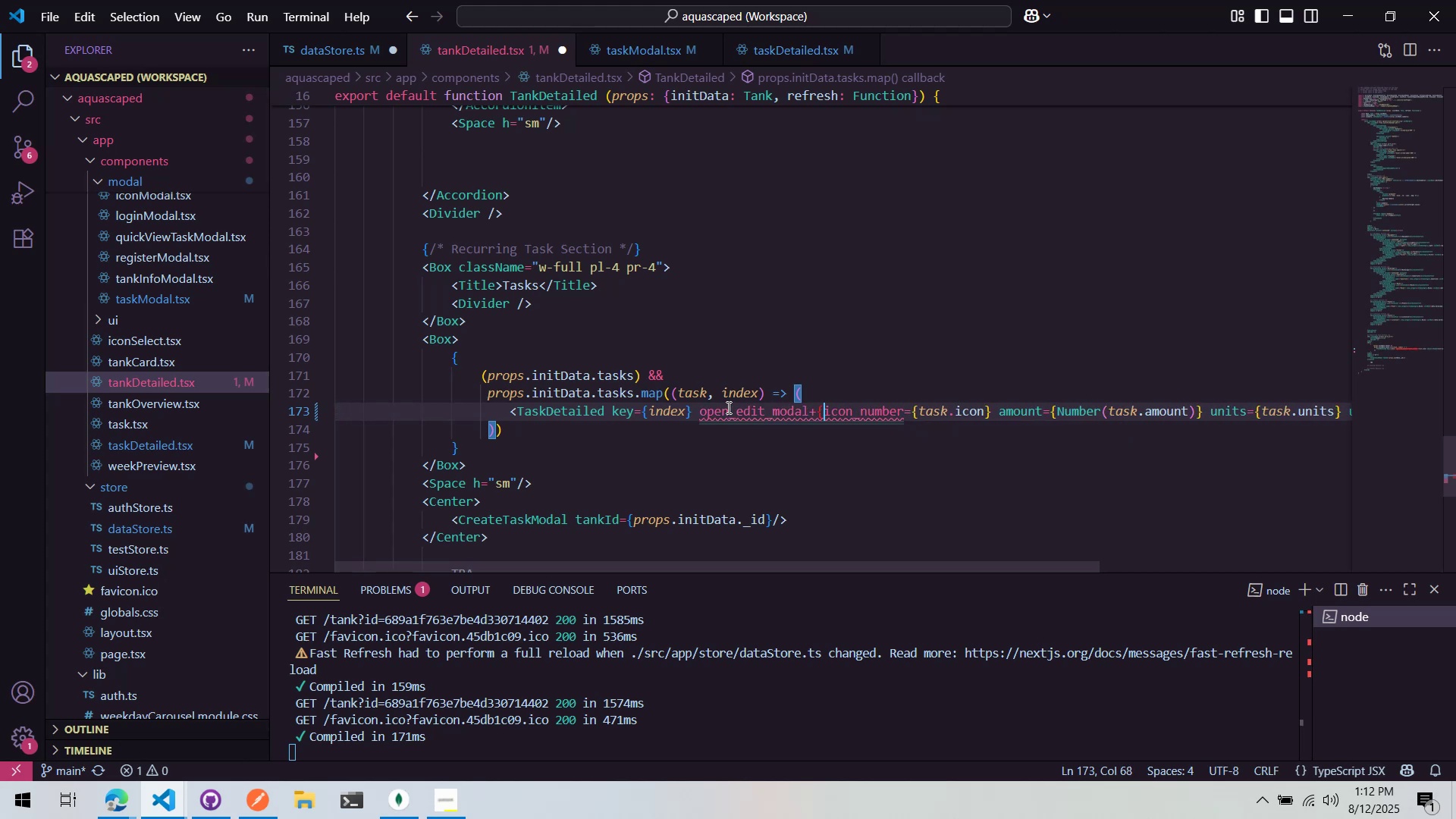 
key(Shift+BracketRight)
 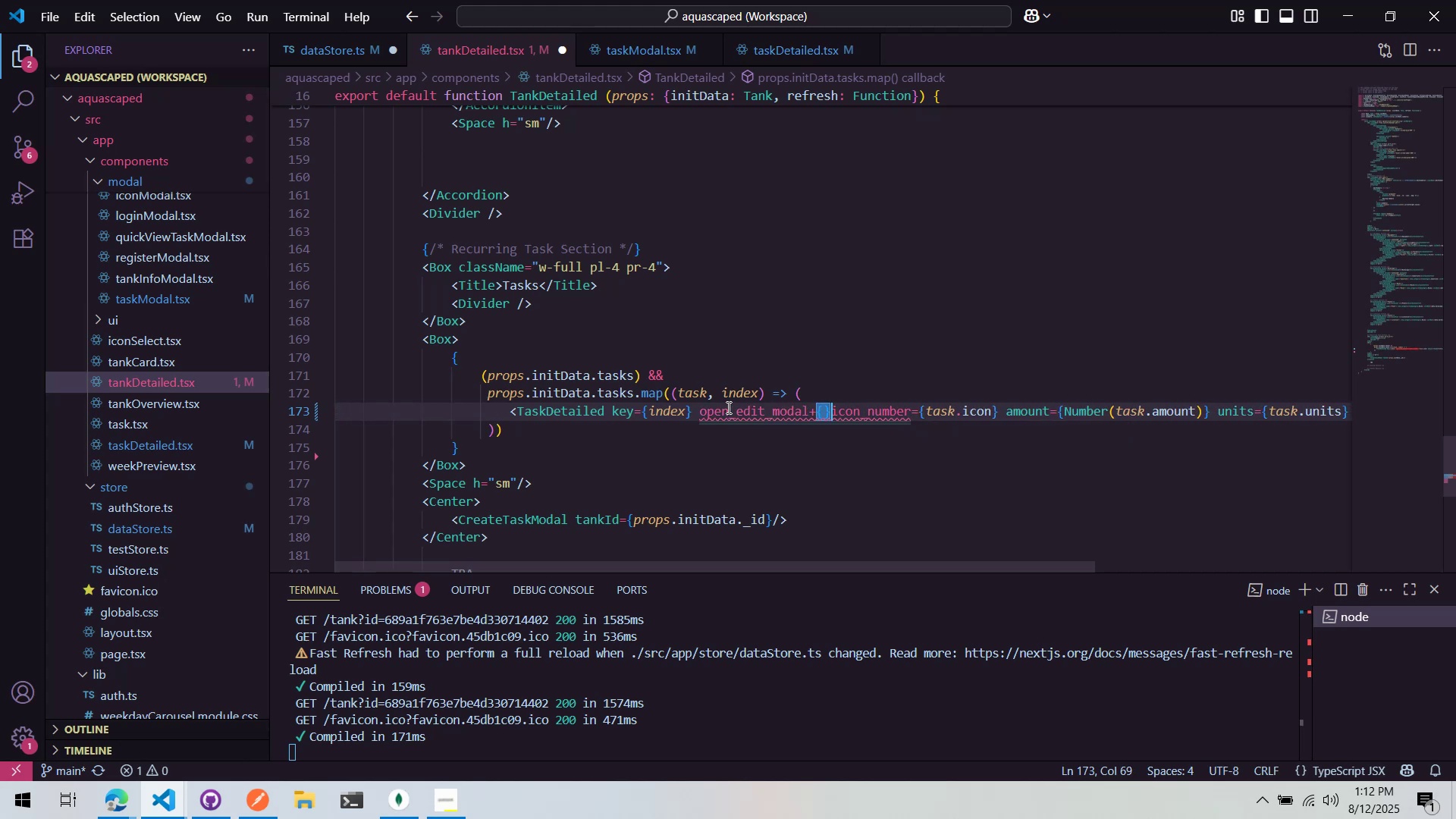 
key(Backspace)
 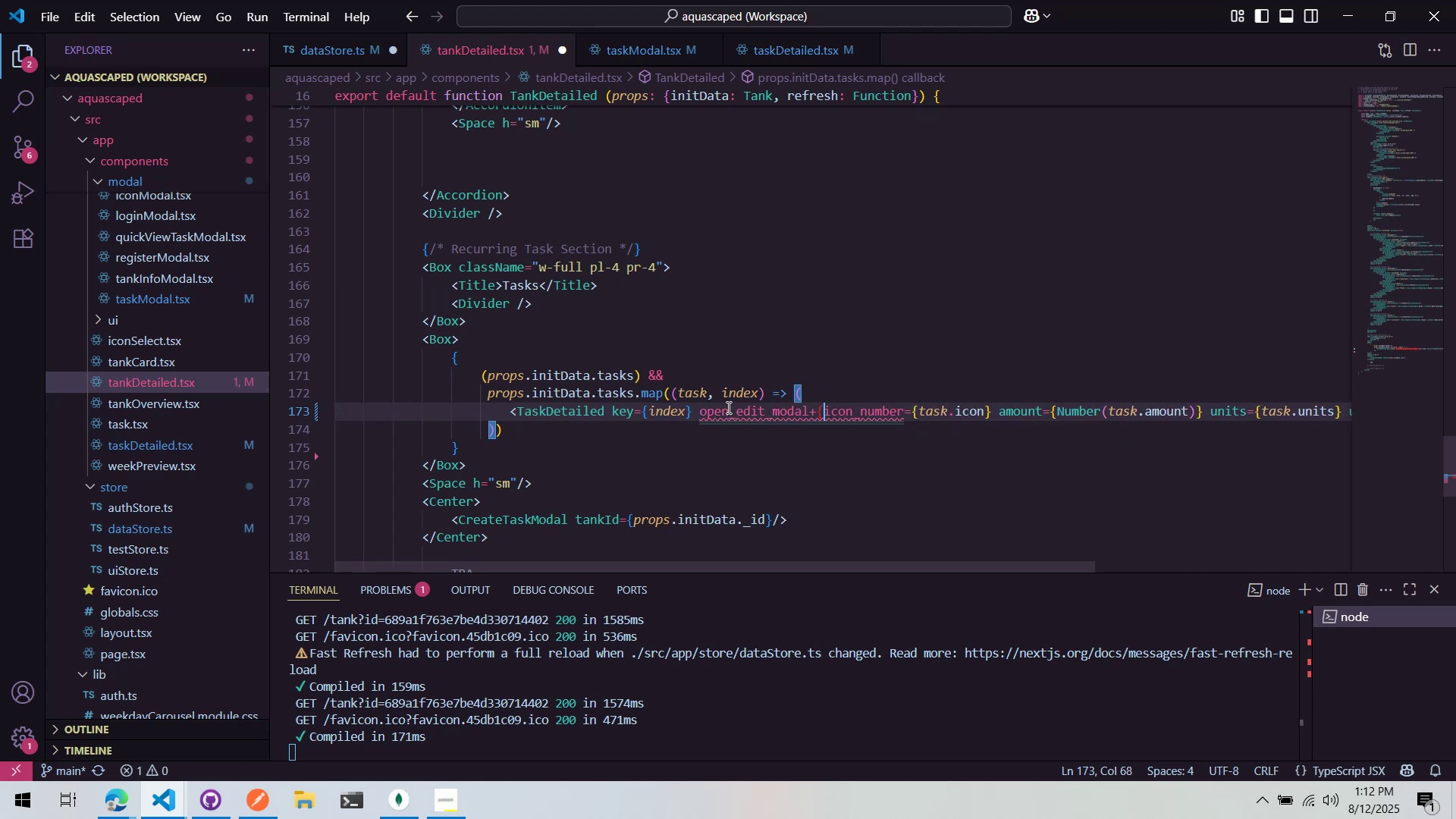 
key(Backspace)
 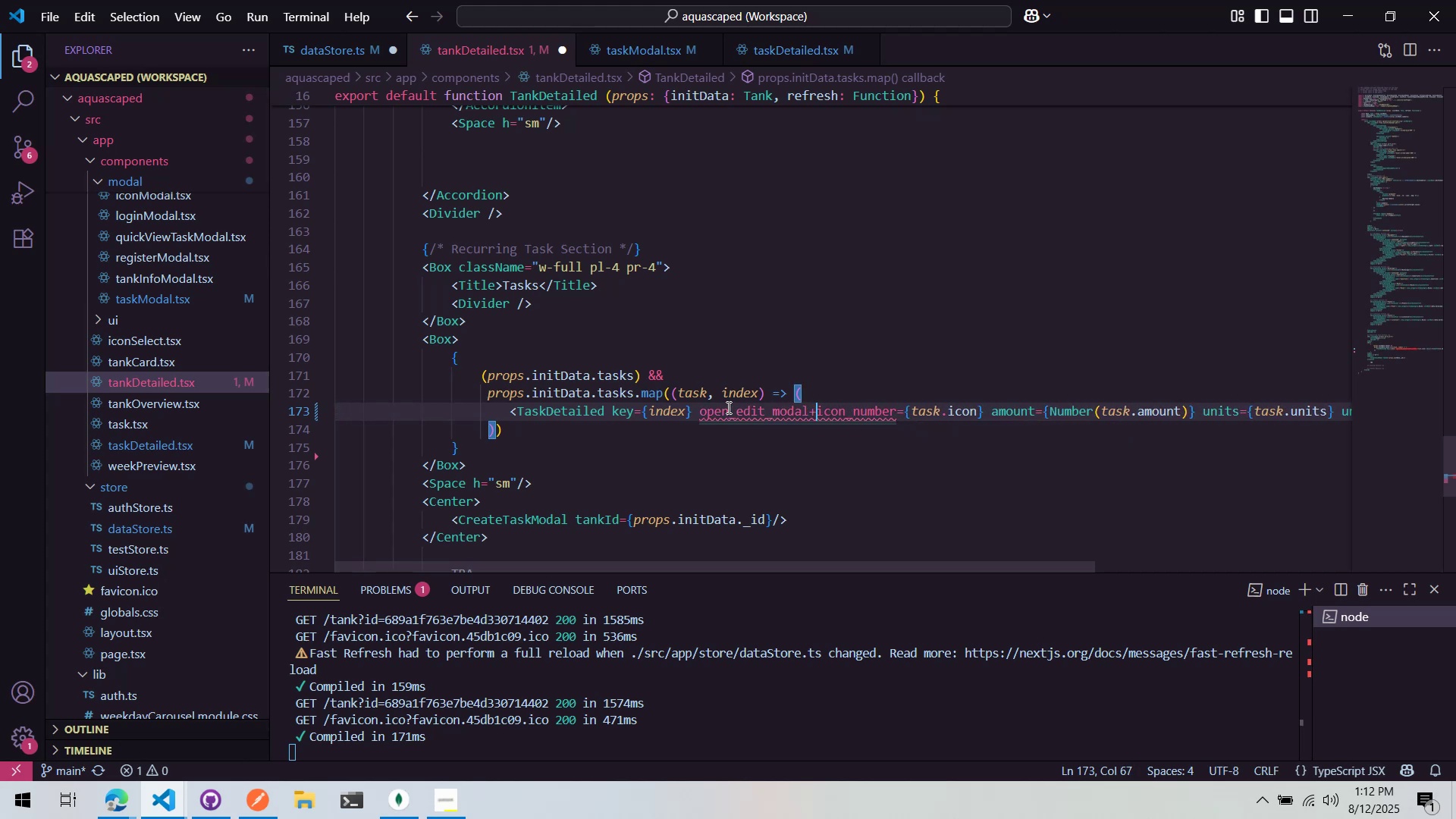 
key(Backspace)
 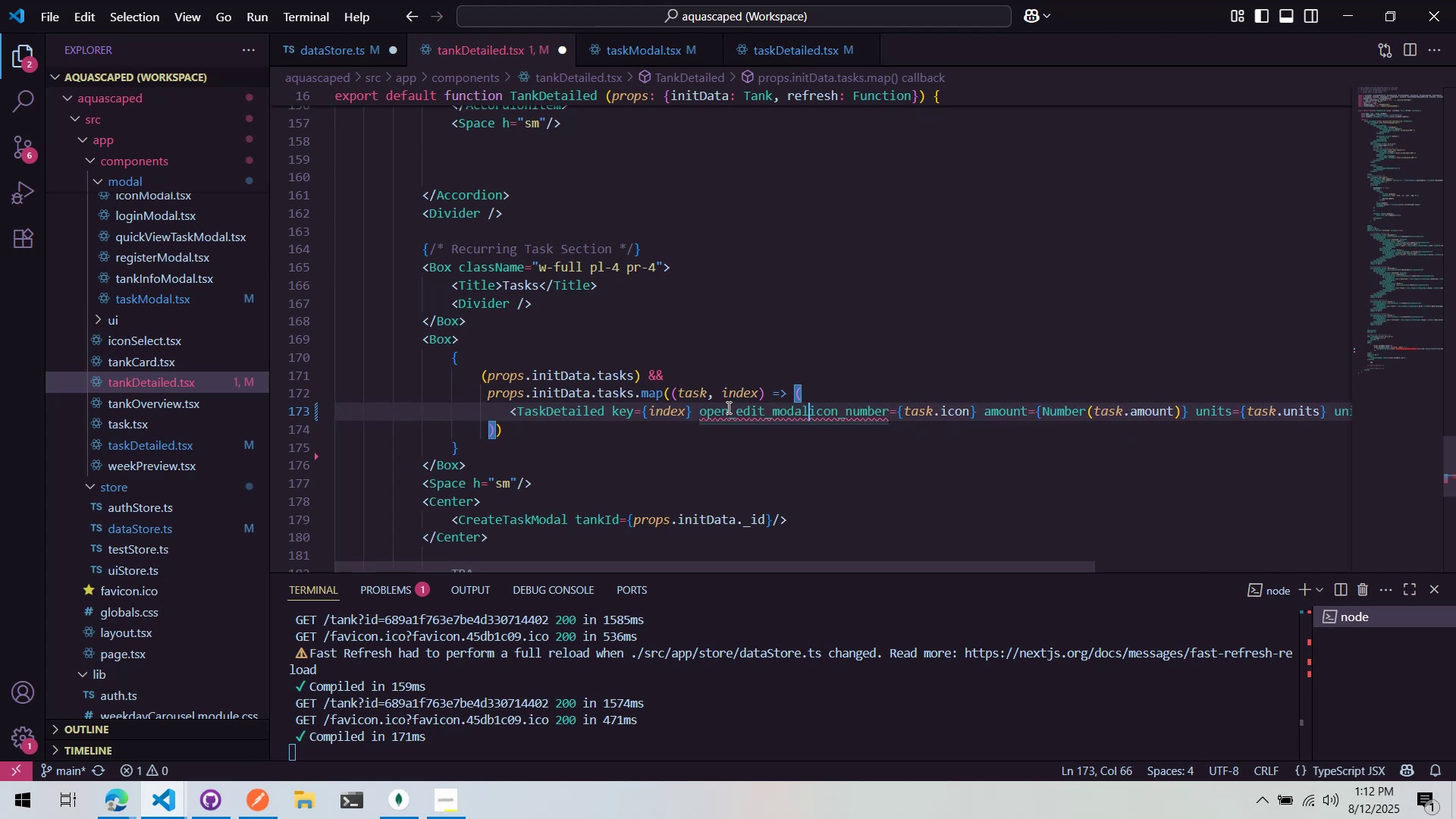 
key(Equal)
 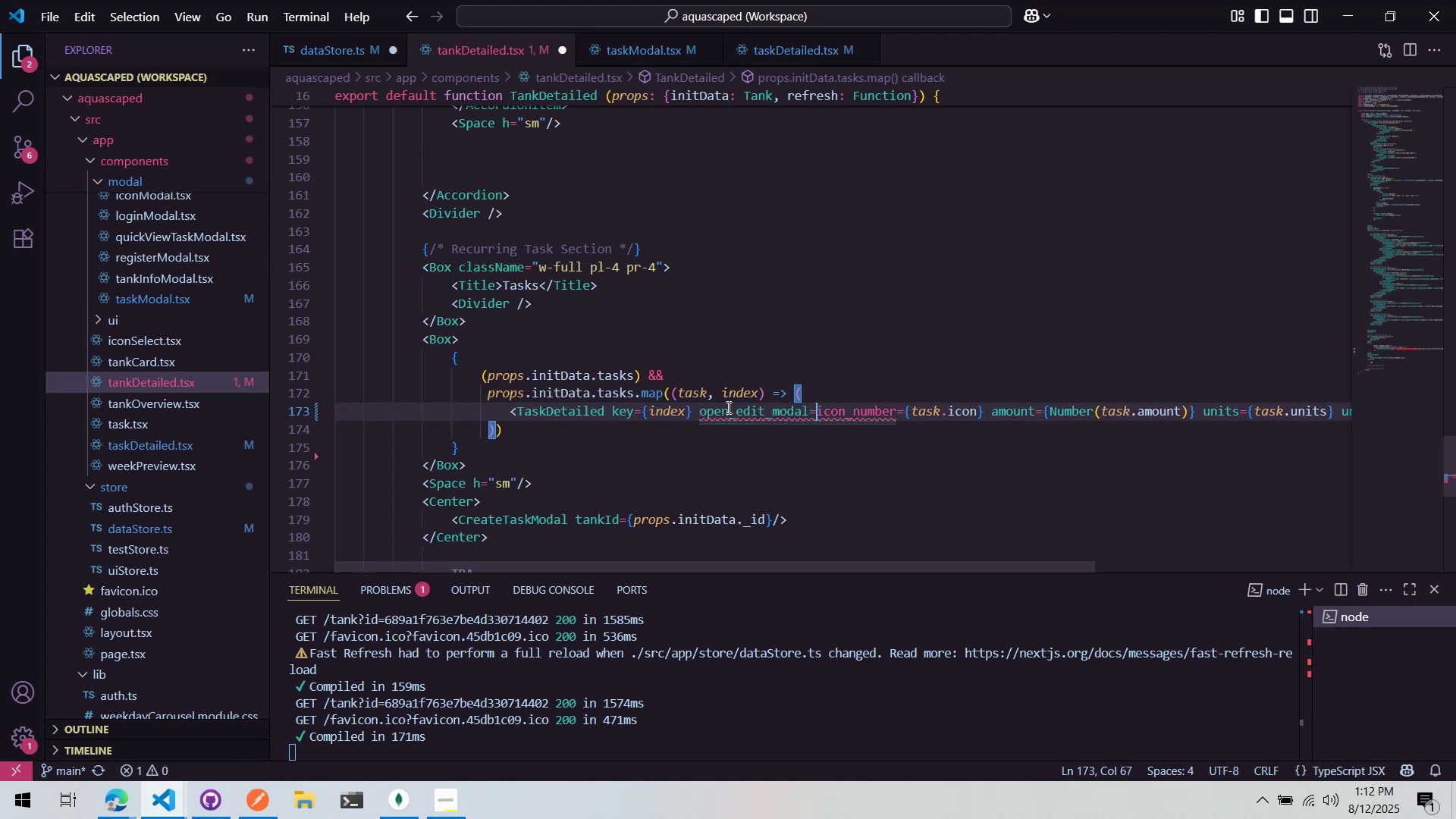 
key(Shift+BracketLeft)
 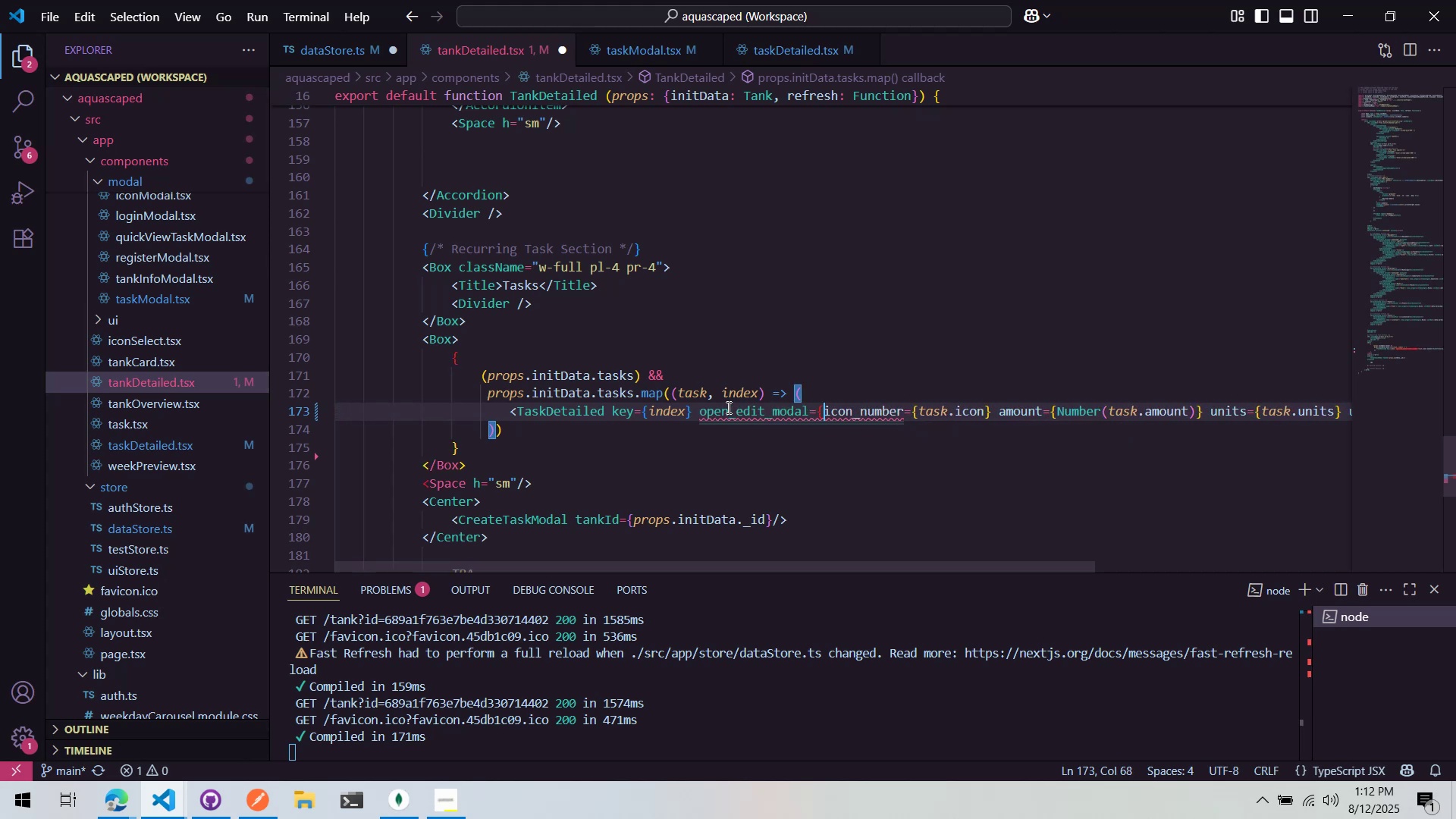 
key(Shift+BracketRight)
 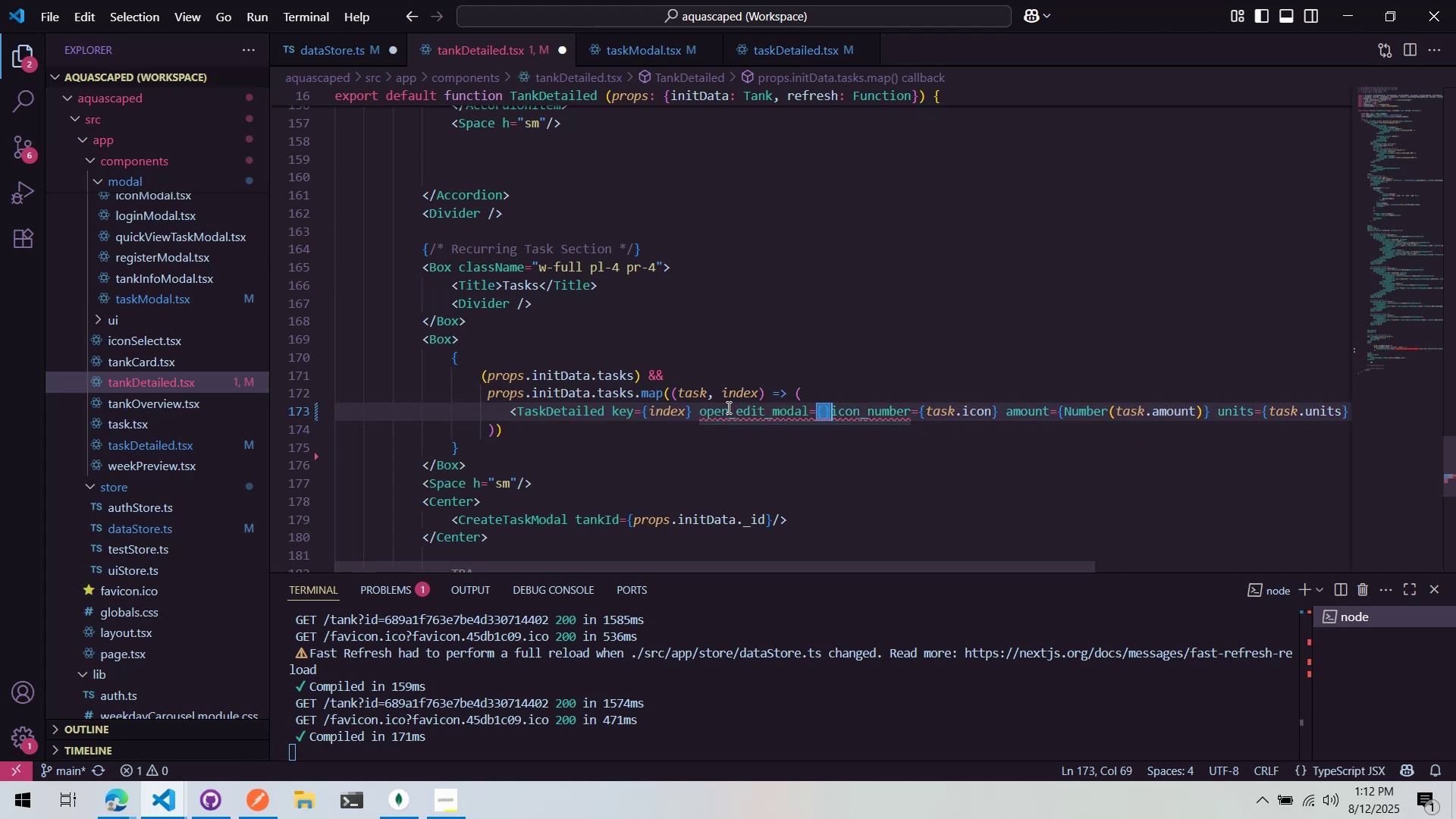 
key(Space)
 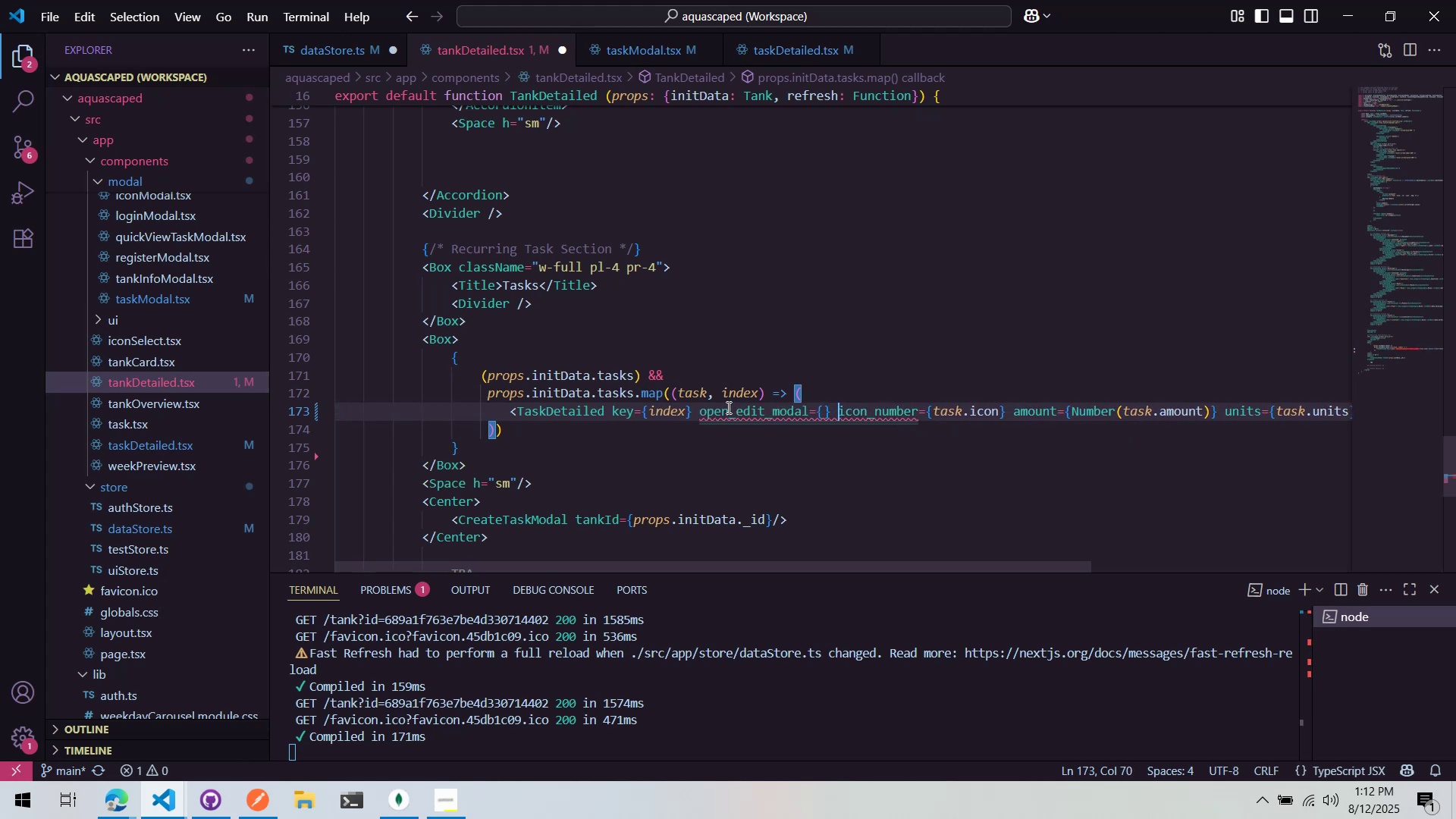 
key(ArrowLeft)
 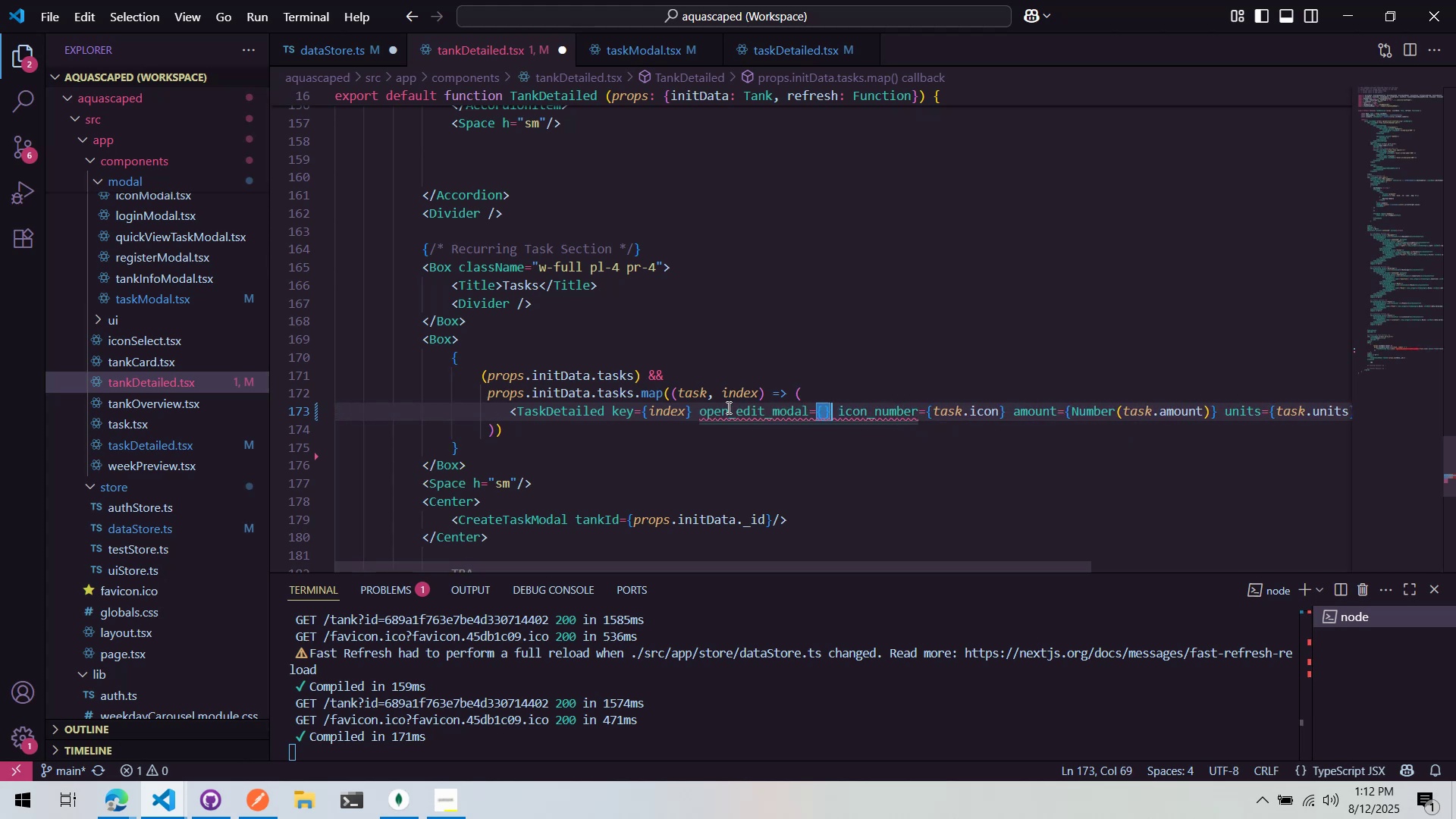 
key(ArrowLeft)
 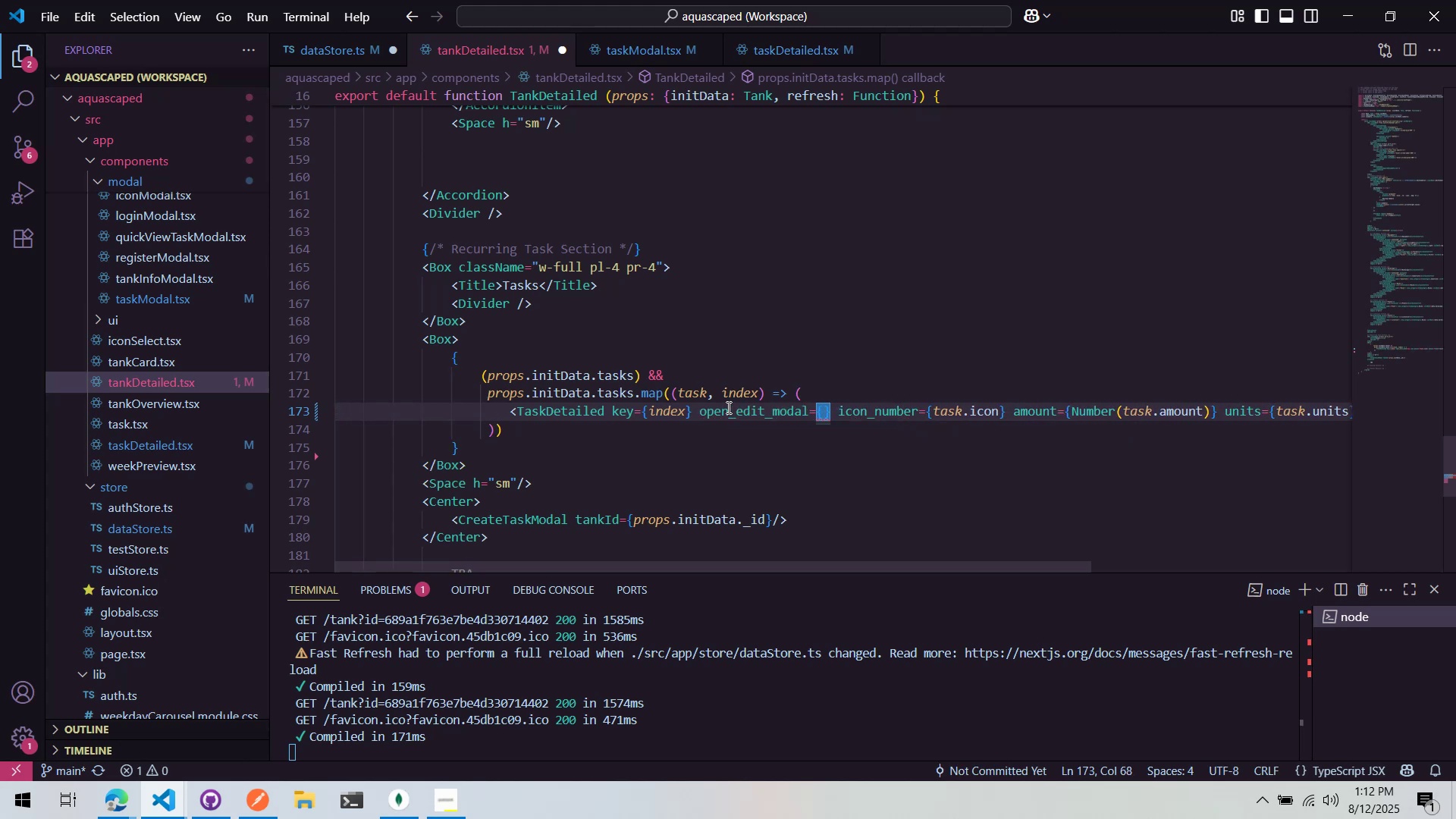 
scroll: coordinate [759, 336], scroll_direction: up, amount: 61.0
 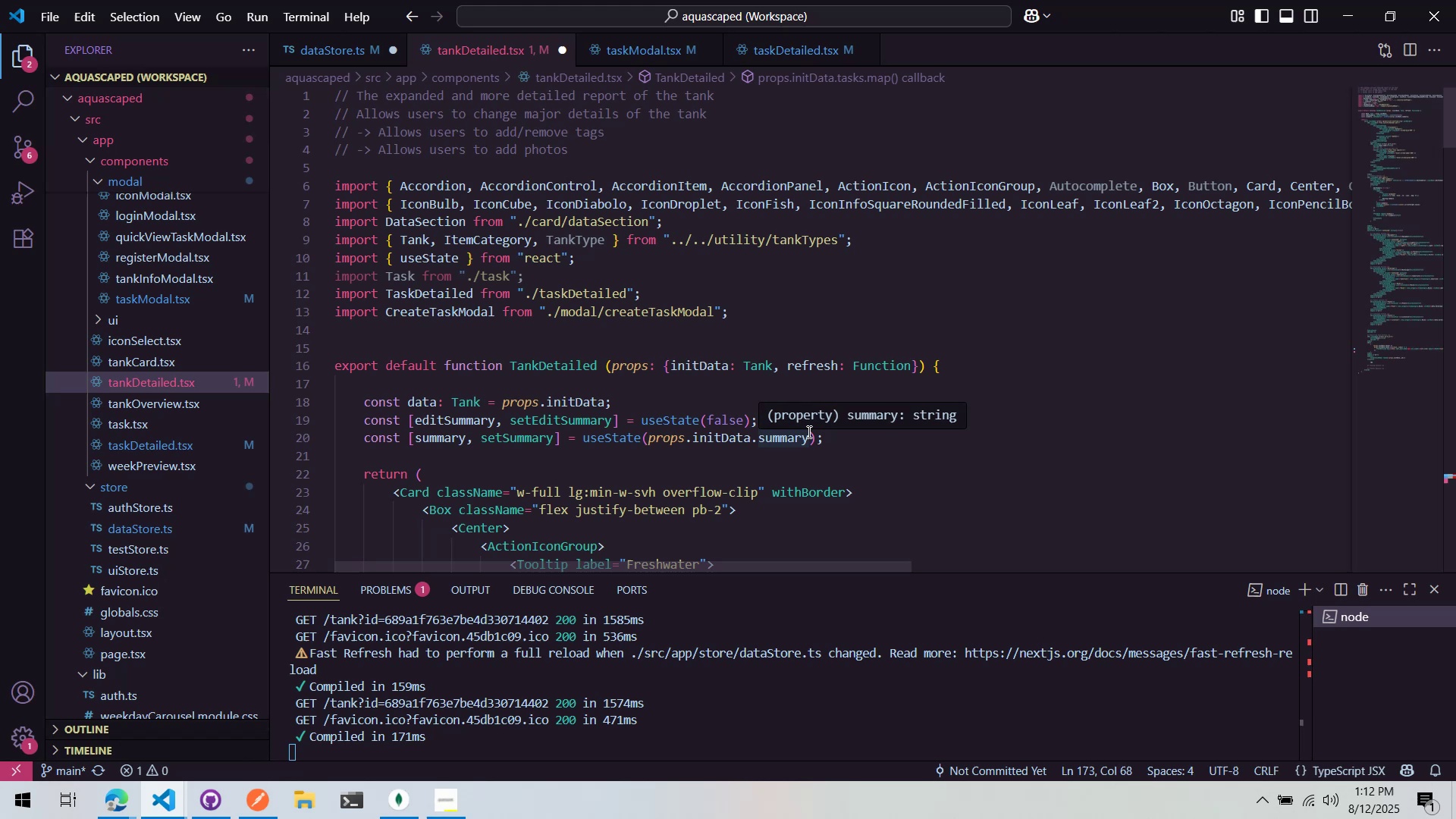 
wait(25.44)
 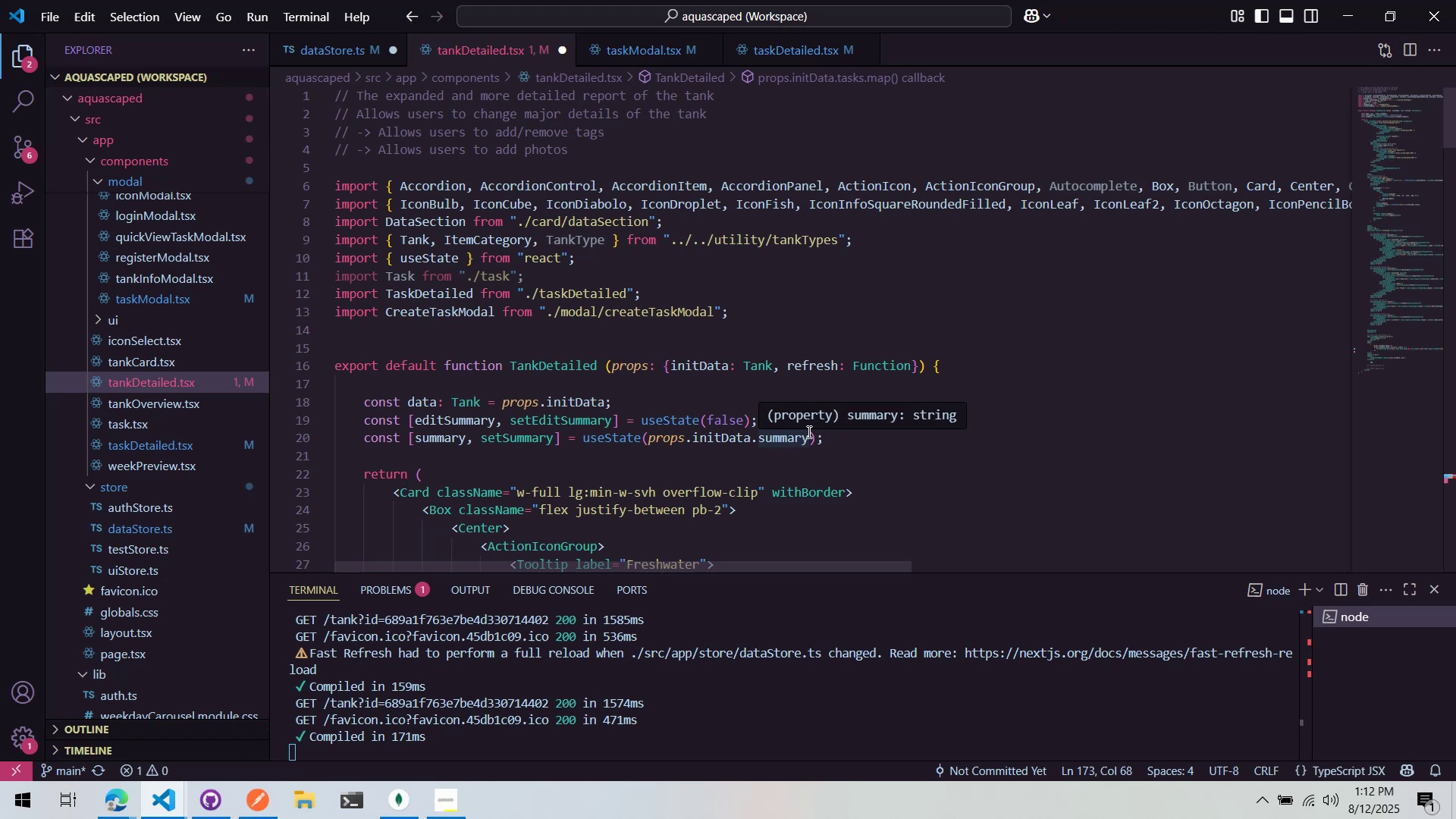 
scroll: coordinate [531, 247], scroll_direction: down, amount: 2.0
 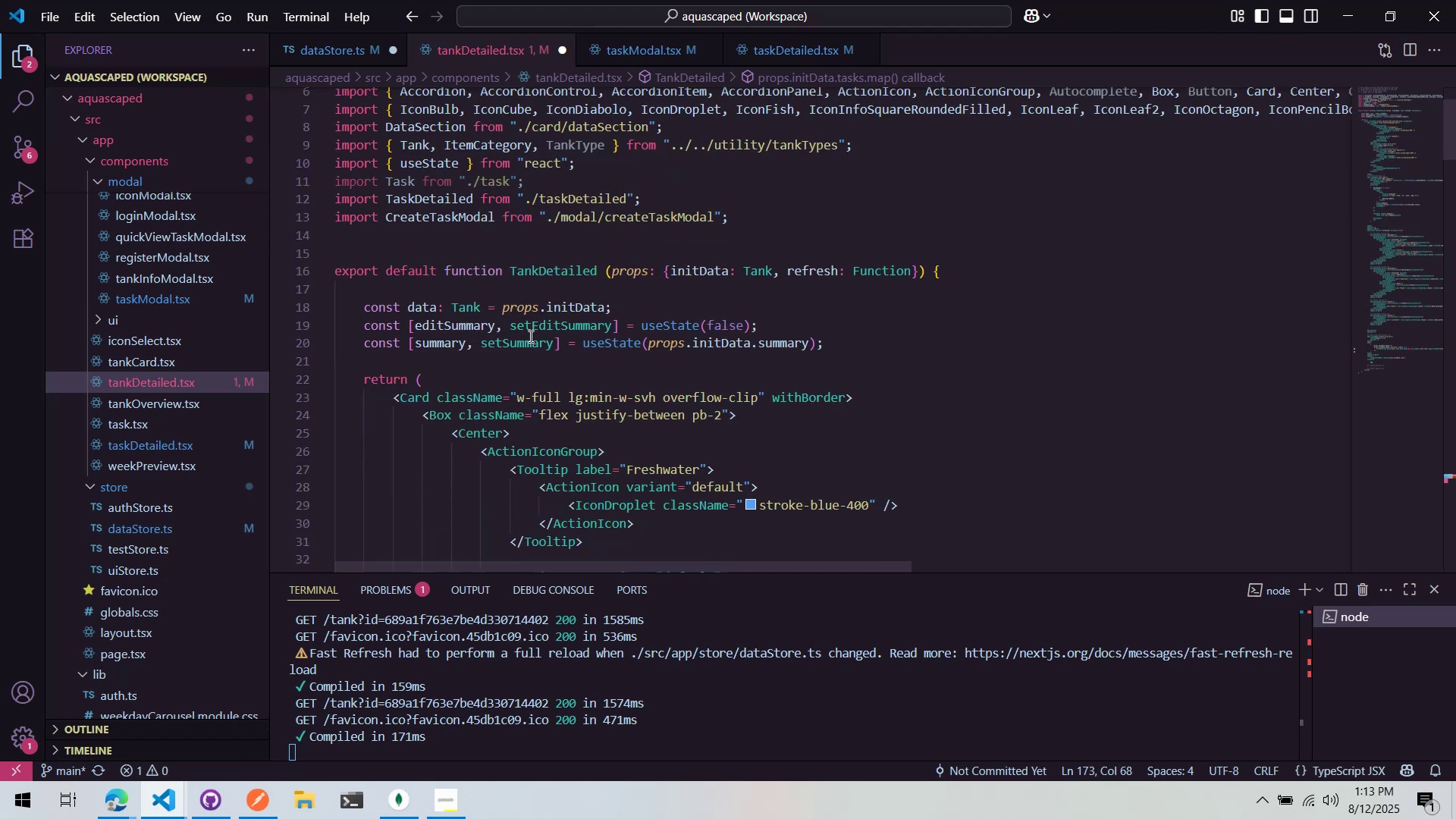 
mouse_move([511, 347])
 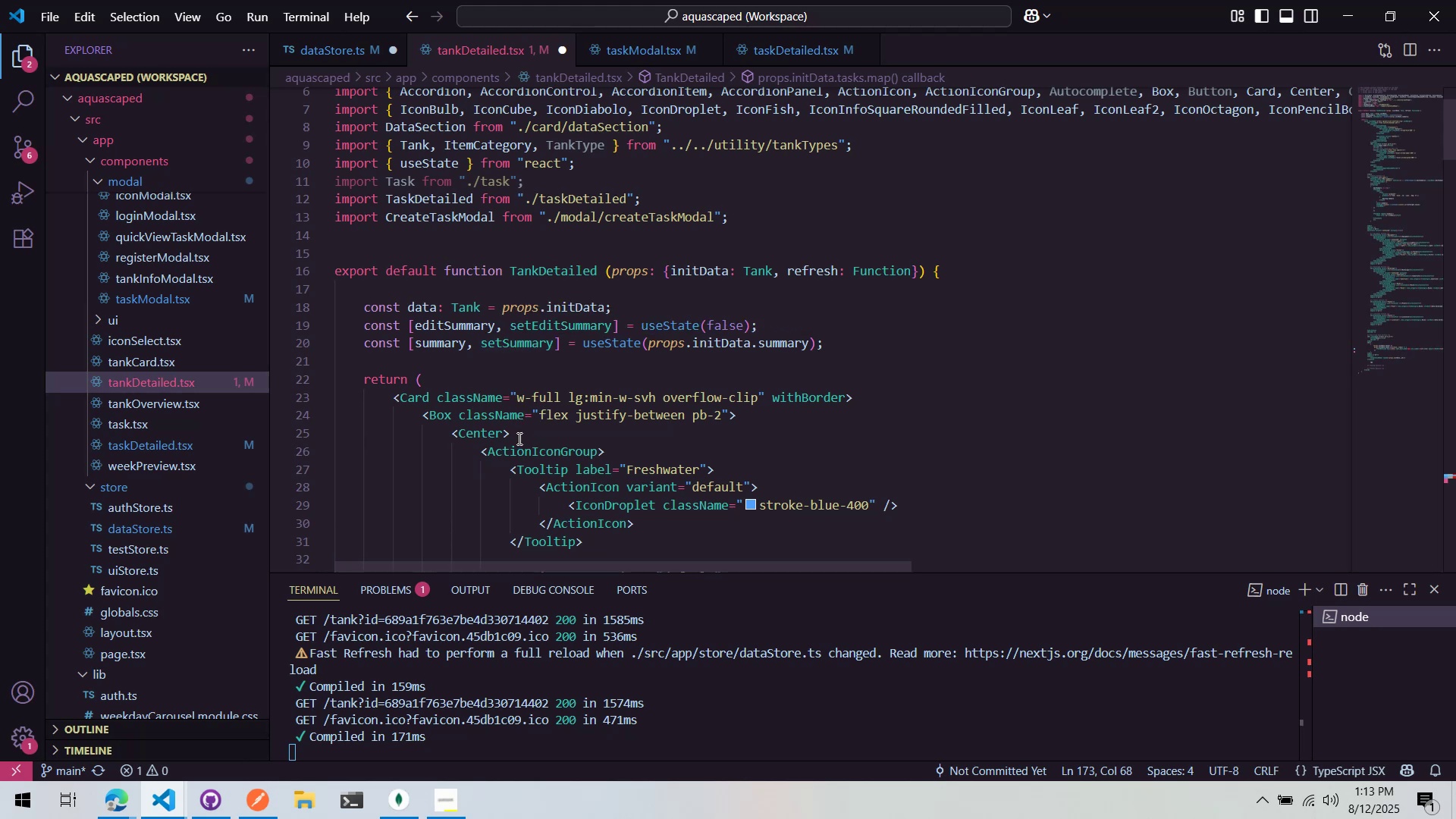 
wait(10.28)
 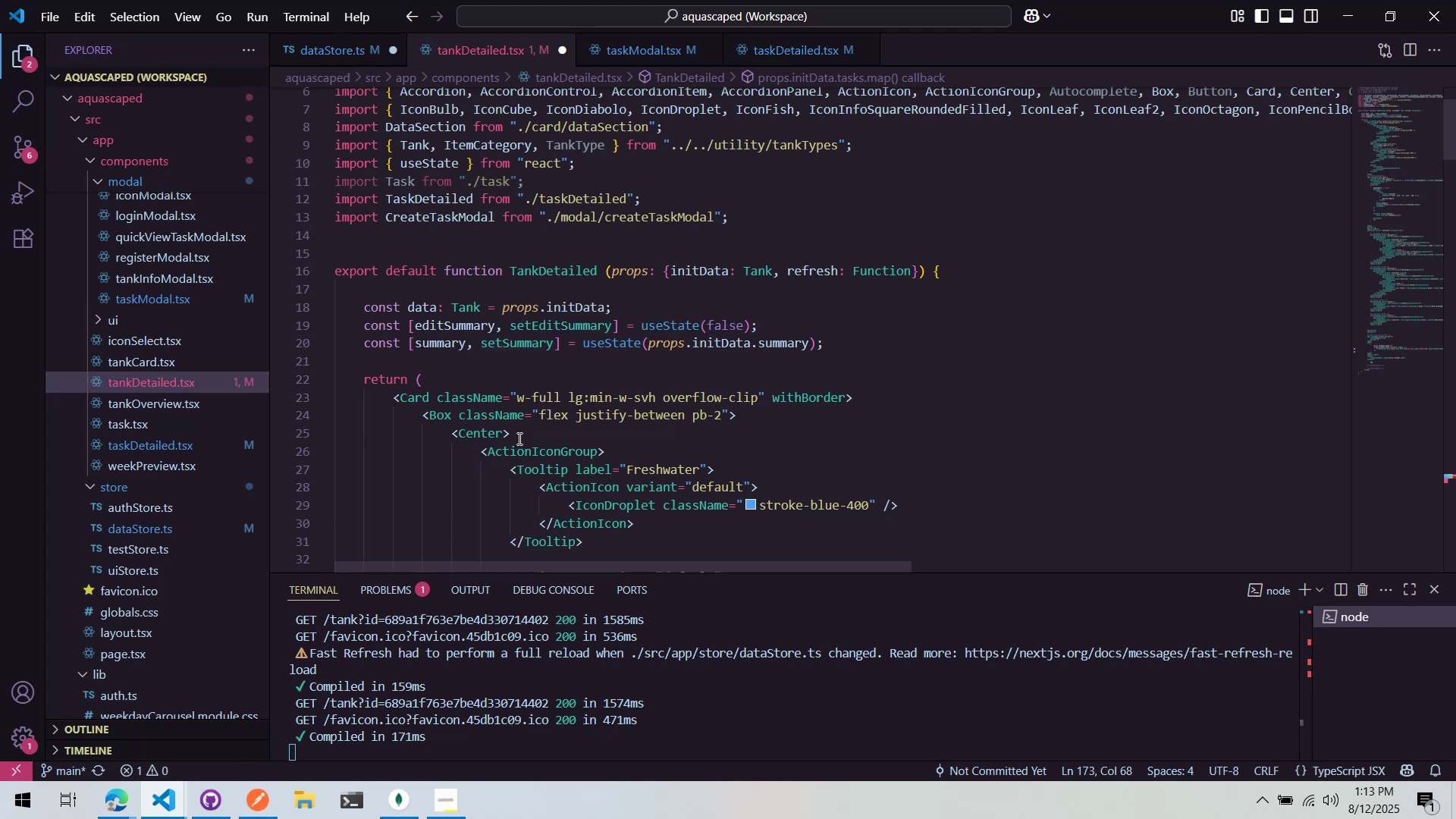 
key(Control+P)
 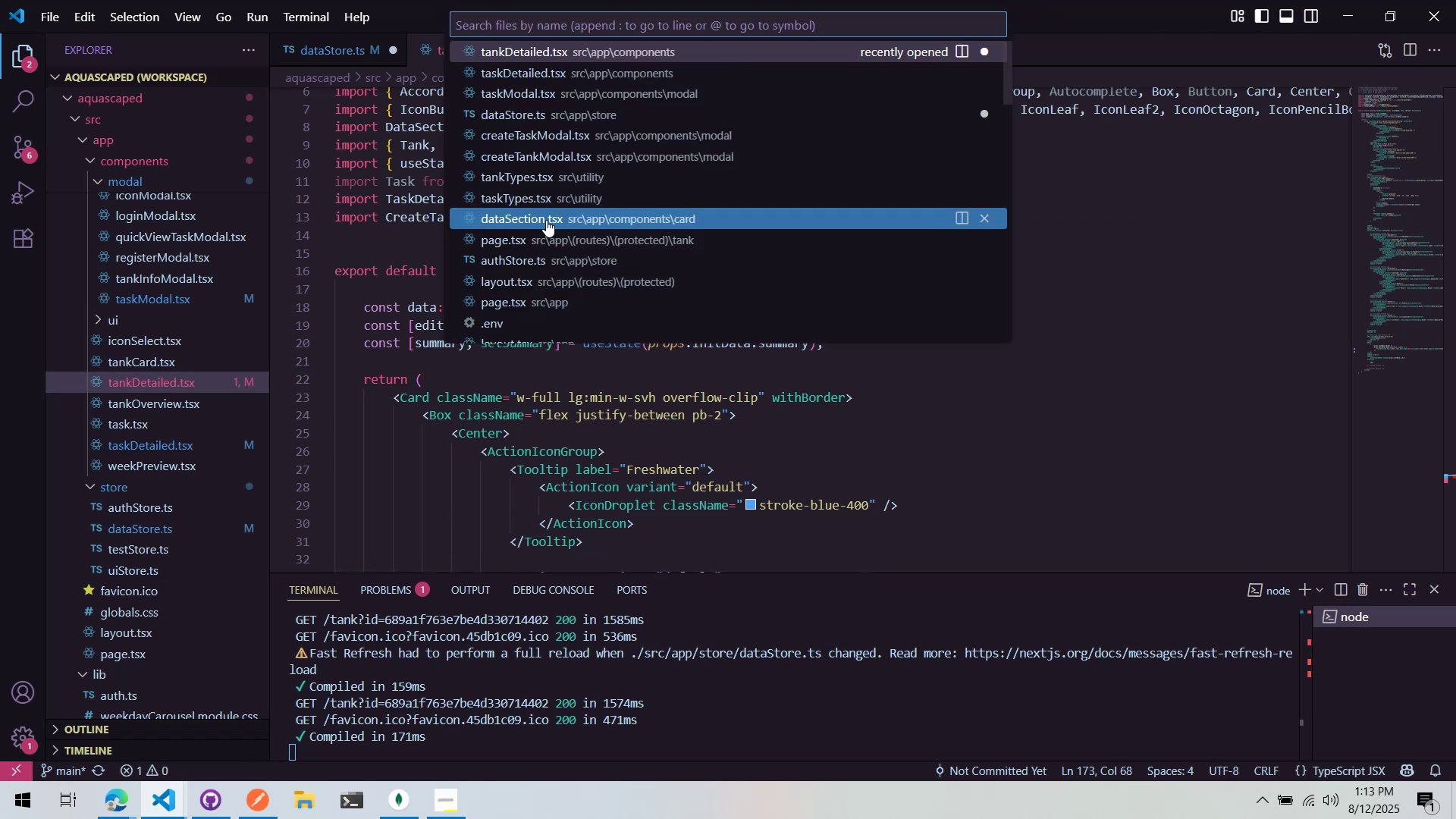 
type(tankpage)
 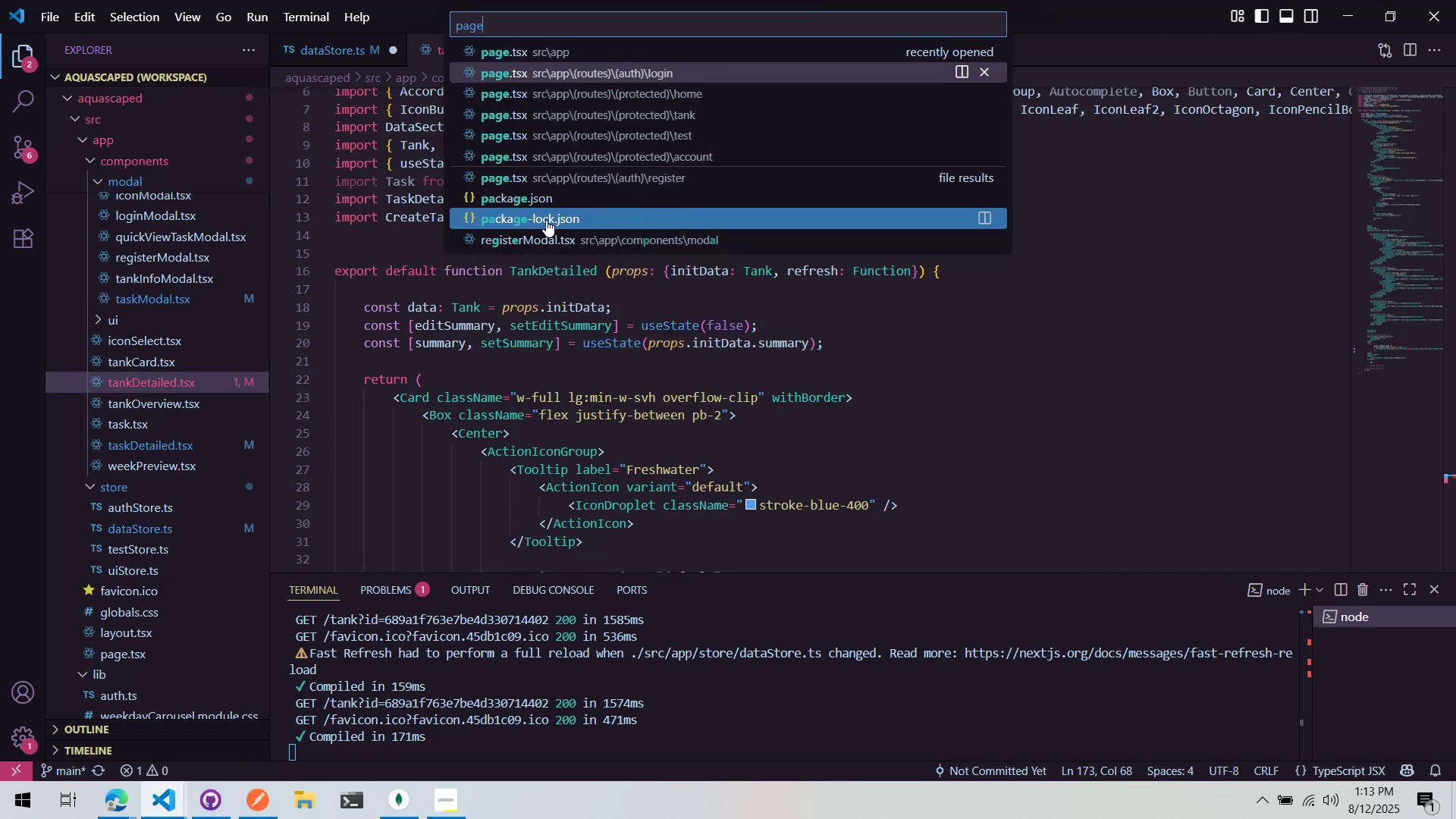 
hold_key(key=Backspace, duration=0.6)
 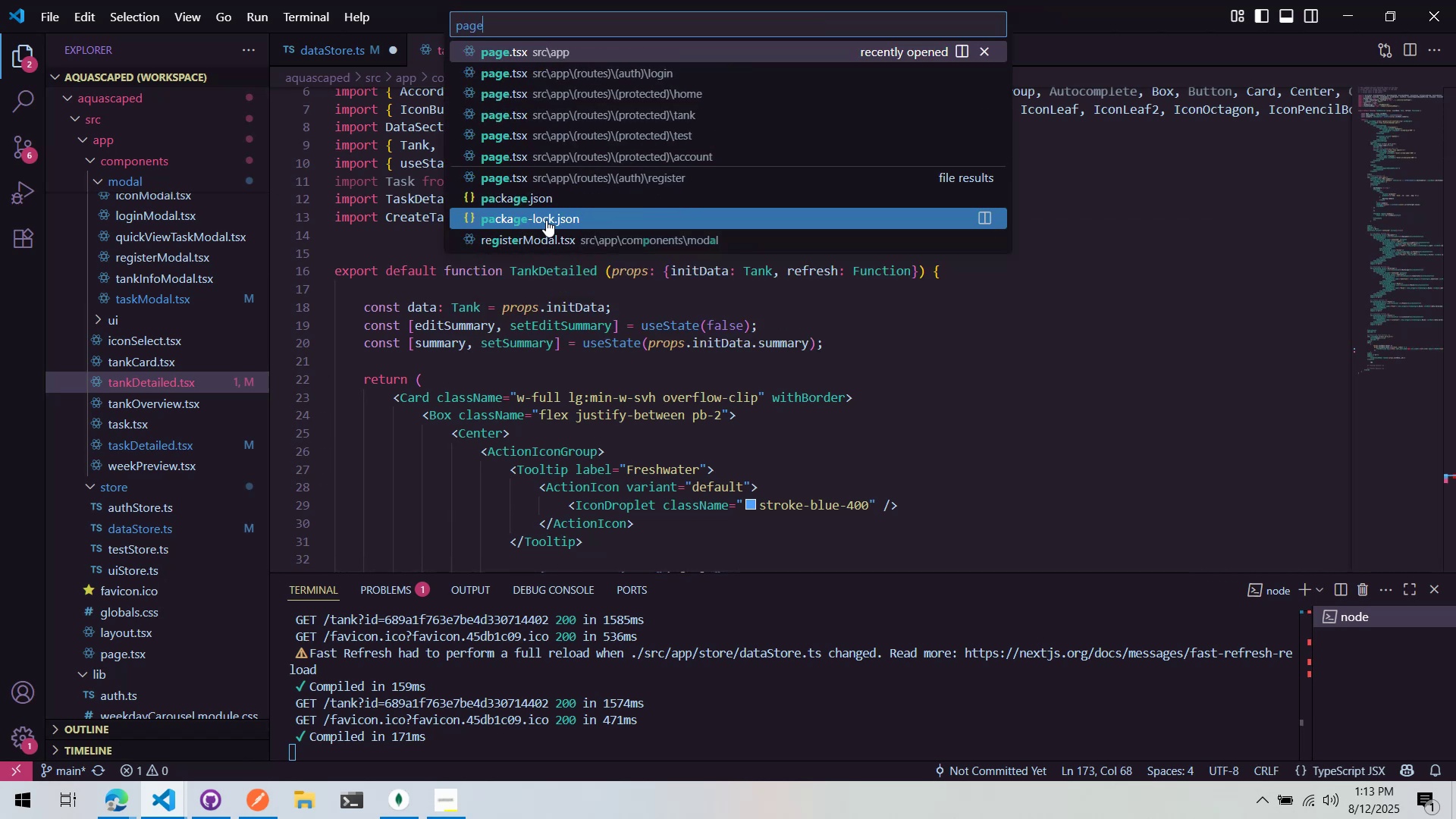 
key(ArrowDown)
 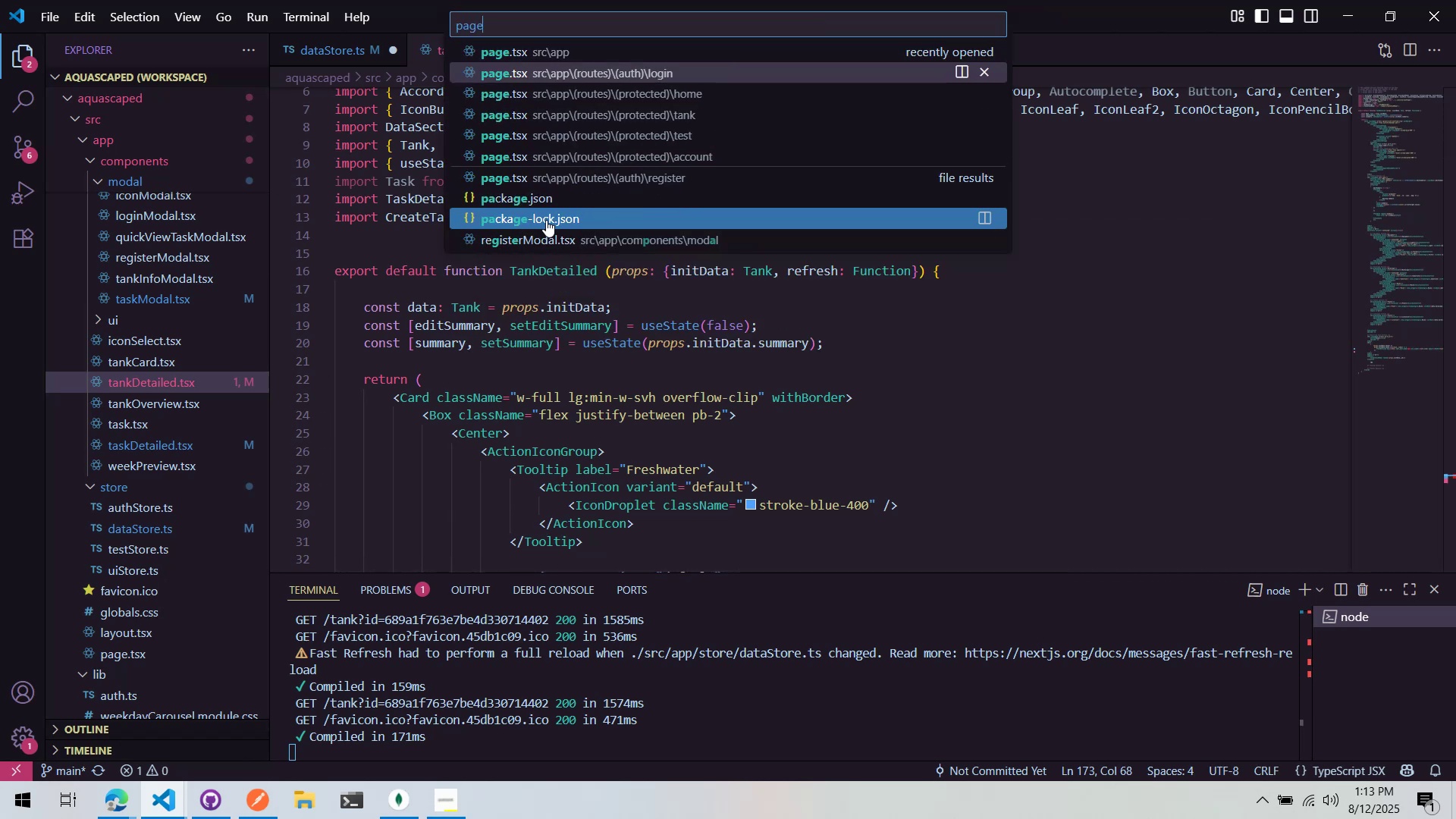 
key(ArrowDown)
 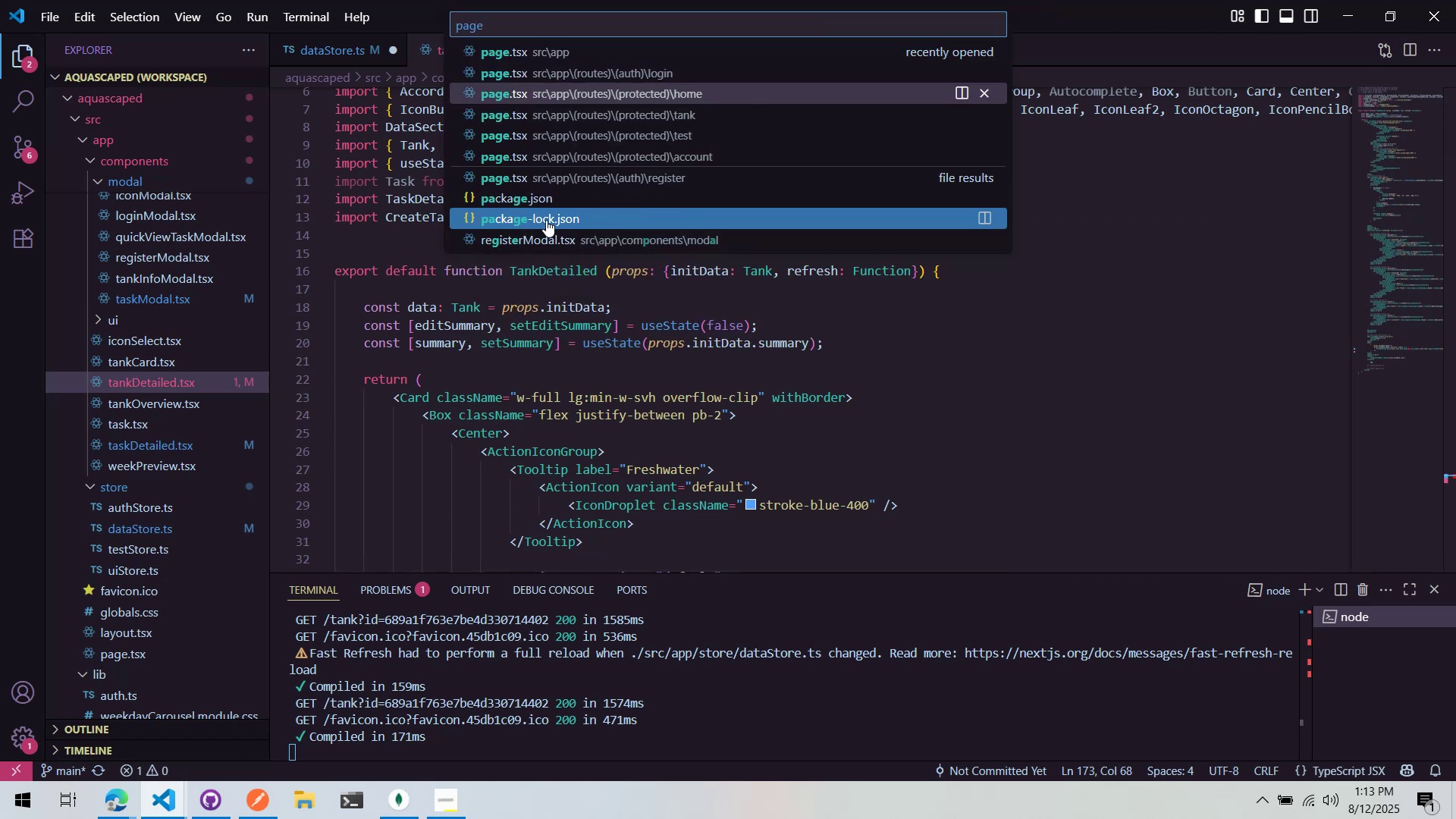 
key(ArrowDown)
 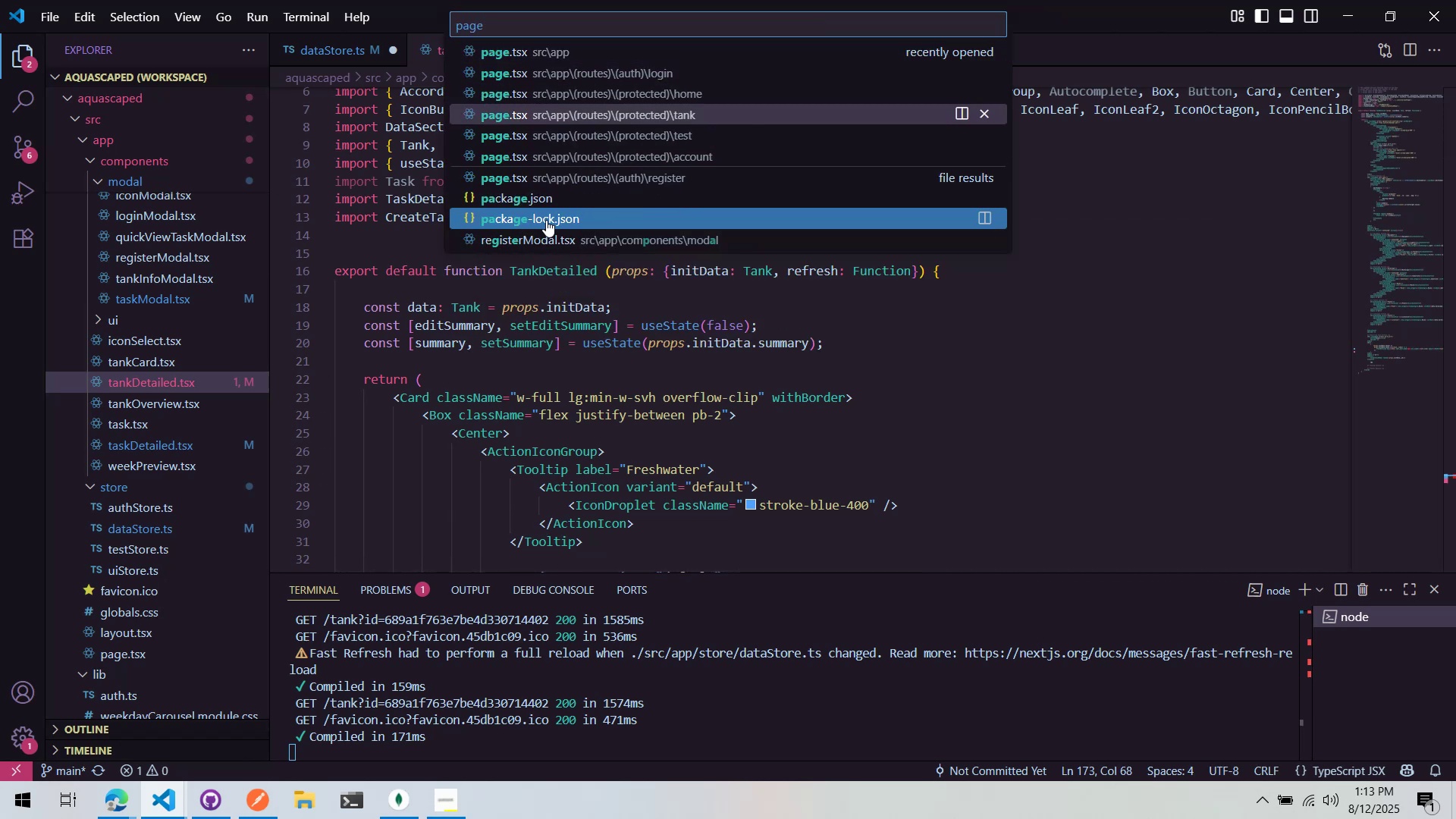 
key(Enter)
 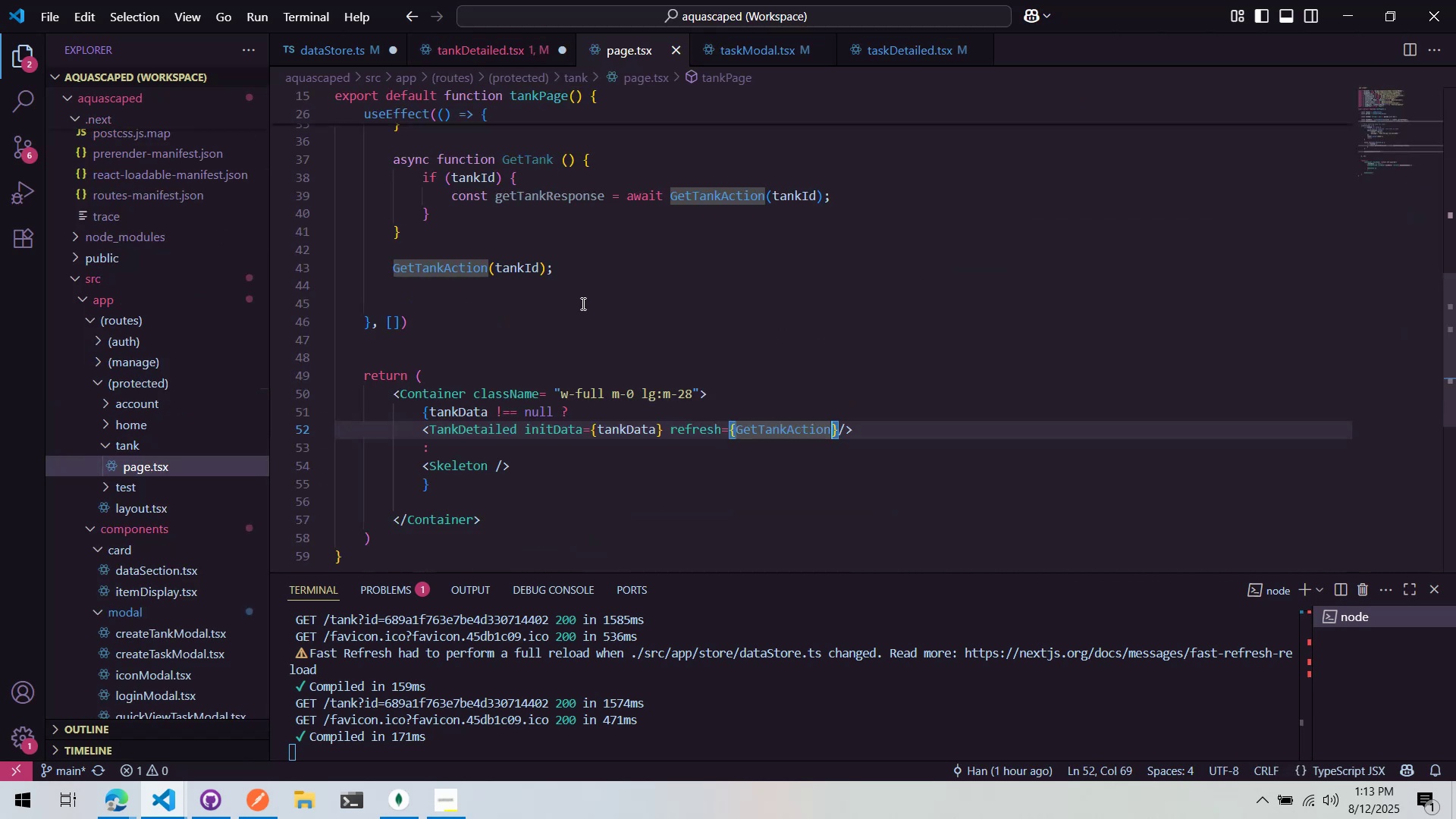 
scroll: coordinate [598, 287], scroll_direction: up, amount: 10.0
 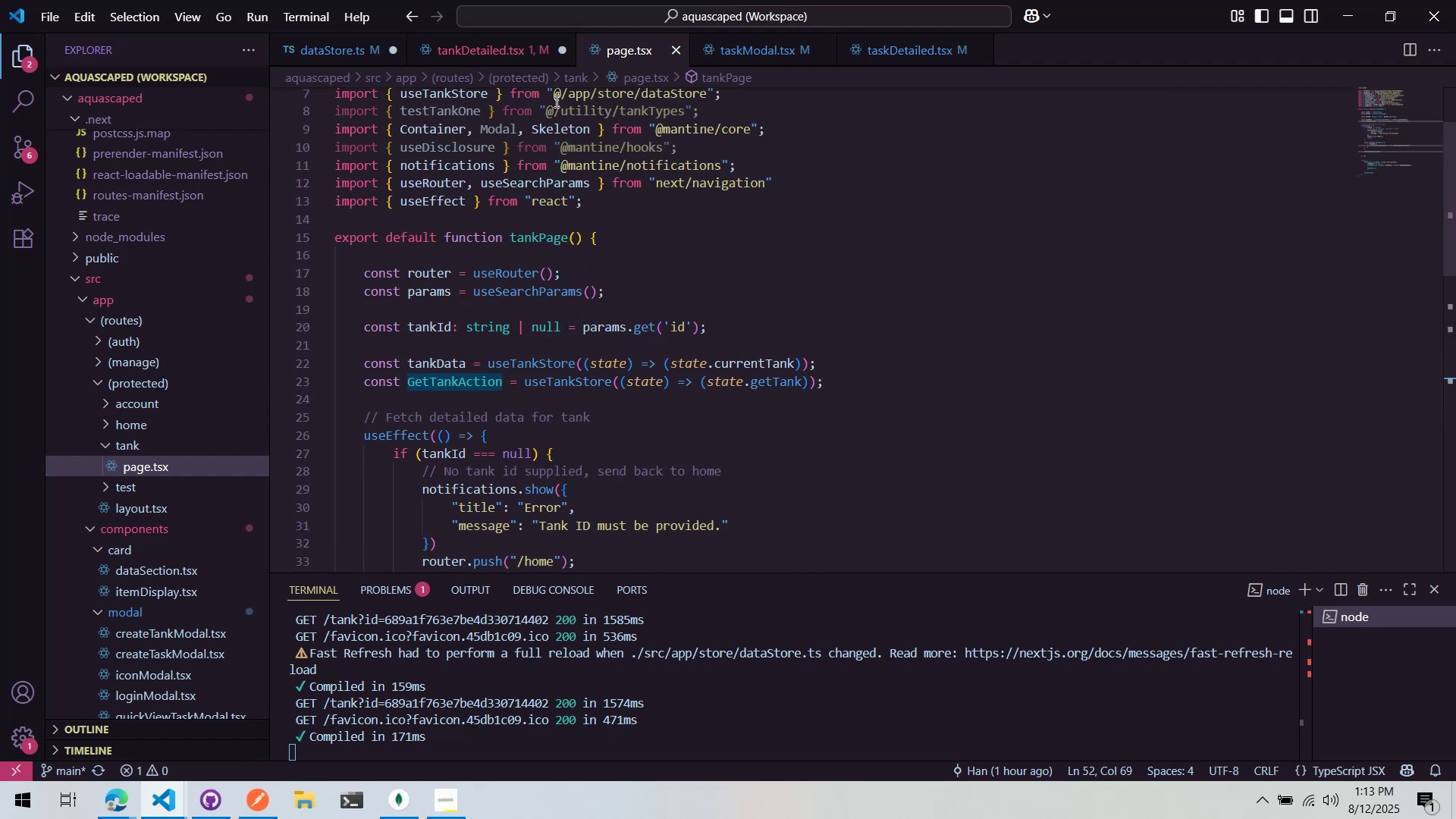 
left_click([475, 52])
 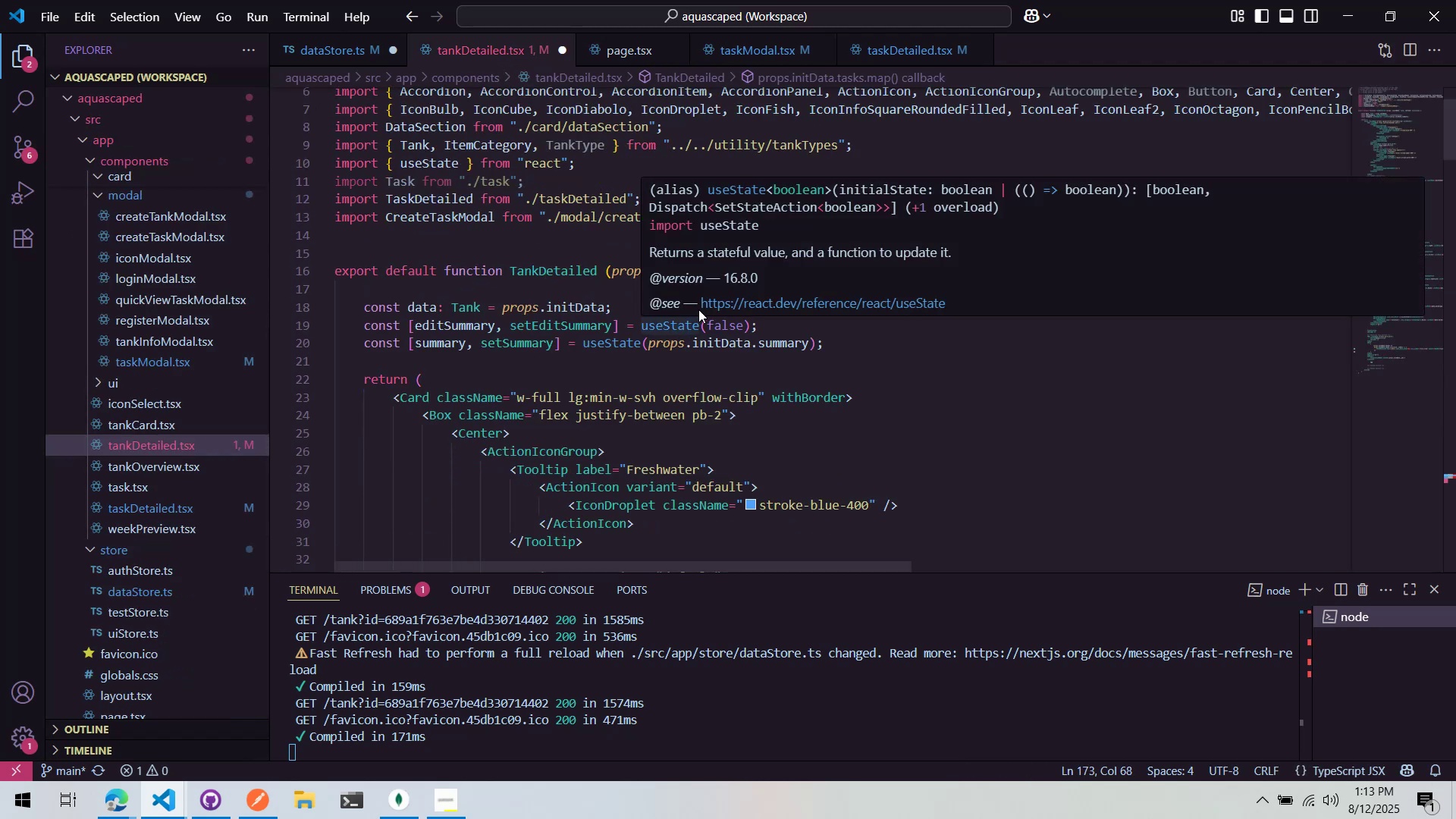 
left_click([531, 313])
 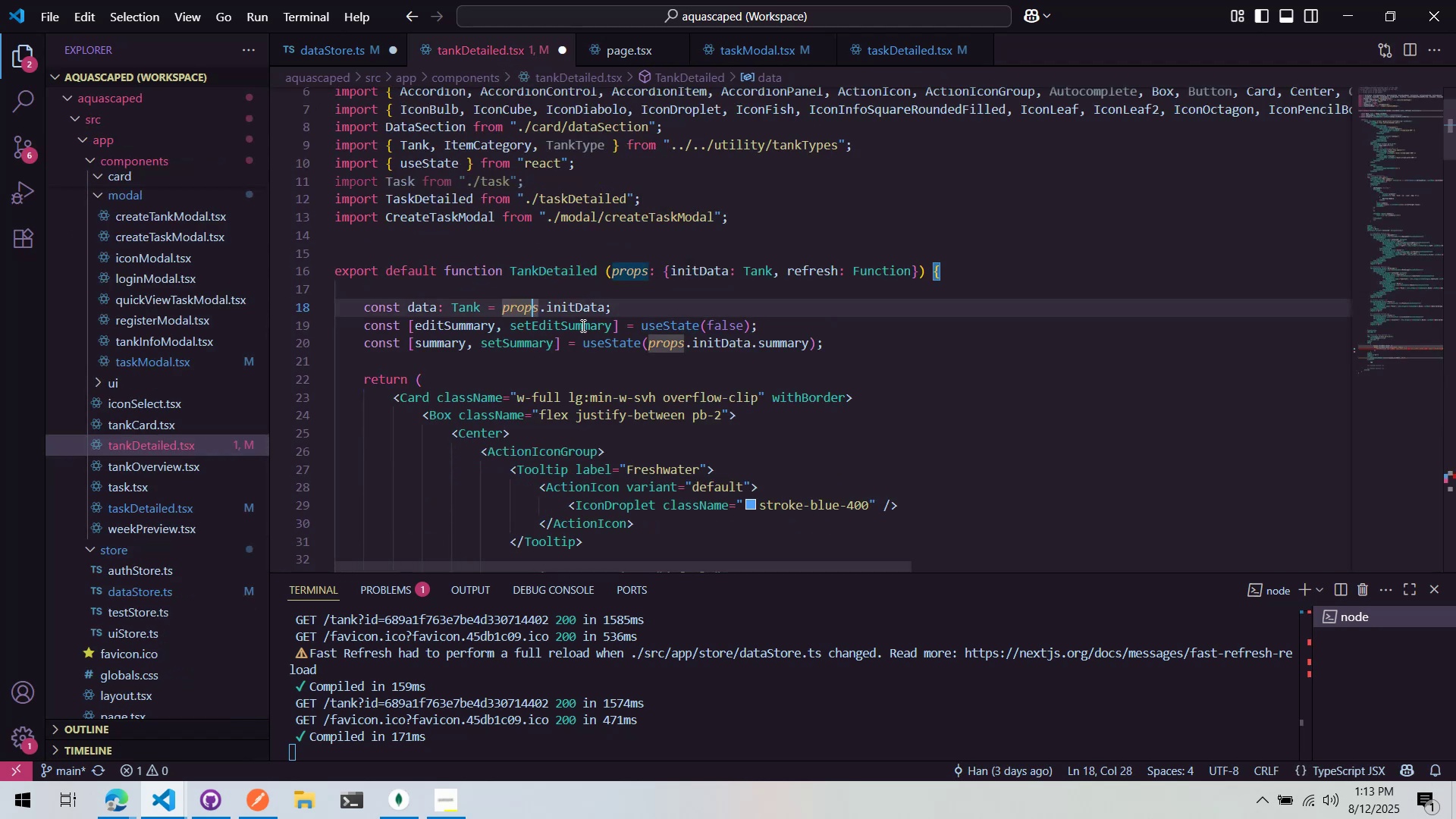 
scroll: coordinate [718, 312], scroll_direction: down, amount: 20.0
 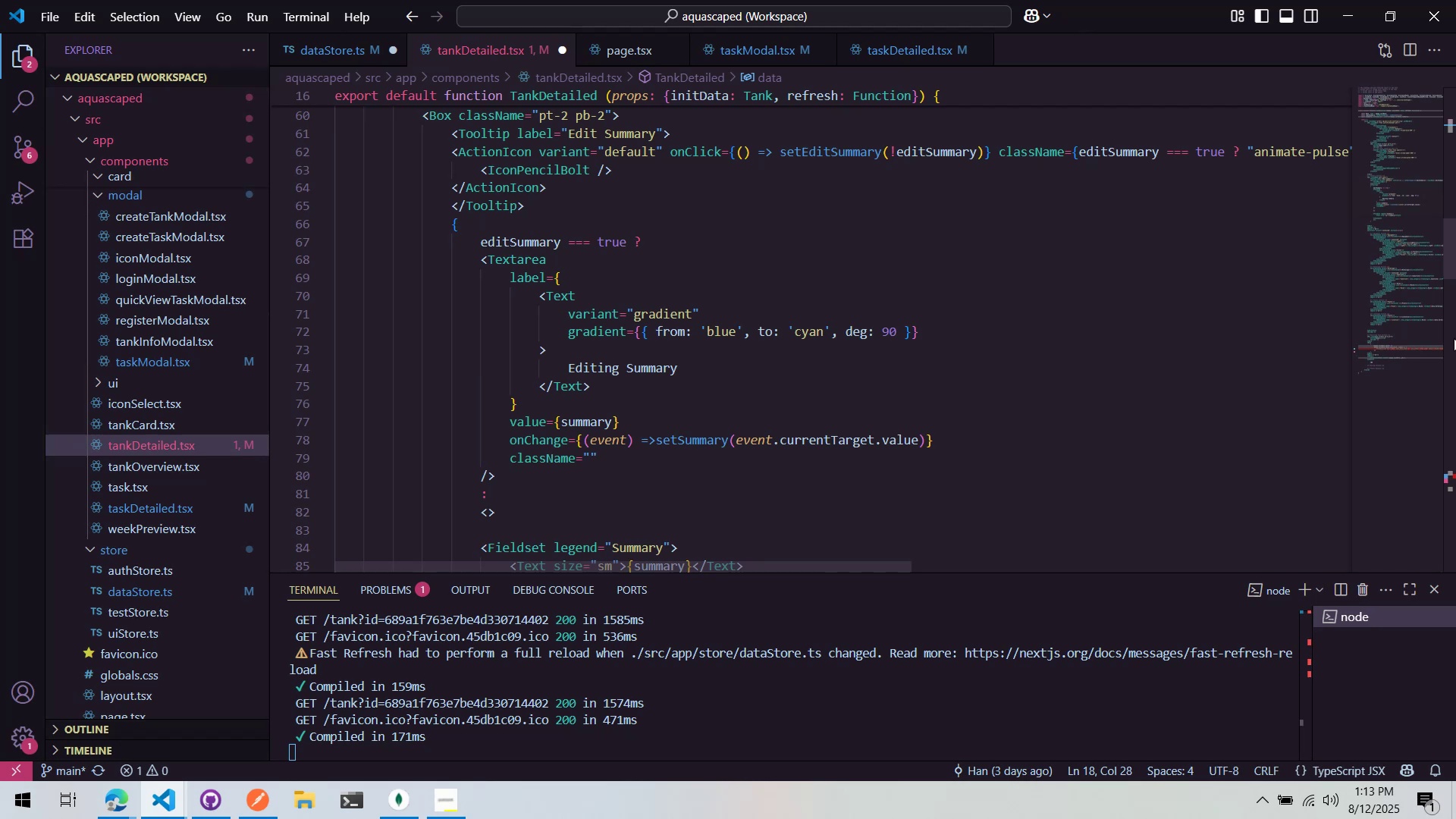 
left_click_drag(start_coordinate=[1413, 351], to_coordinate=[1400, 369])
 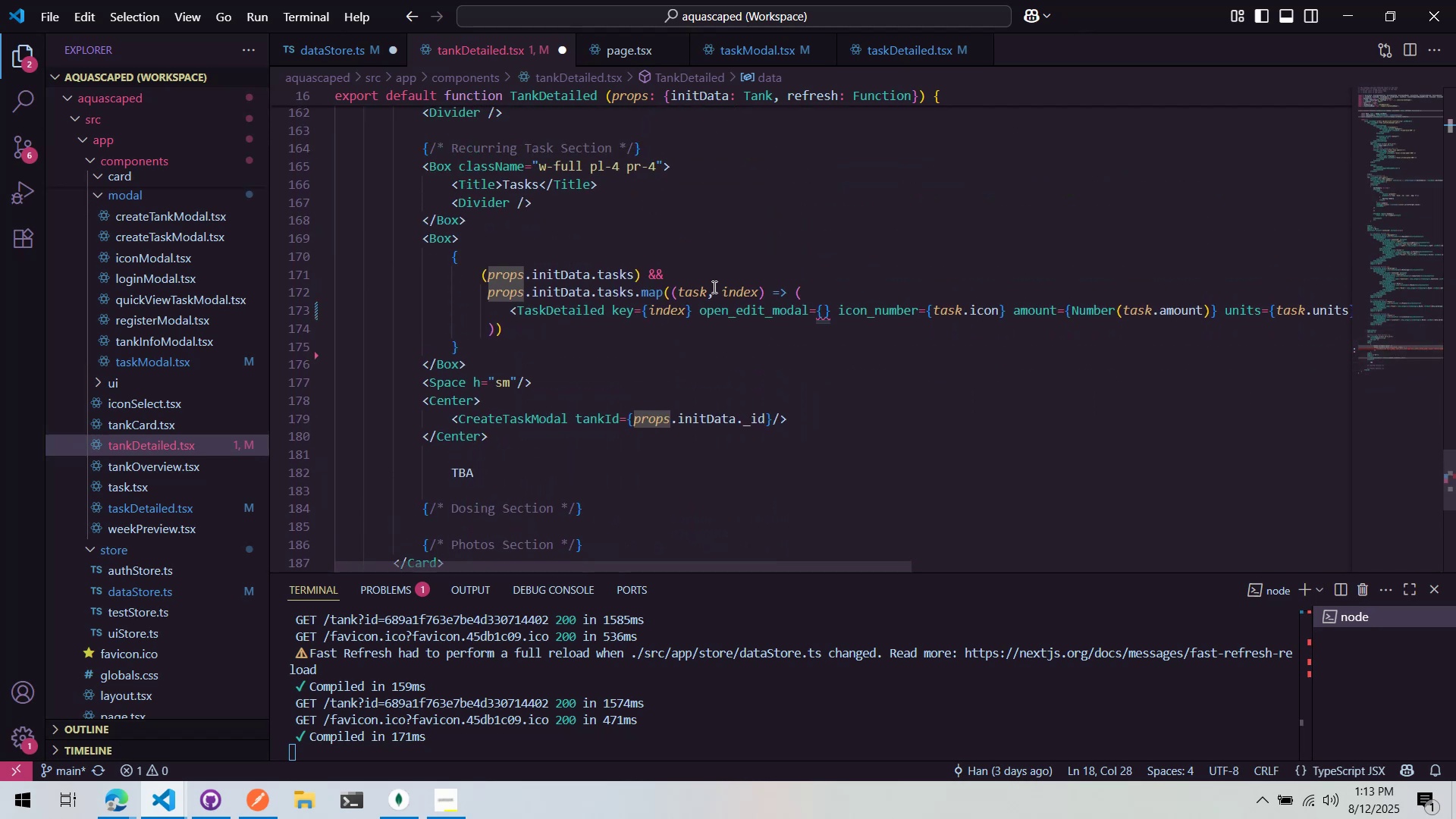 
left_click([641, 247])
 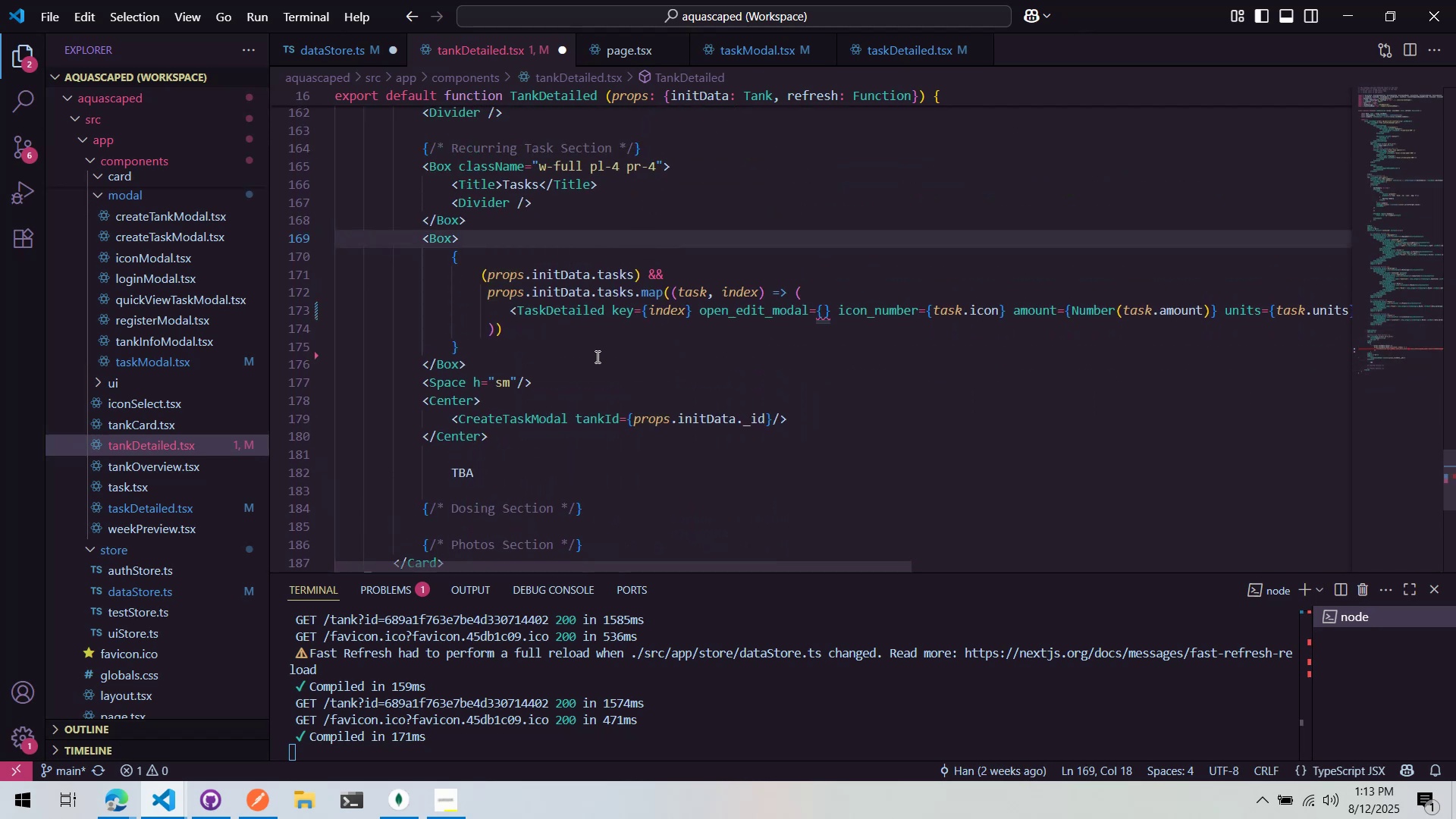 
left_click([600, 376])
 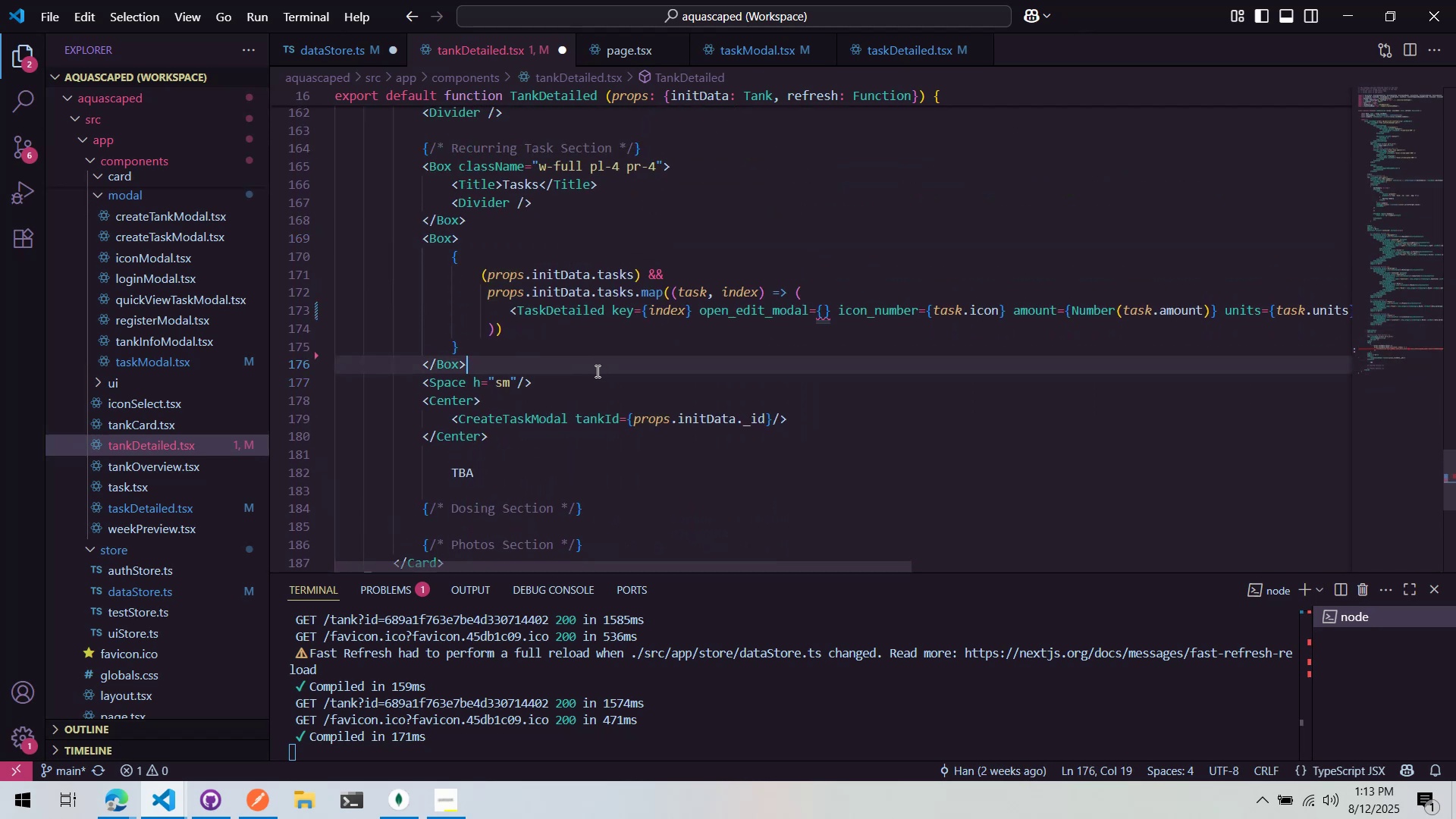 
double_click([595, 378])
 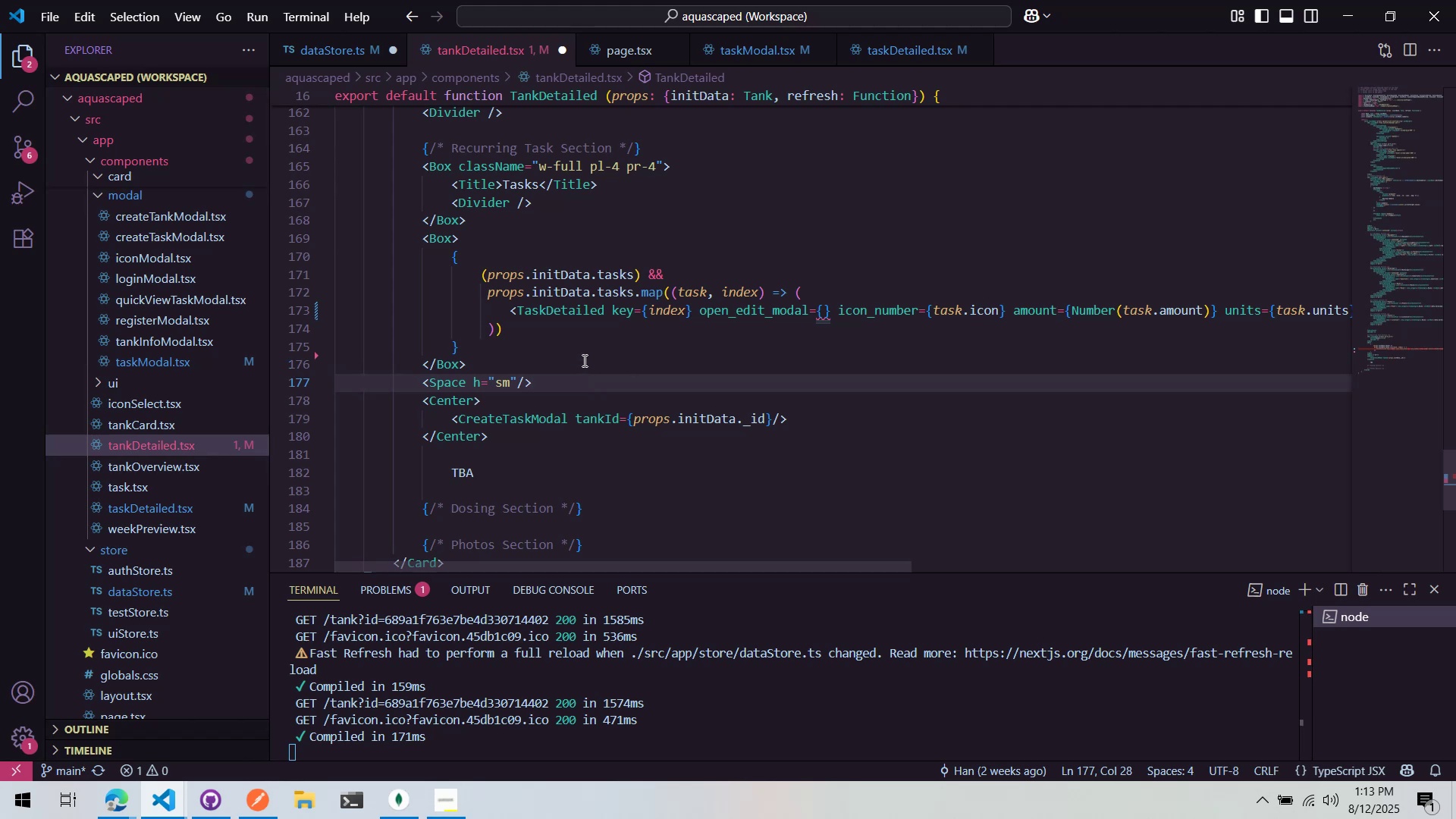 
key(Enter)
 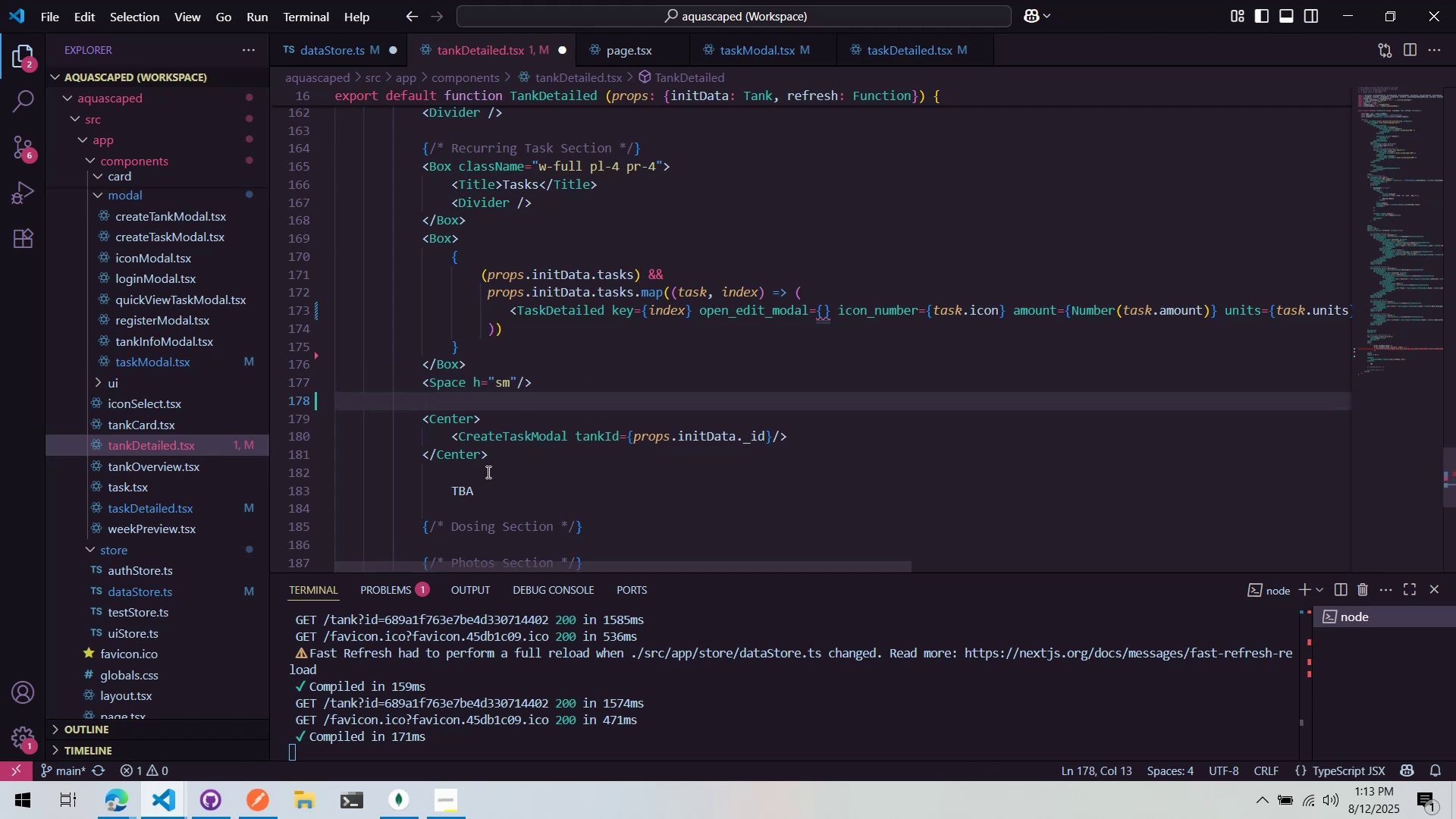 
left_click([511, 460])
 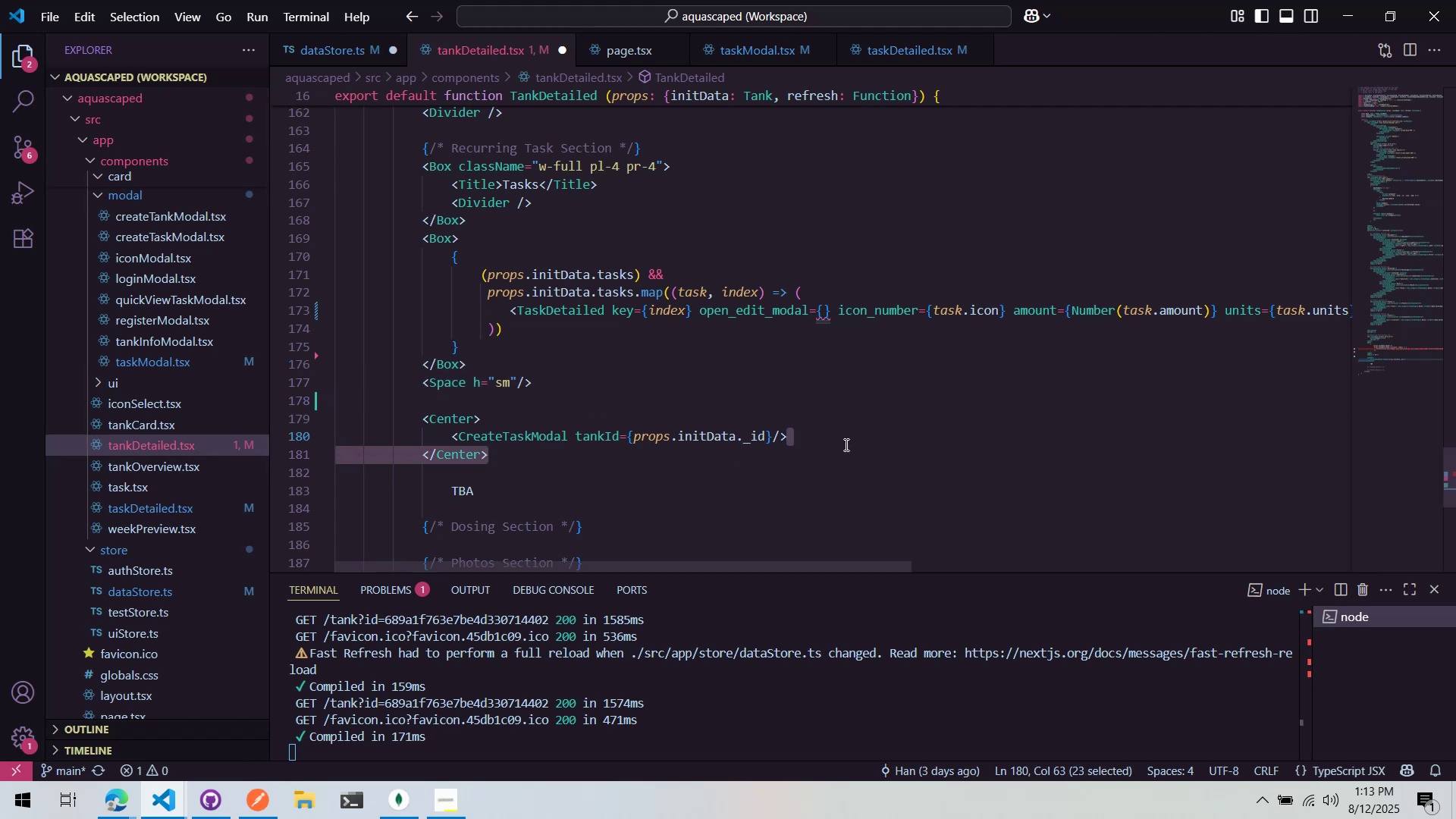 
left_click([845, 444])
 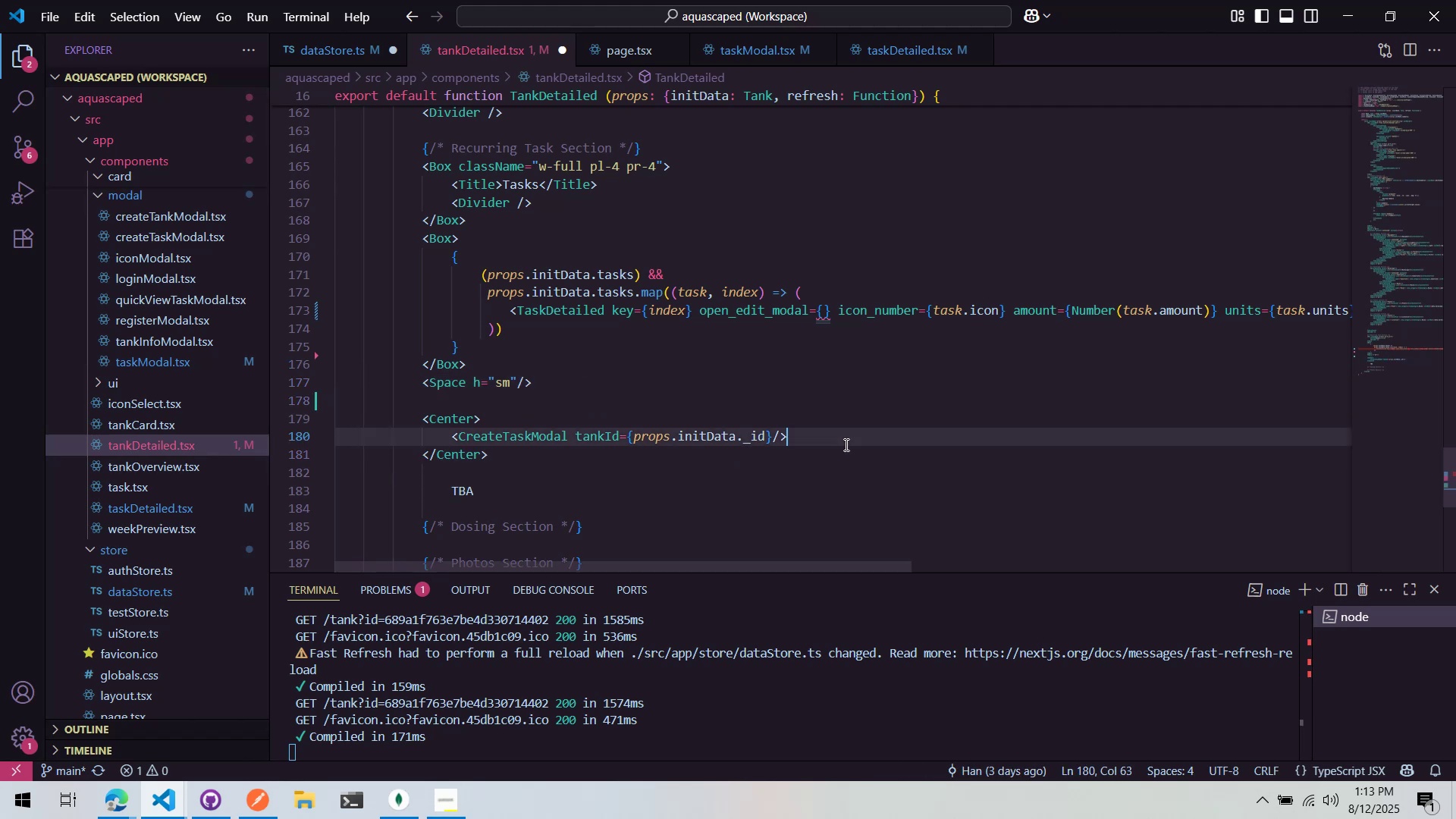 
key(Enter)
 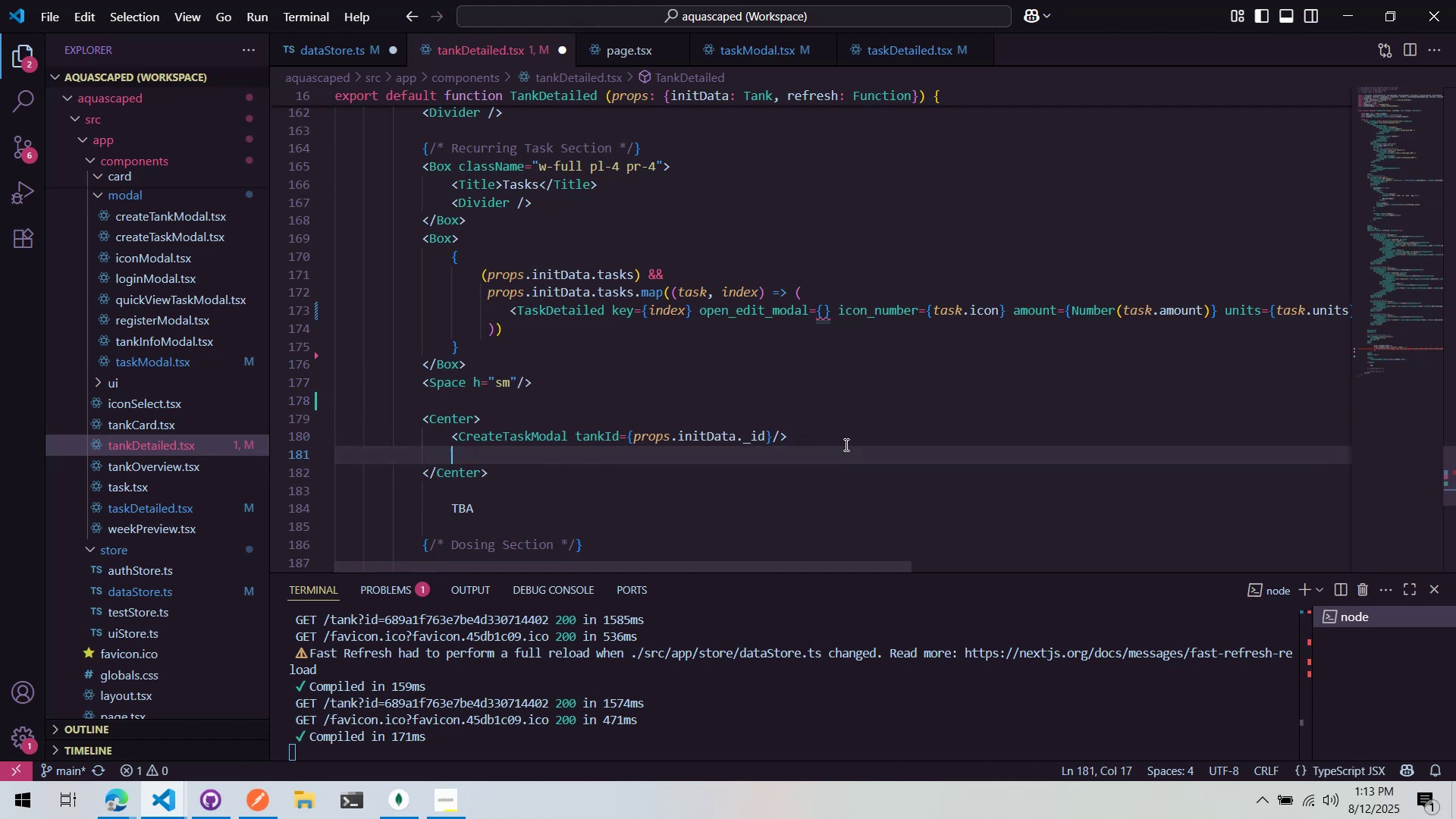 
type(<EditTaskModal>)
 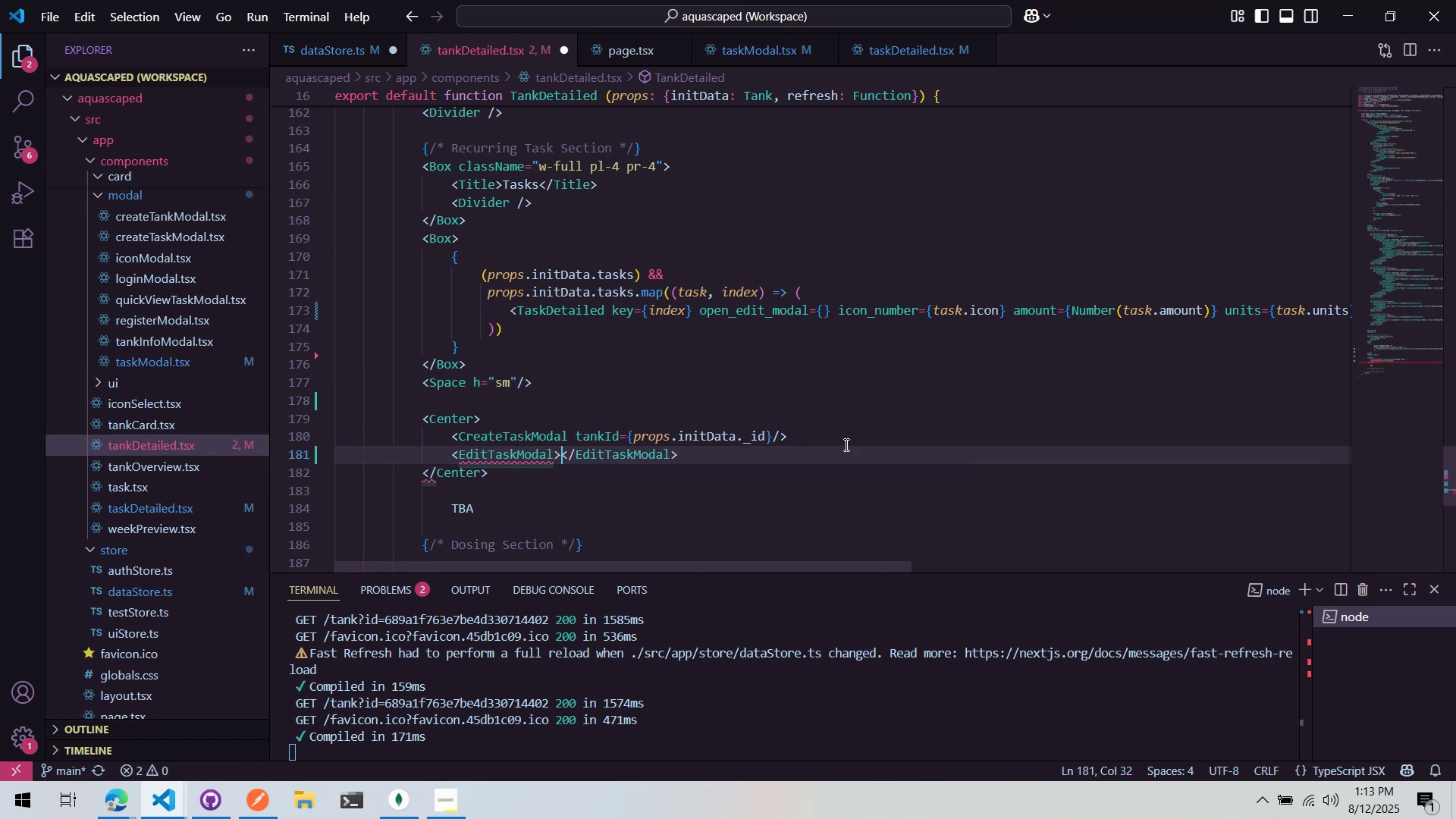 
key(Control+ControlLeft)
 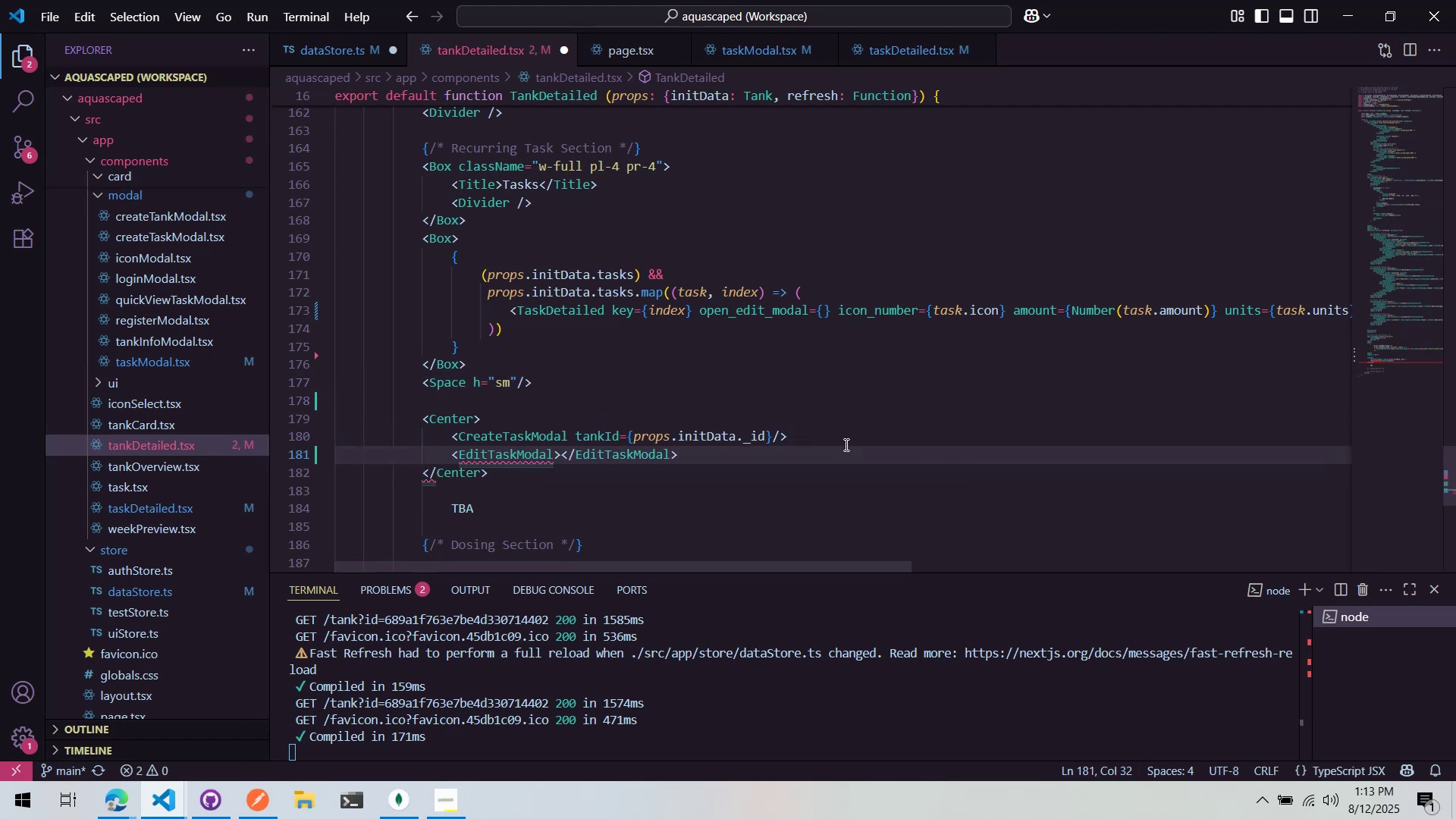 
key(Control+Z)
 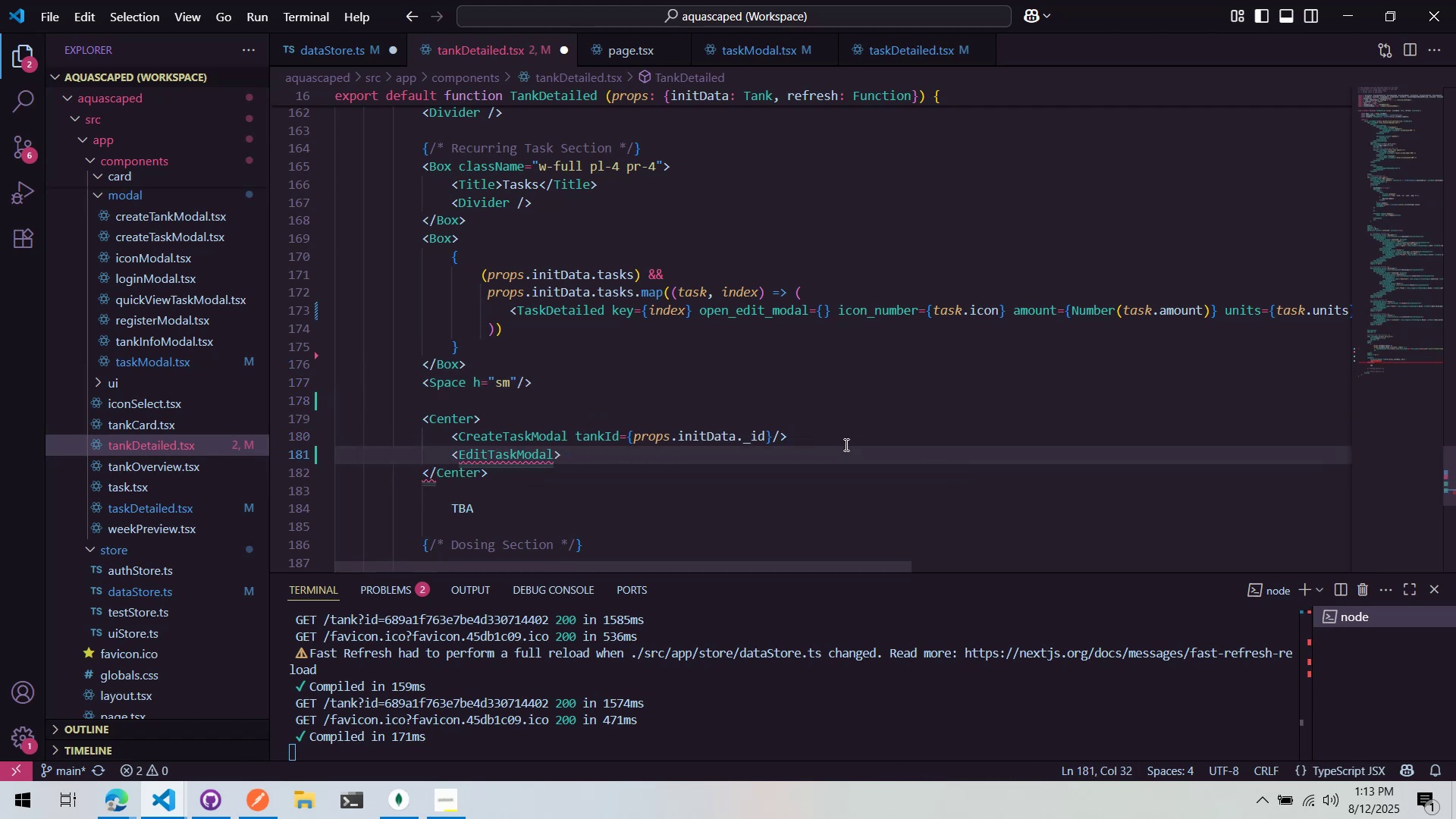 
key(ArrowLeft)
 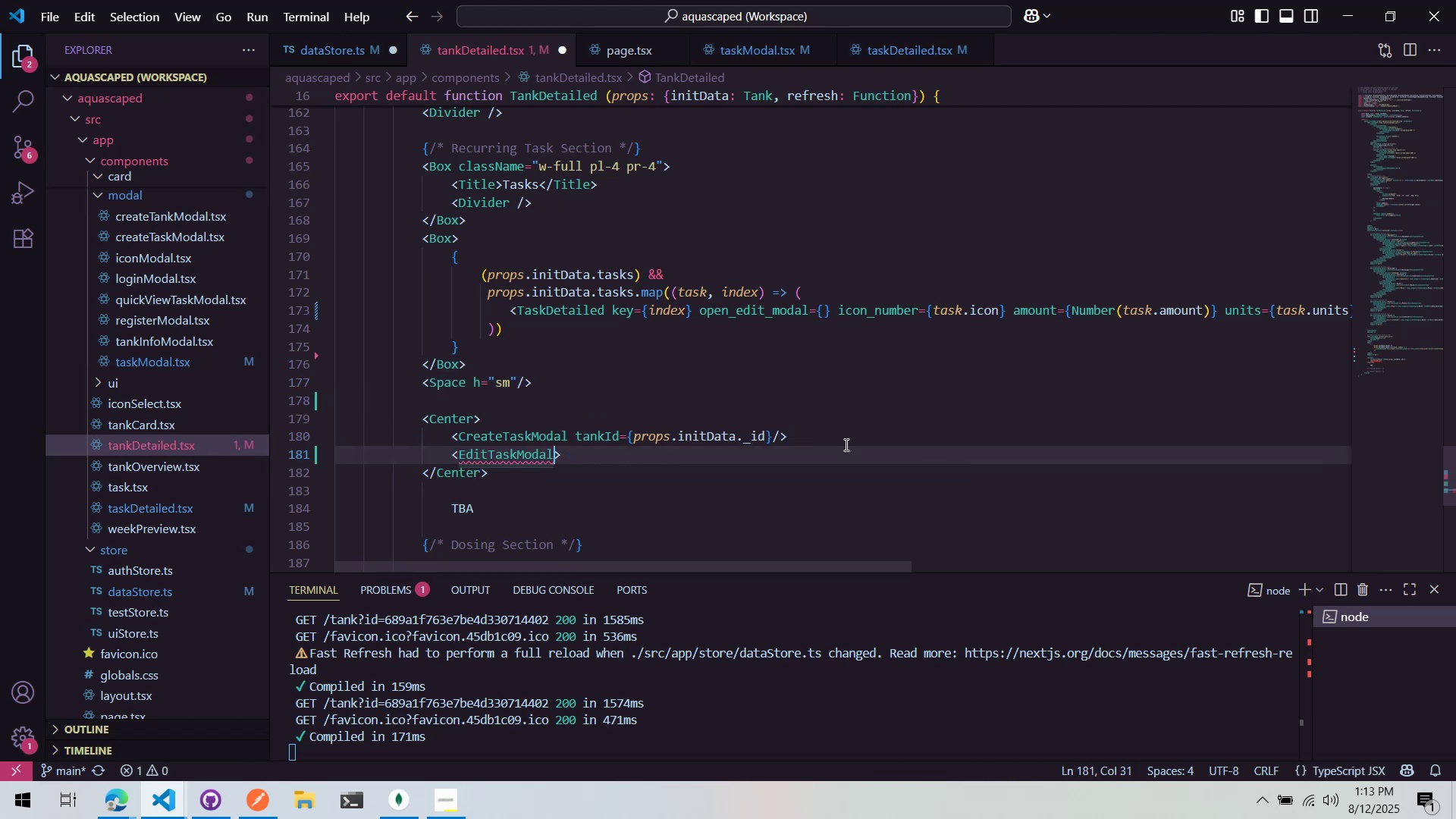 
key(Slash)
 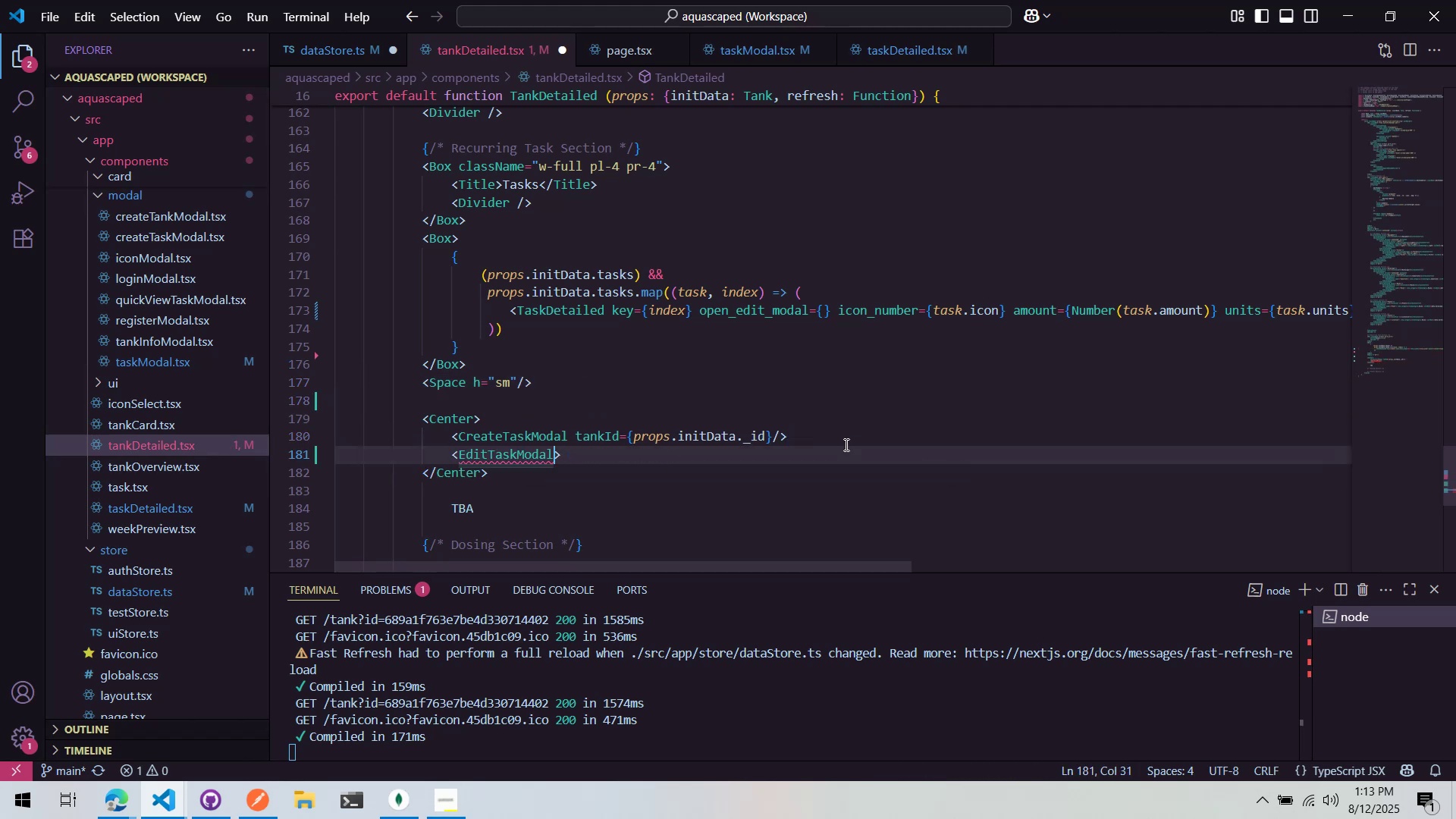 
key(ArrowLeft)
 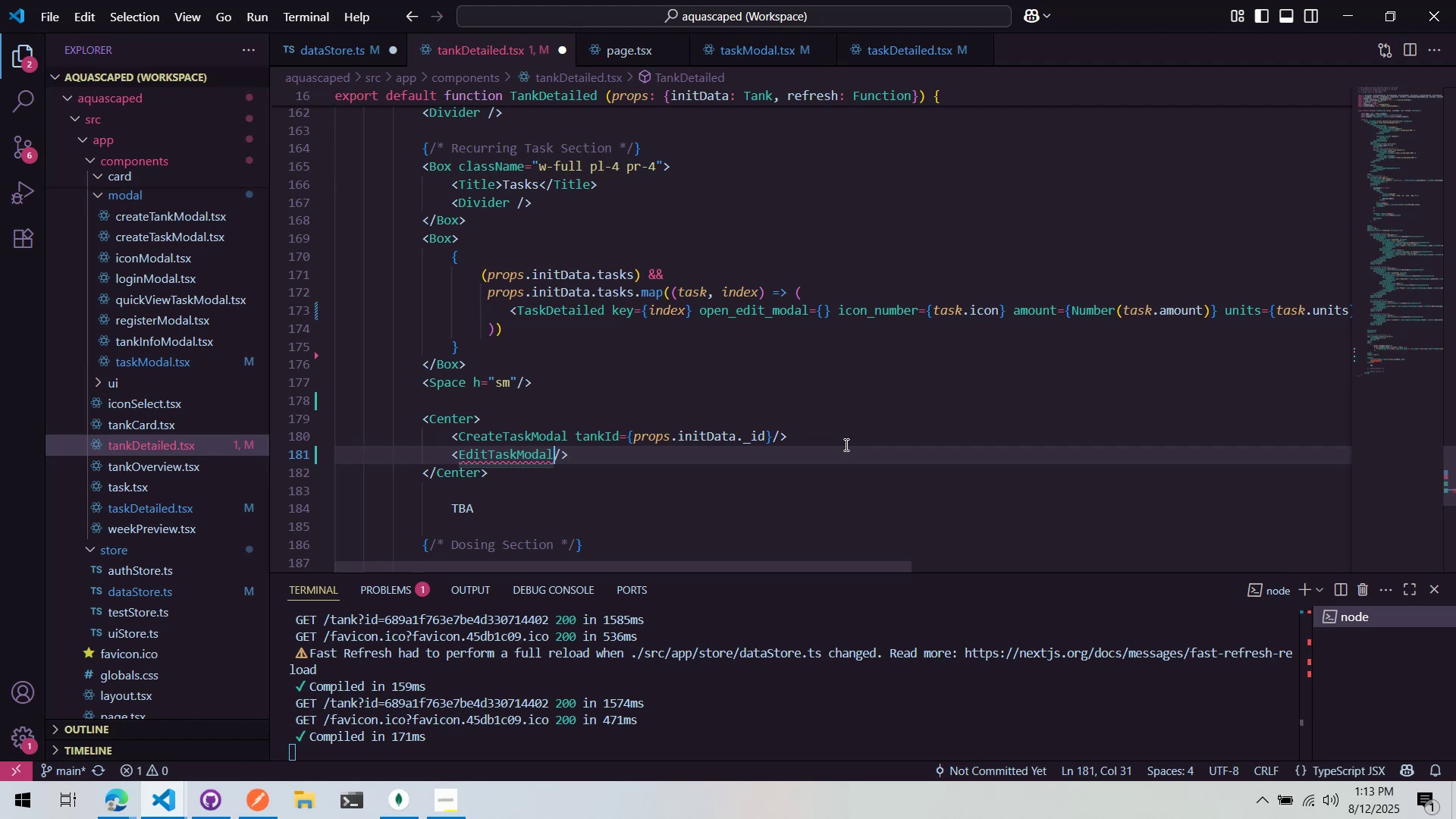 
key(Space)
 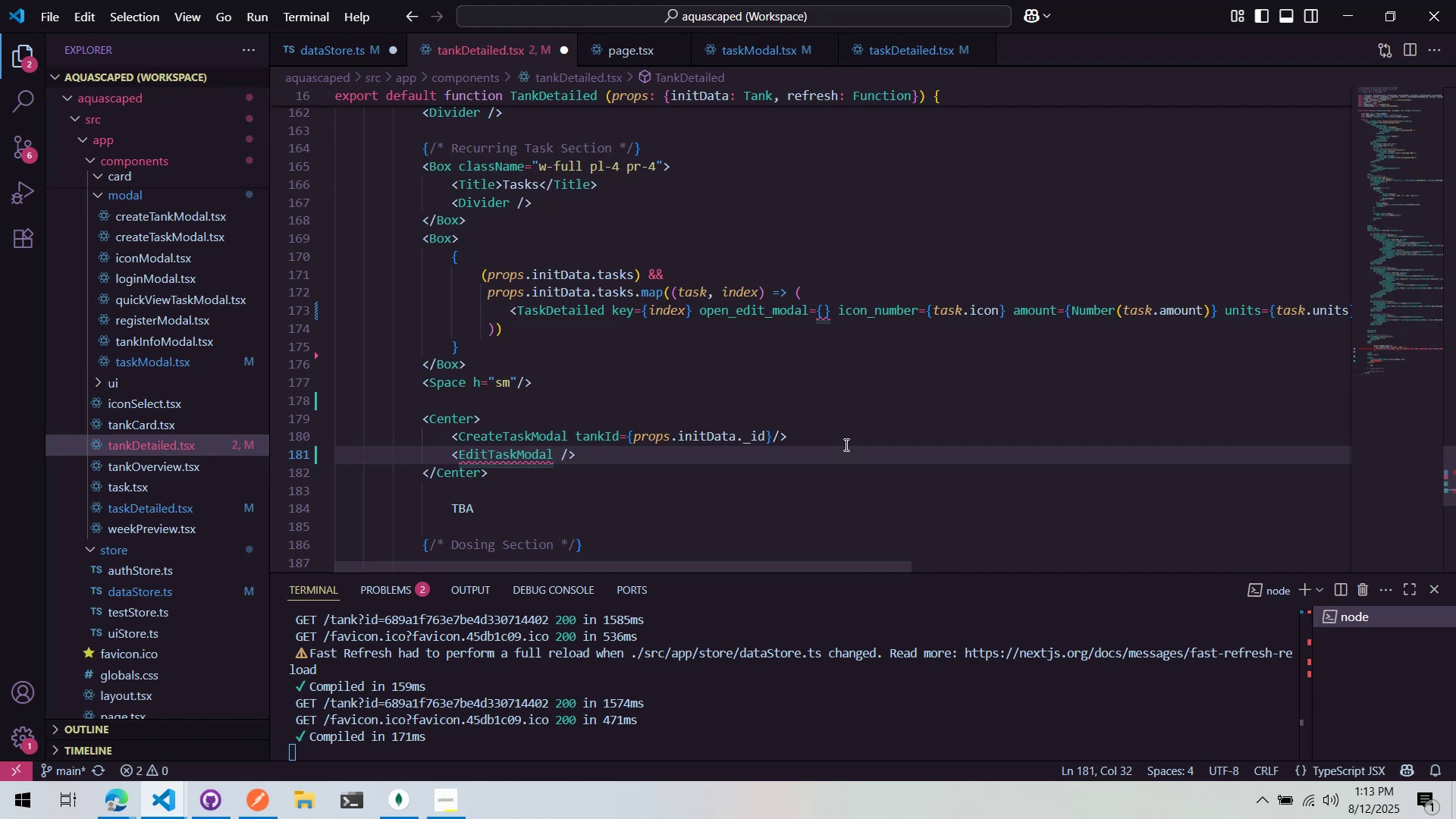 
wait(8.61)
 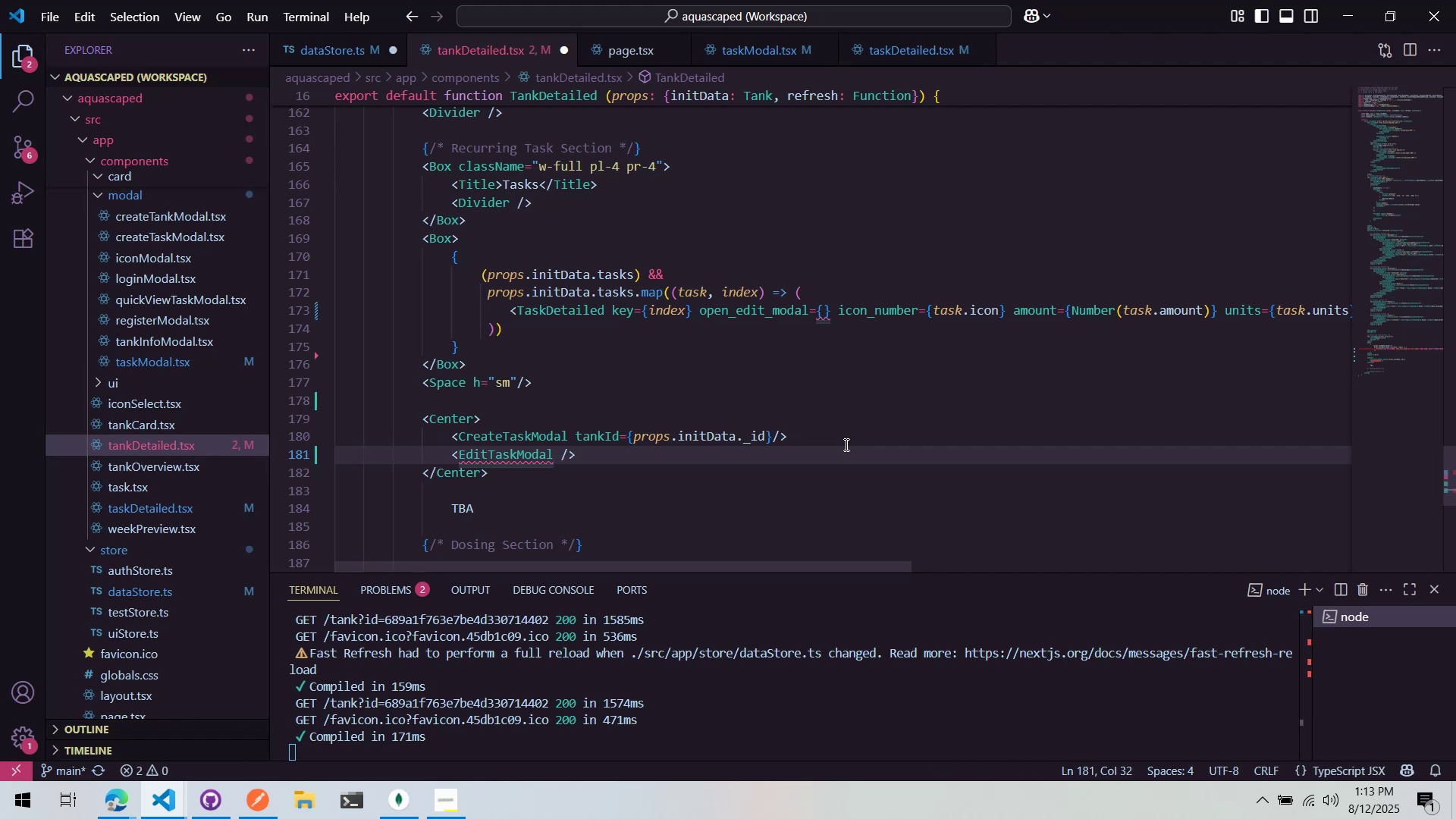 
left_click_drag(start_coordinate=[1376, 348], to_coordinate=[1354, 105])
 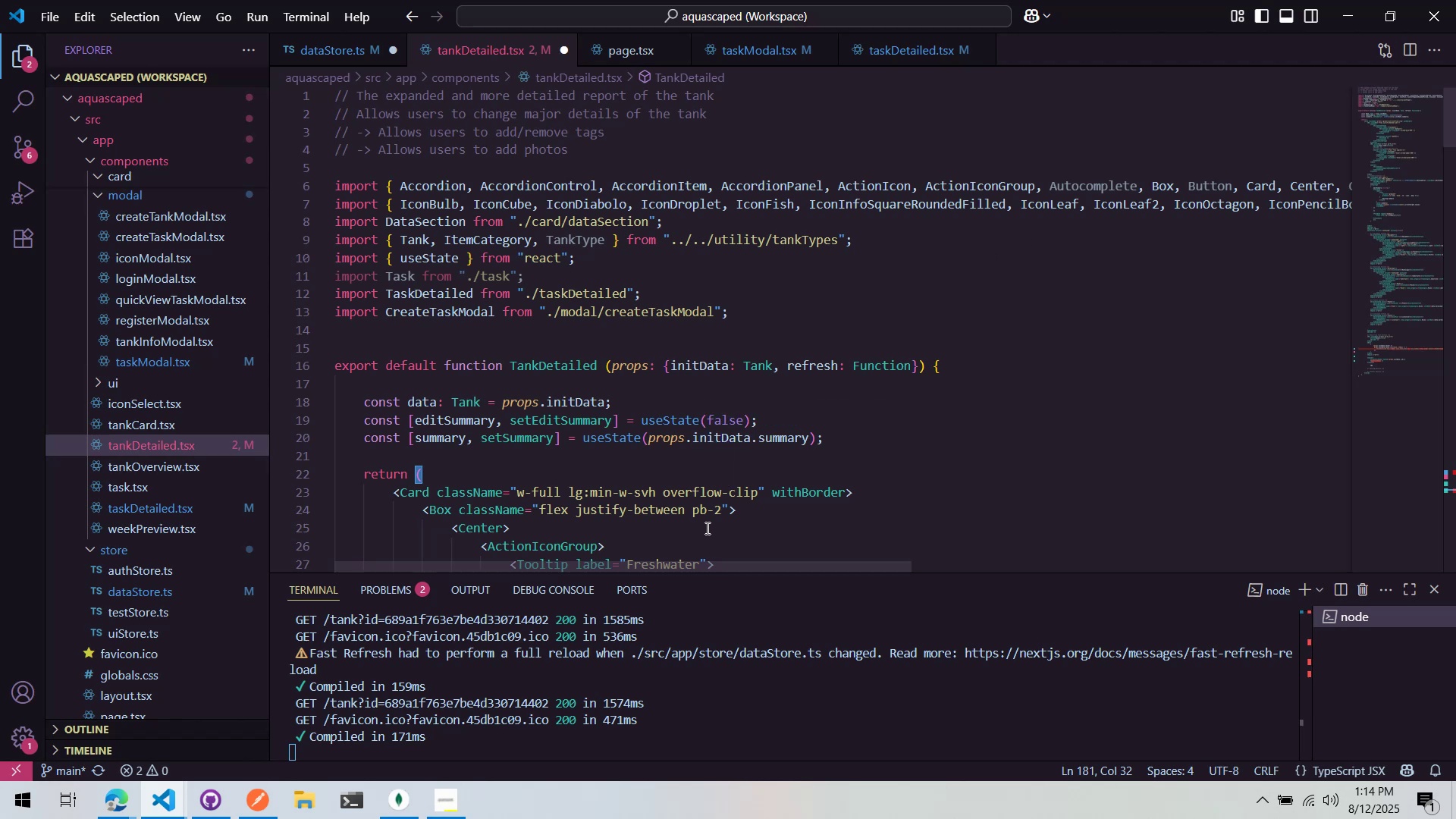 
wait(43.84)
 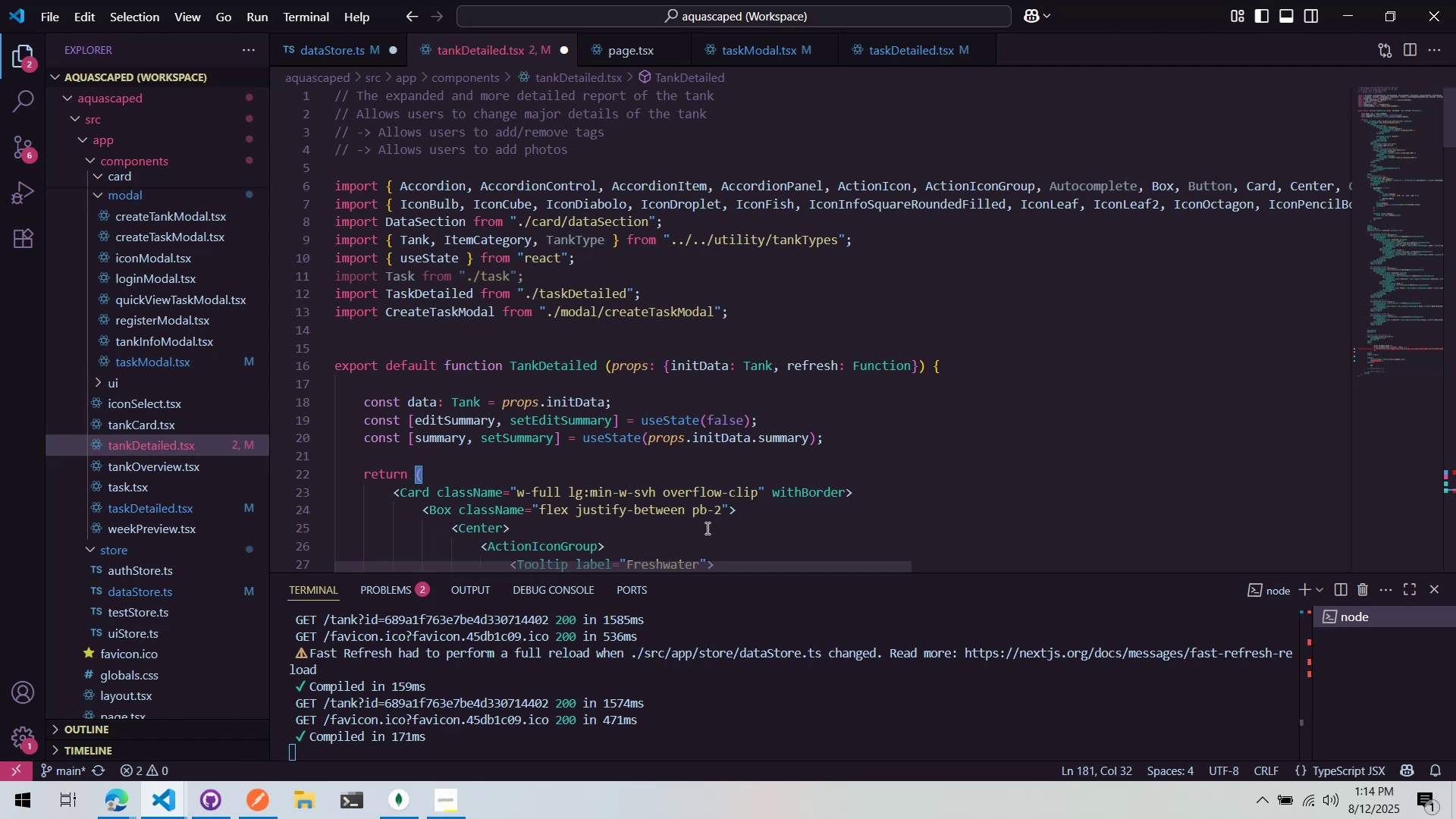 
scroll: coordinate [582, 383], scroll_direction: down, amount: 1.0
 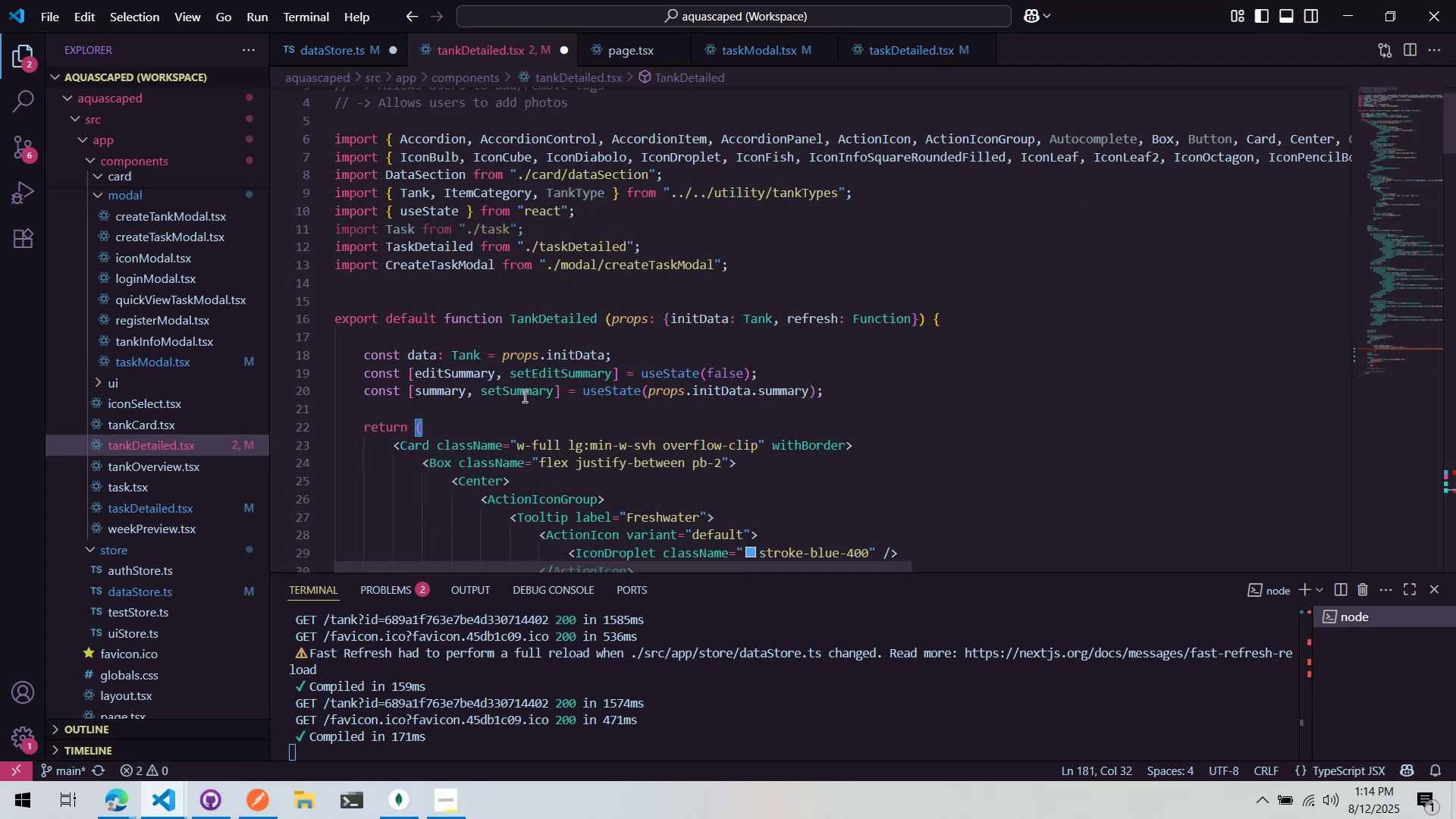 
left_click([499, 409])
 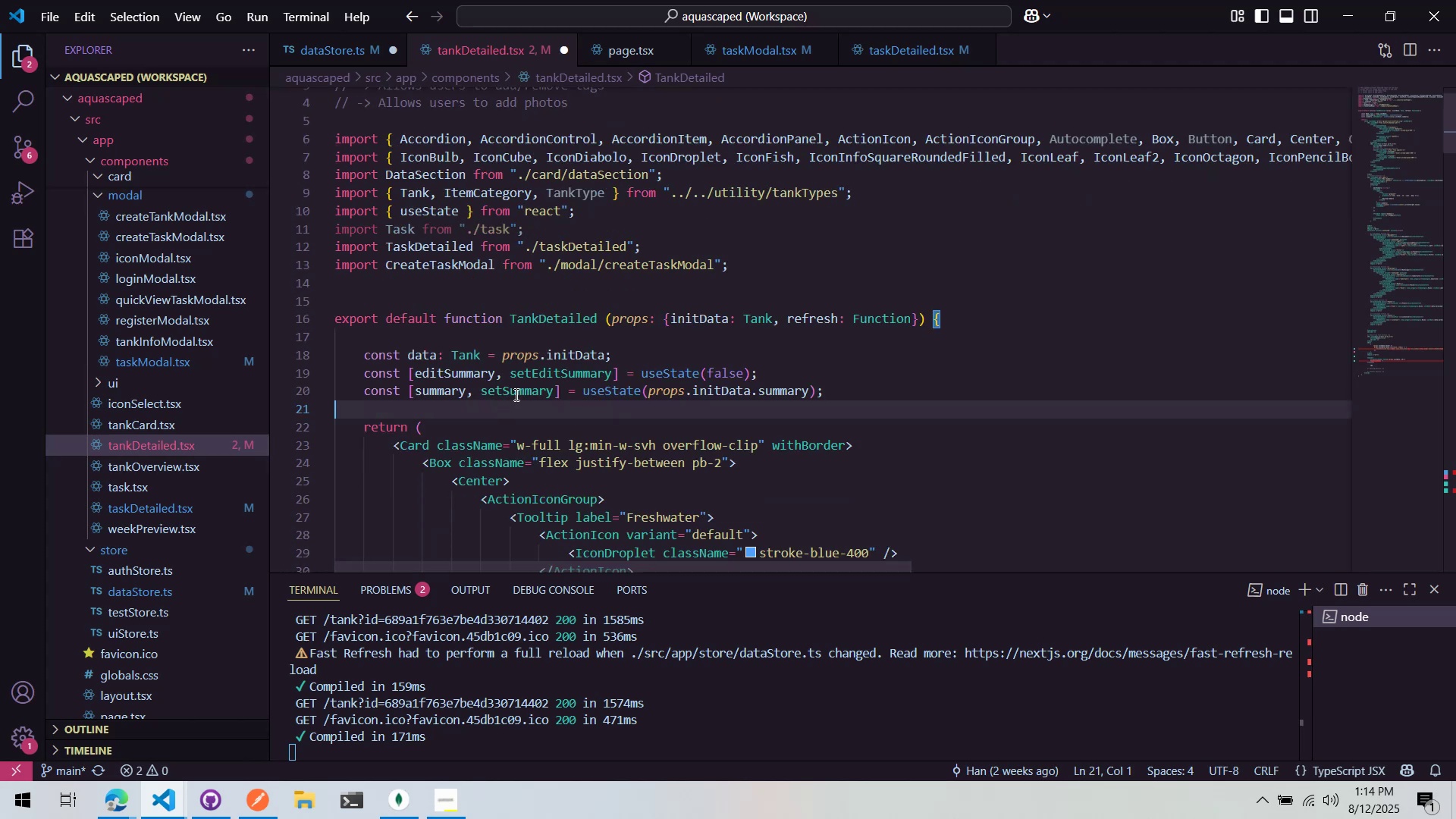 
scroll: coordinate [480, 452], scroll_direction: down, amount: 2.0
 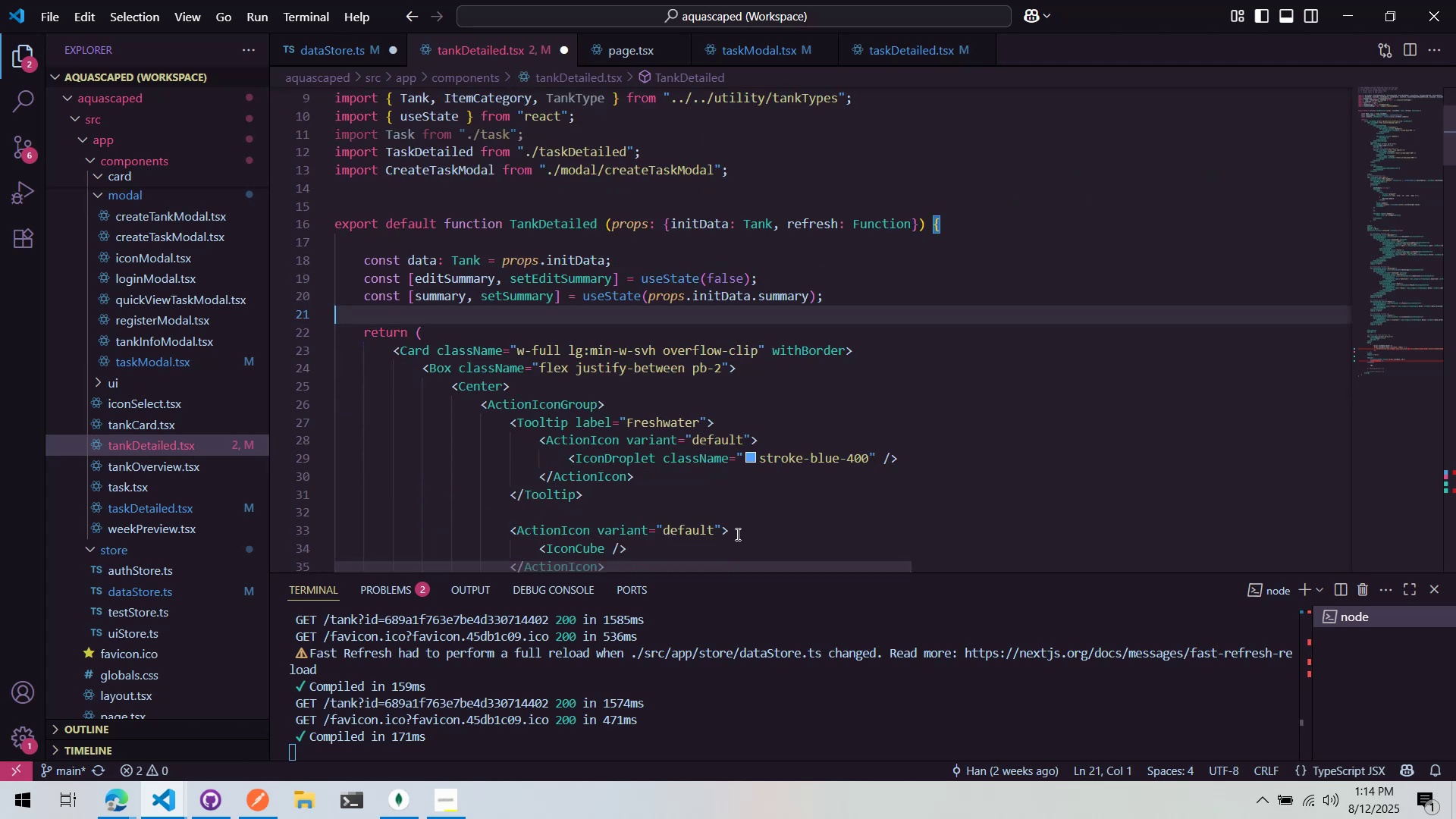 
key(Enter)
 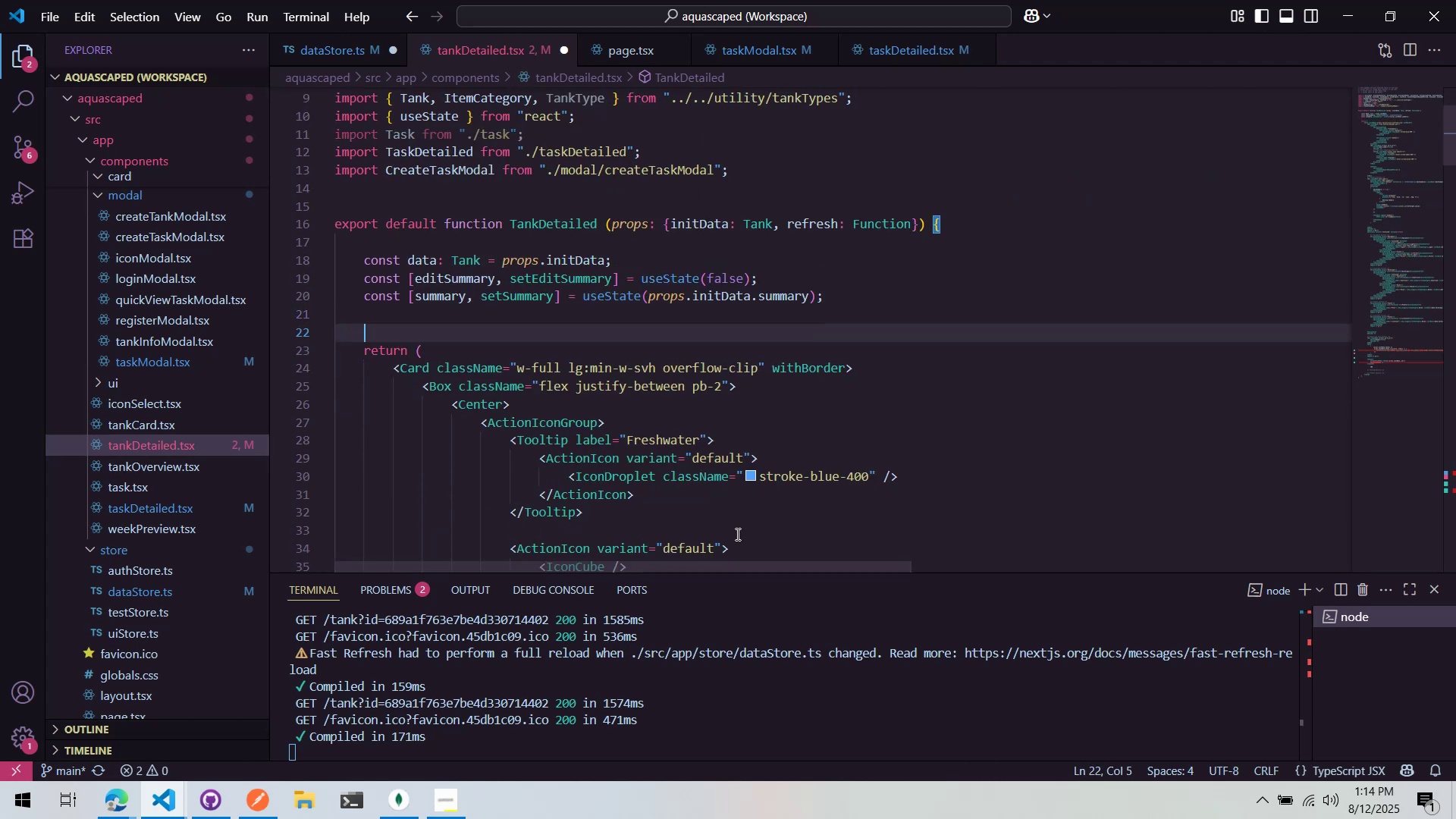 
key(Enter)
 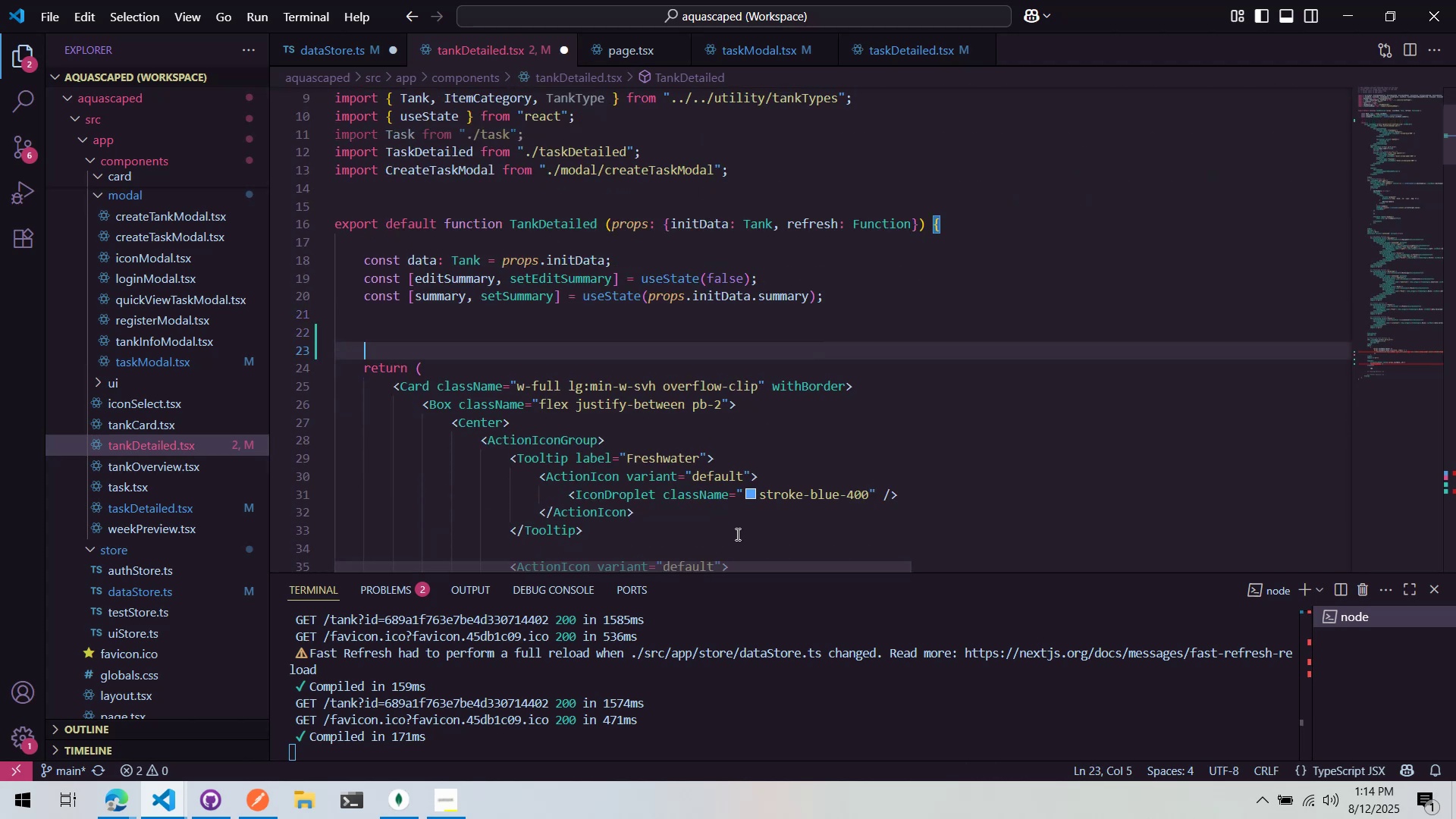 
key(ArrowUp)
 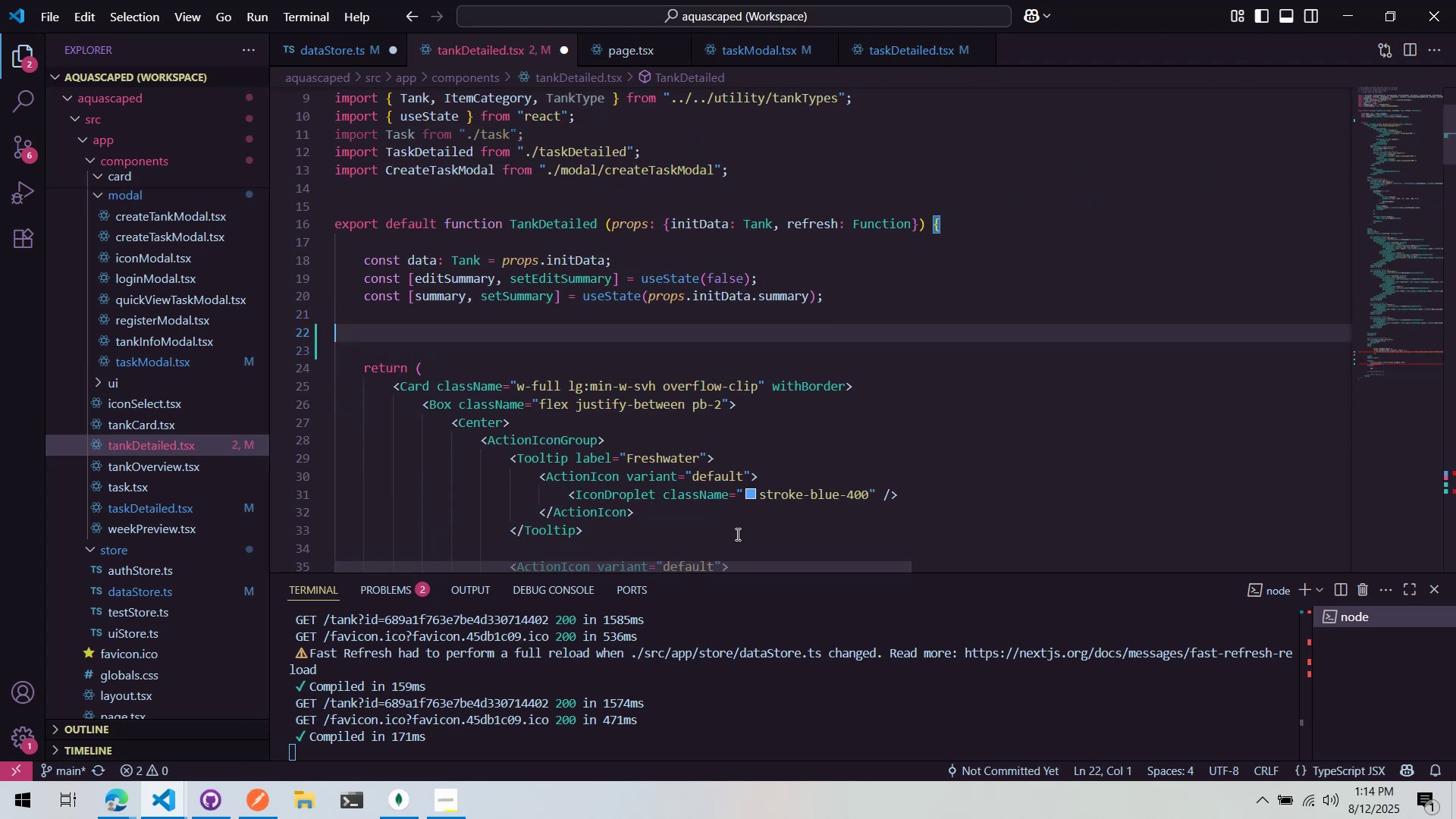 
key(ArrowUp)
 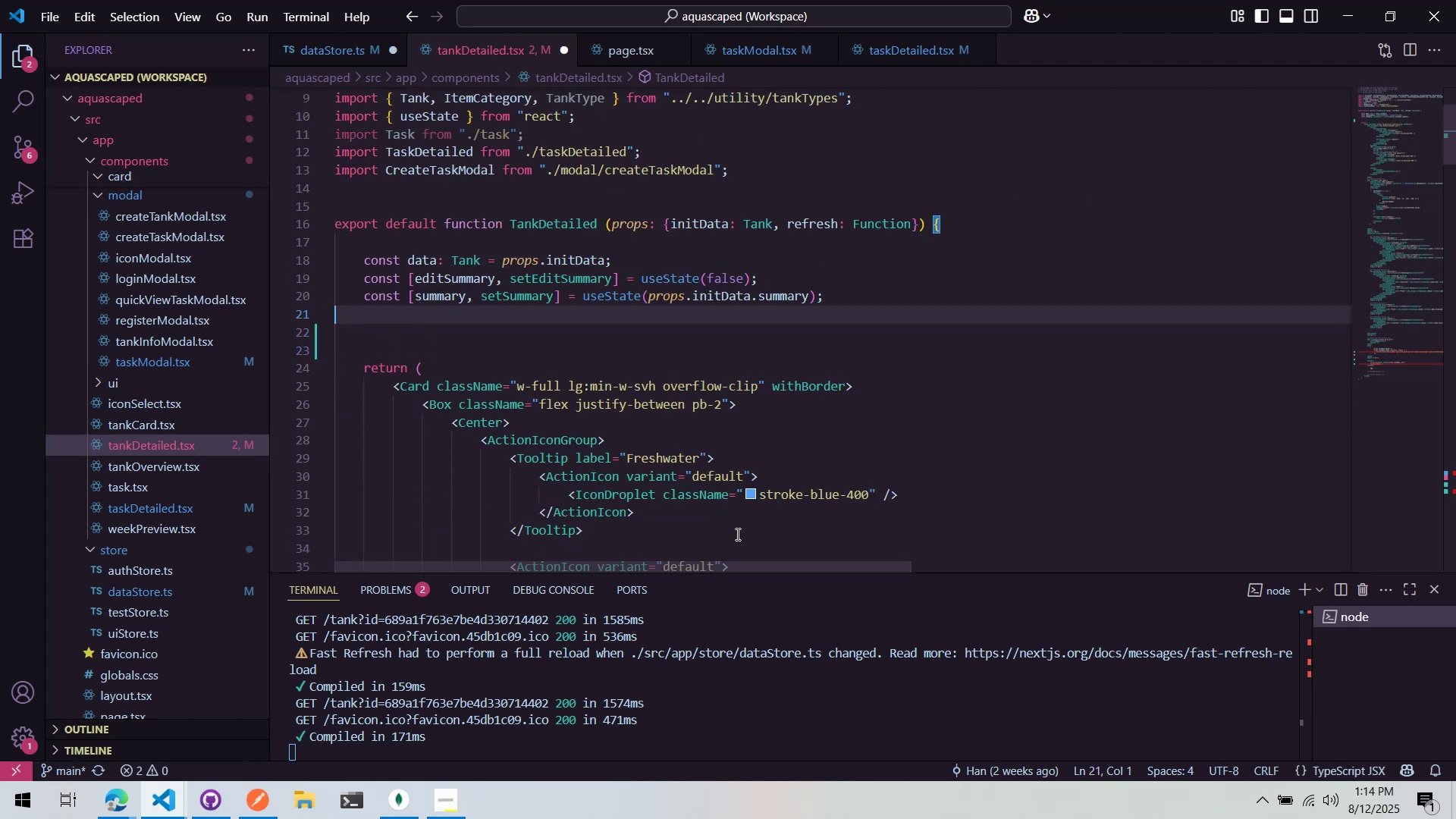 
key(Tab)
type(cos)
key(Backspace)
type(nst )
 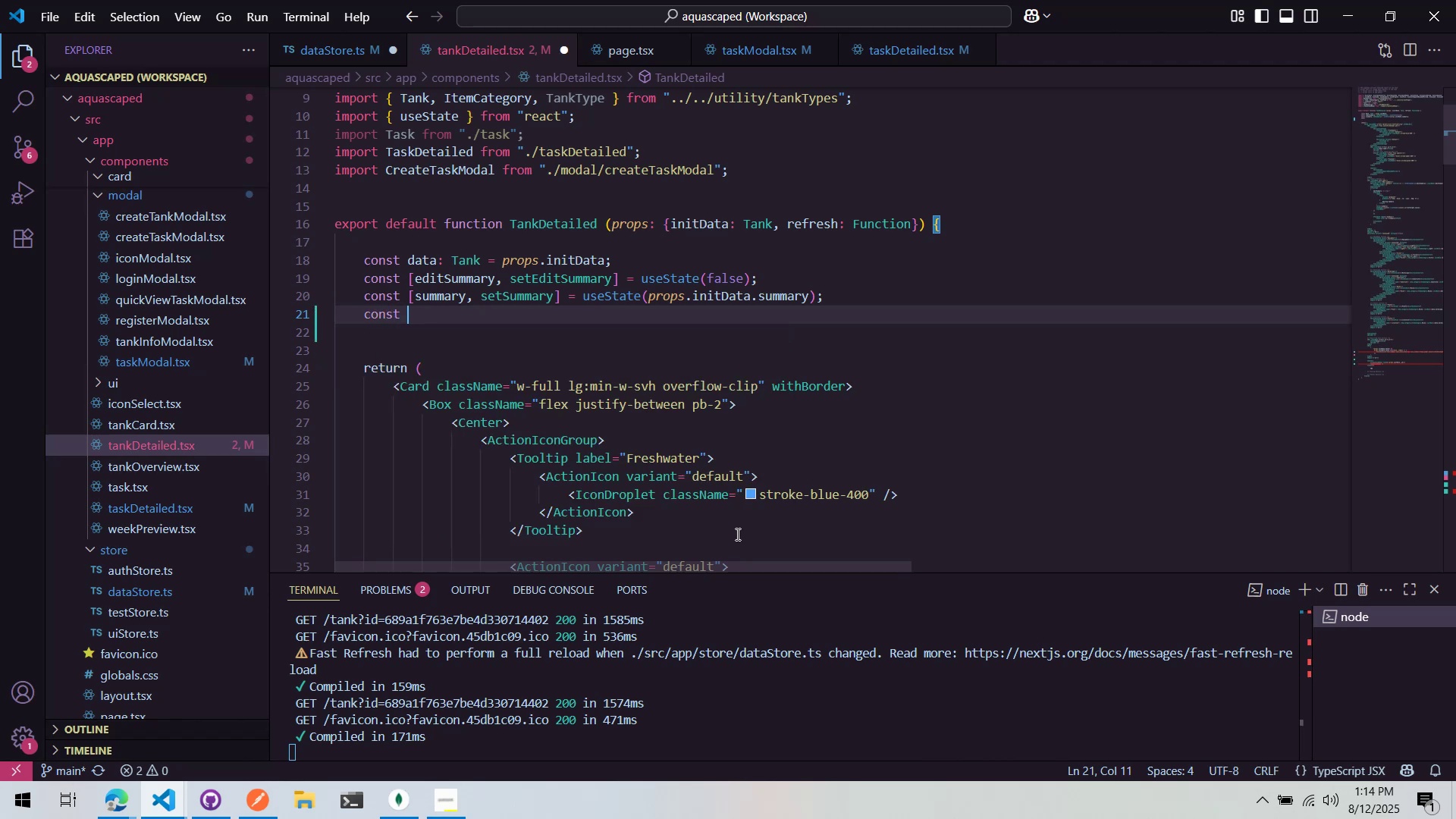 
key(Control+Backspace)
 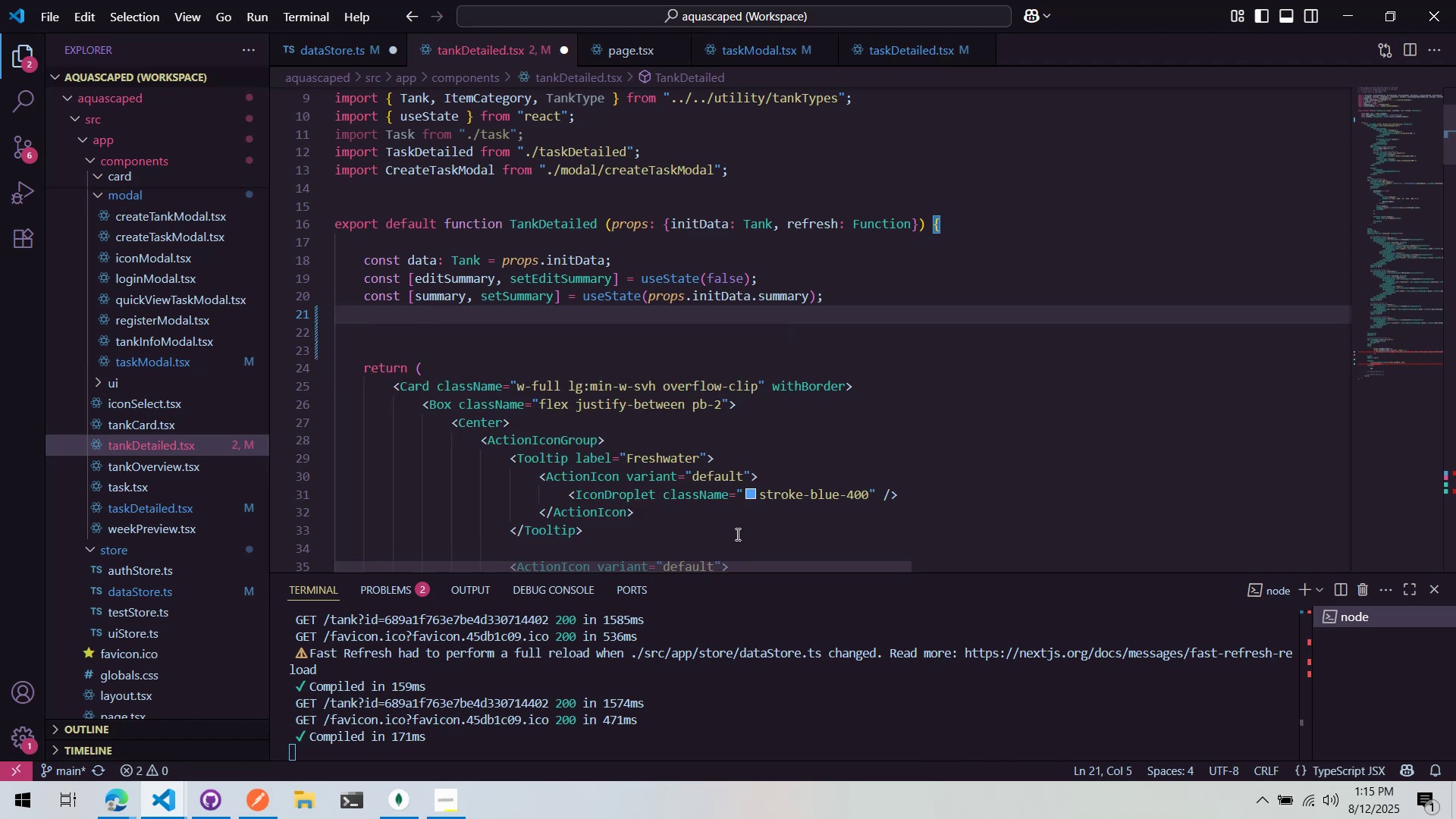 
key(Control+ControlLeft)
 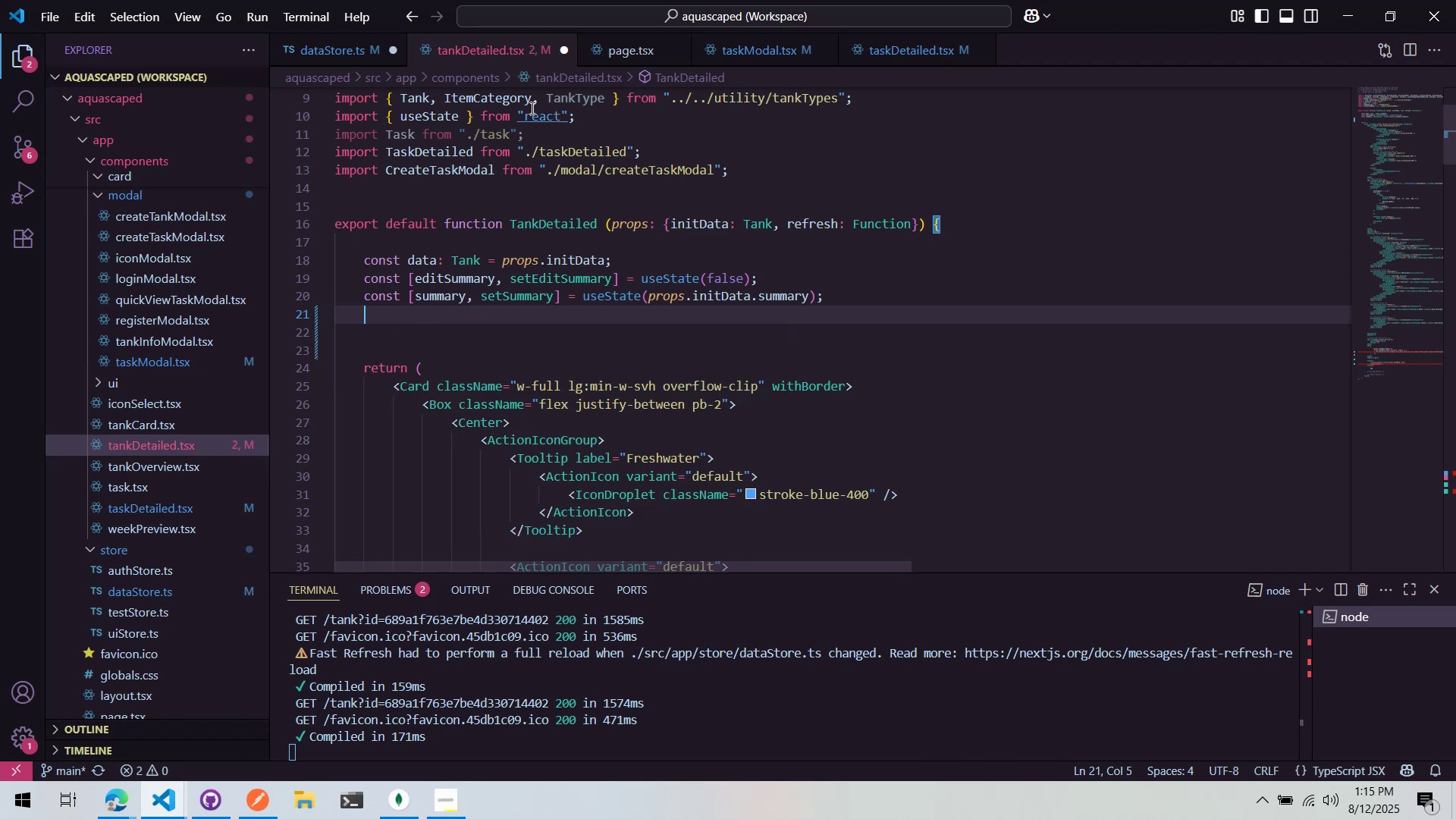 
key(Control+S)
 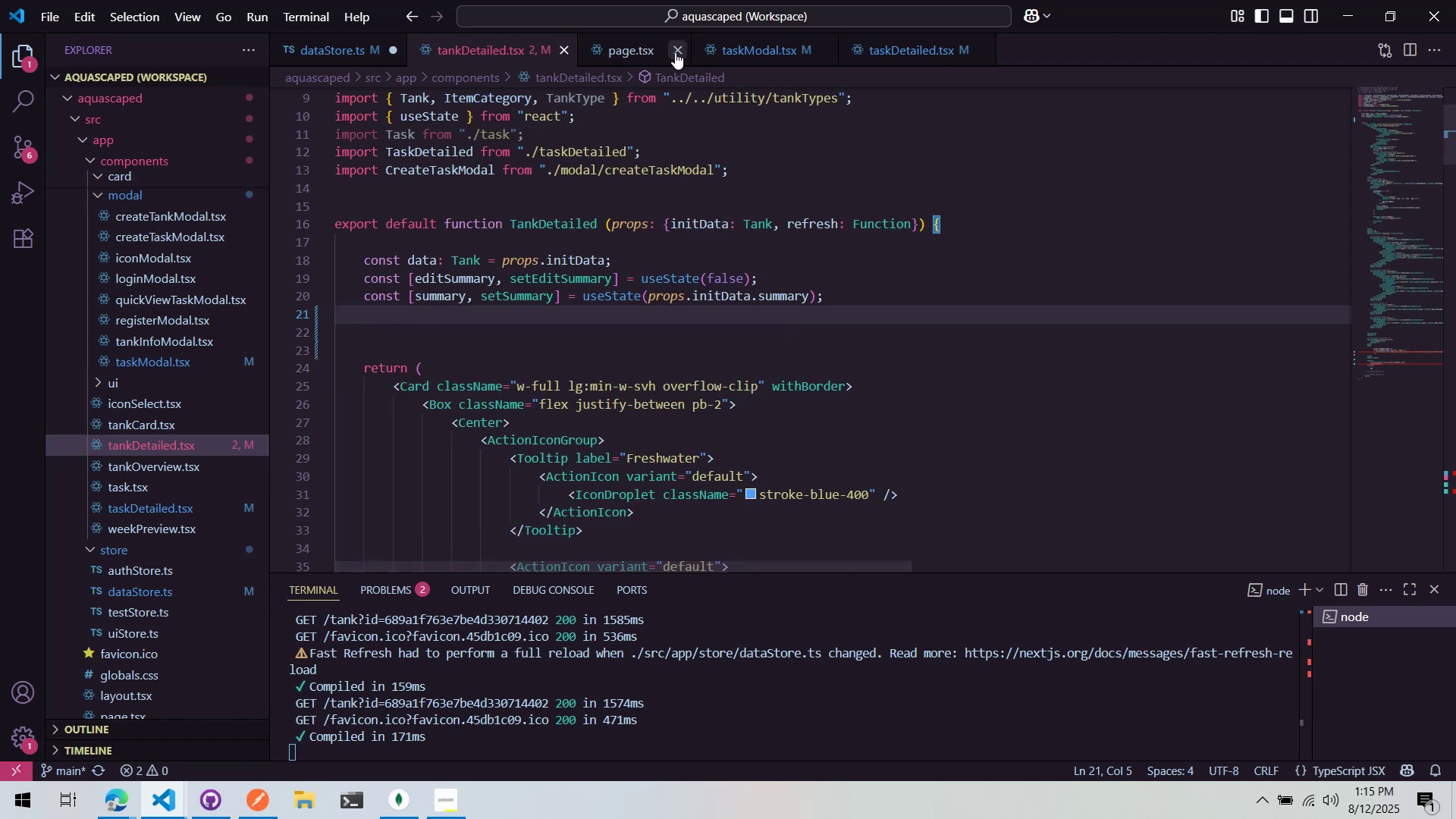 
left_click([642, 47])
 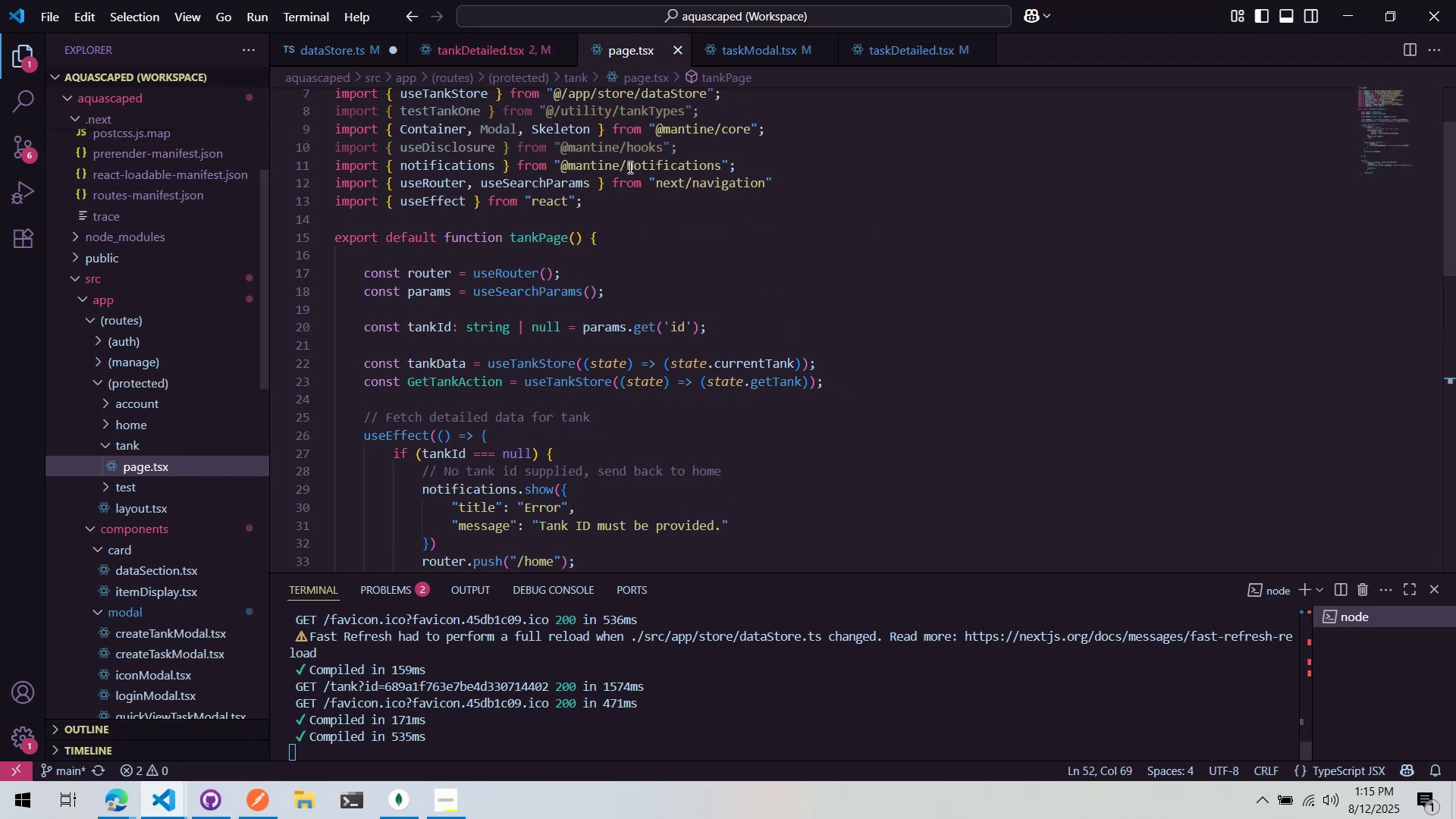 
scroll: coordinate [512, 265], scroll_direction: down, amount: 14.0
 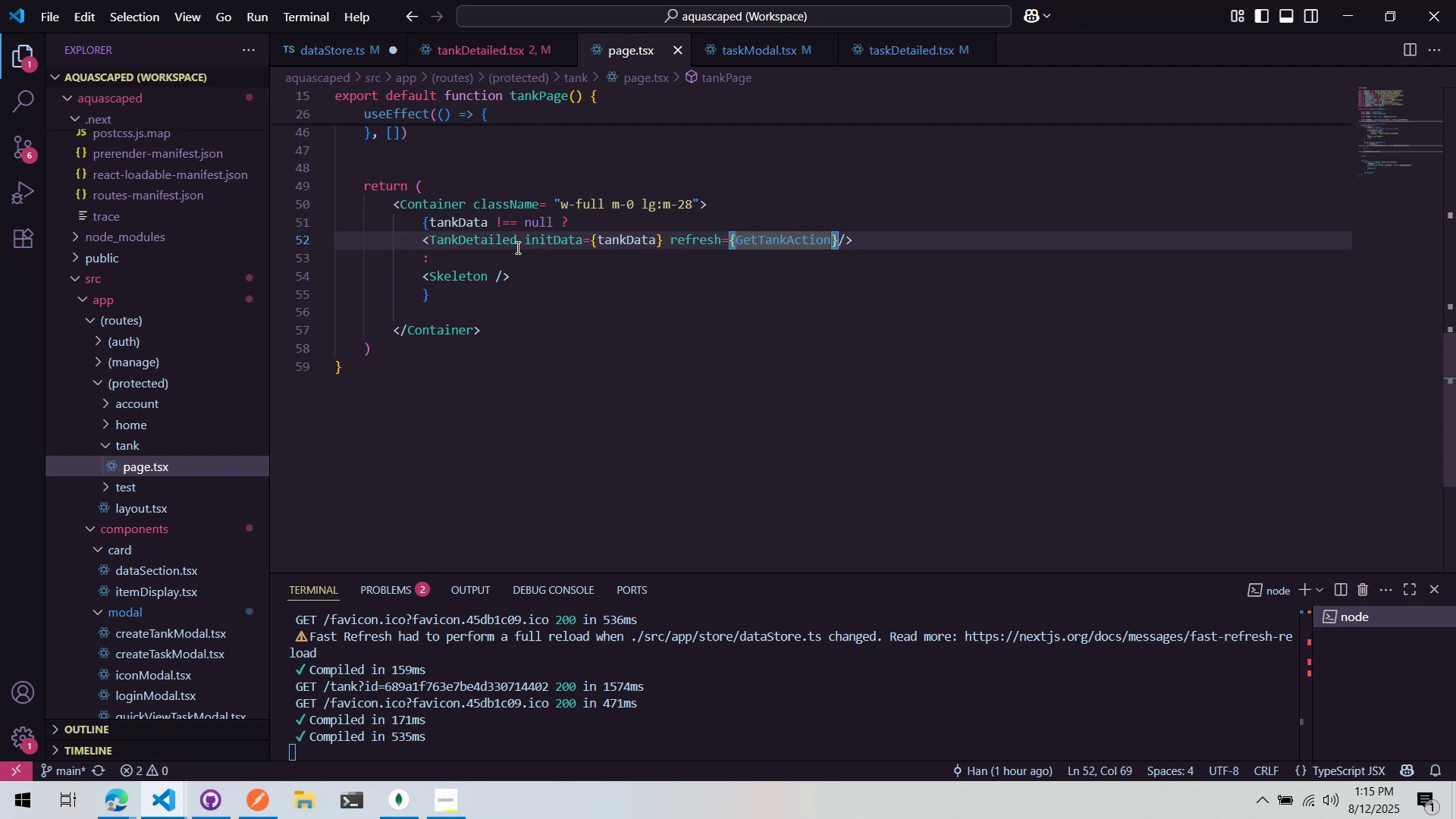 
scroll: coordinate [473, 286], scroll_direction: up, amount: 11.0
 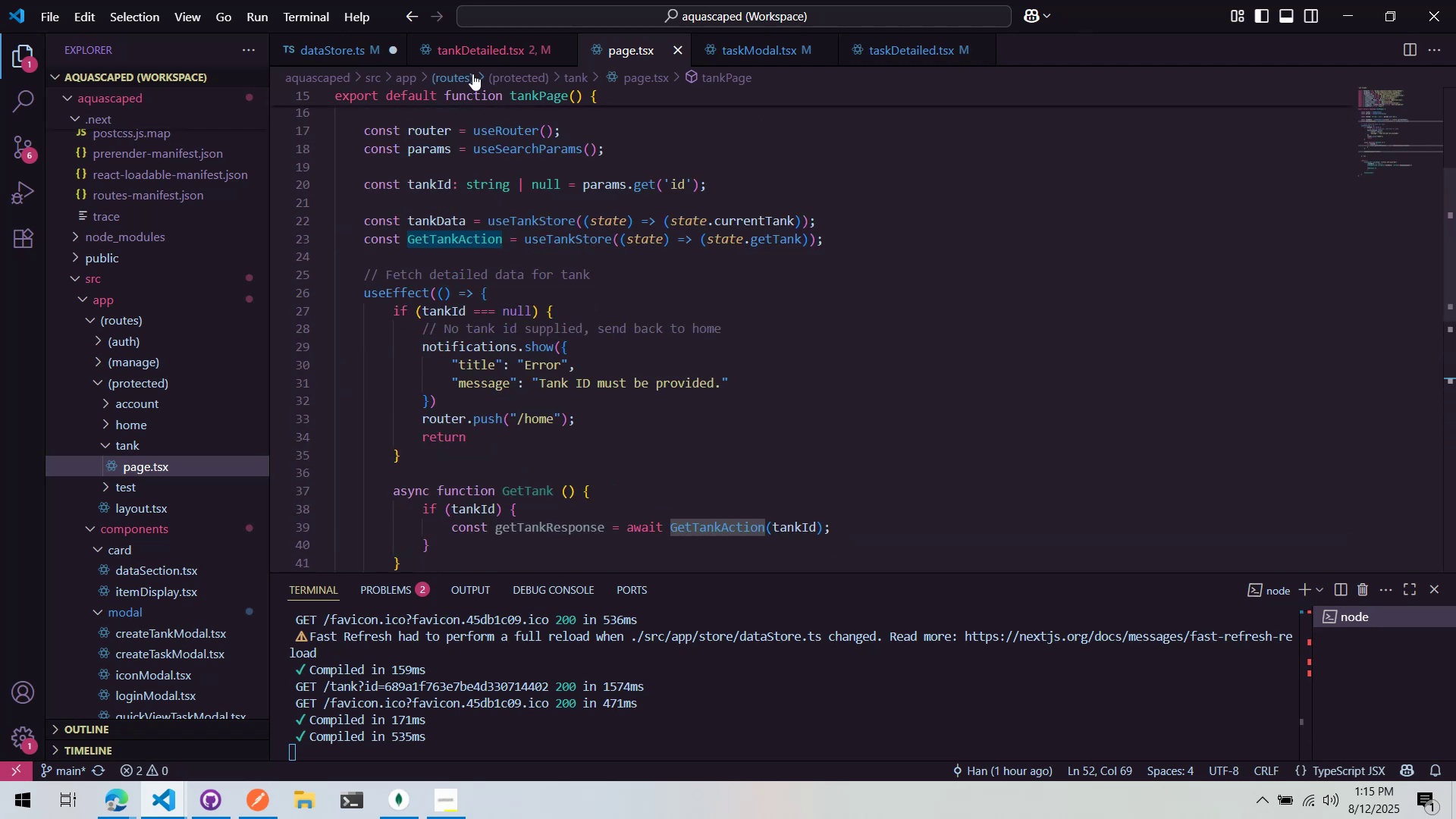 
left_click([493, 48])
 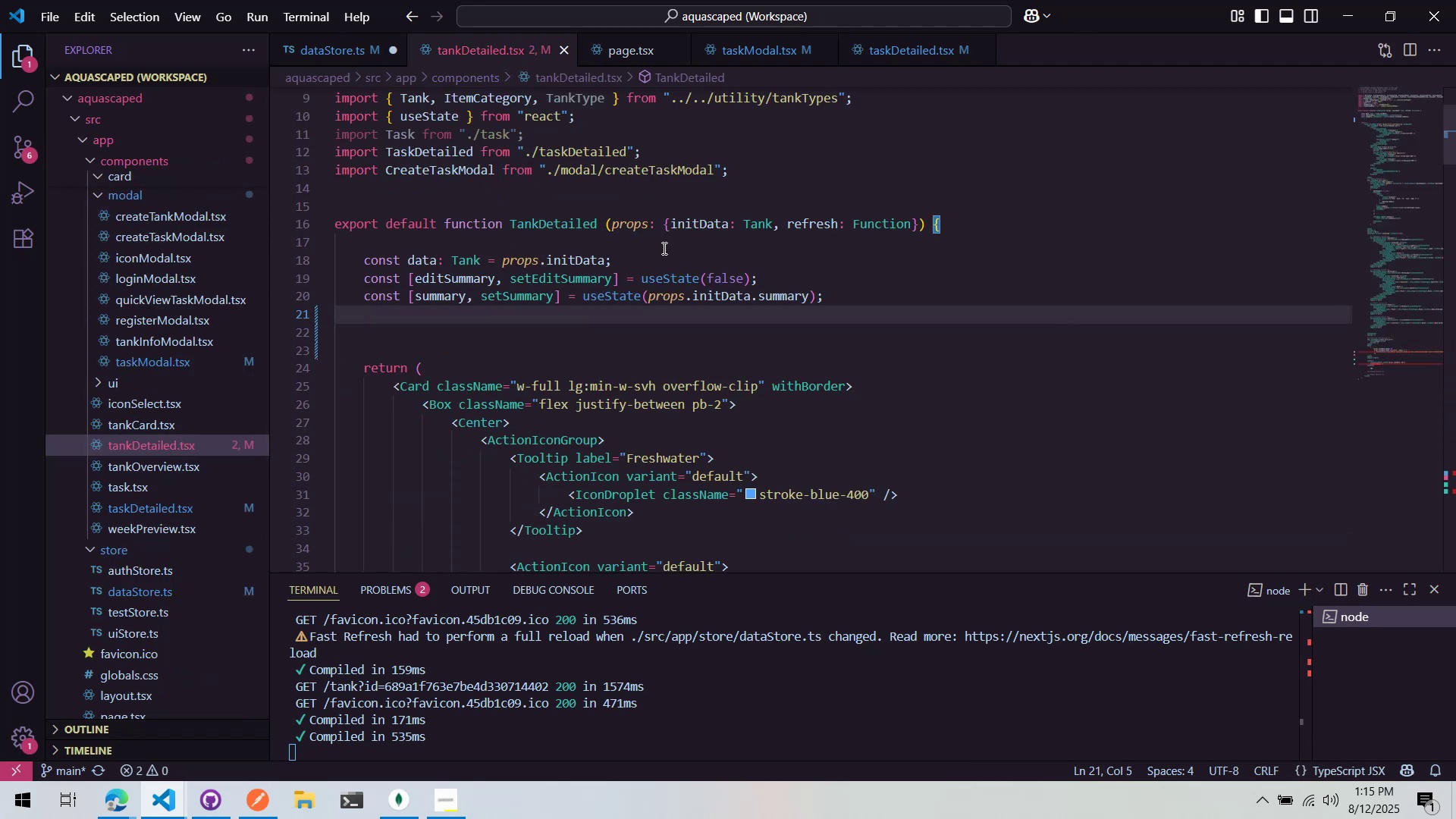 
type(const [)
 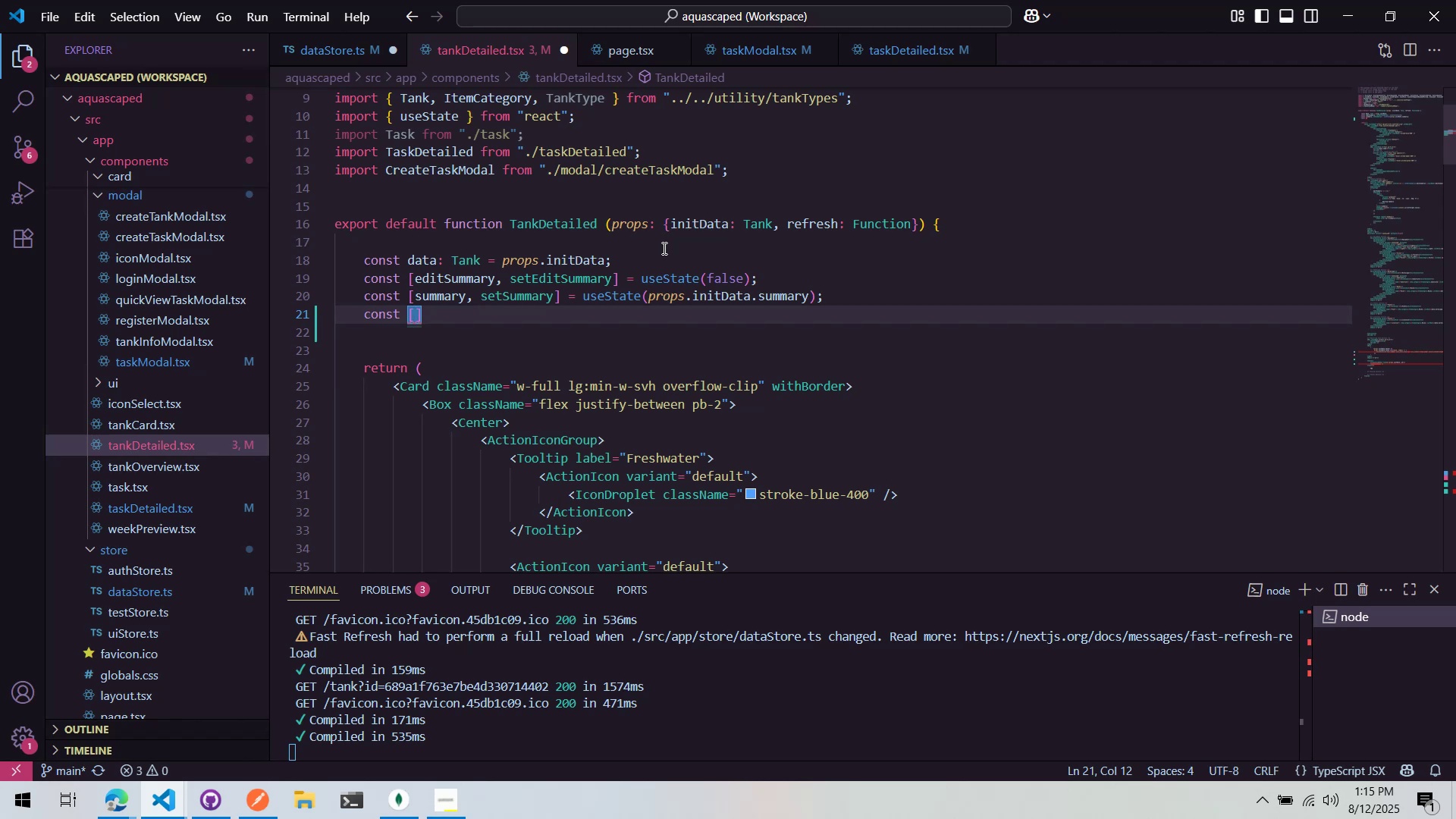 
type(opene)
 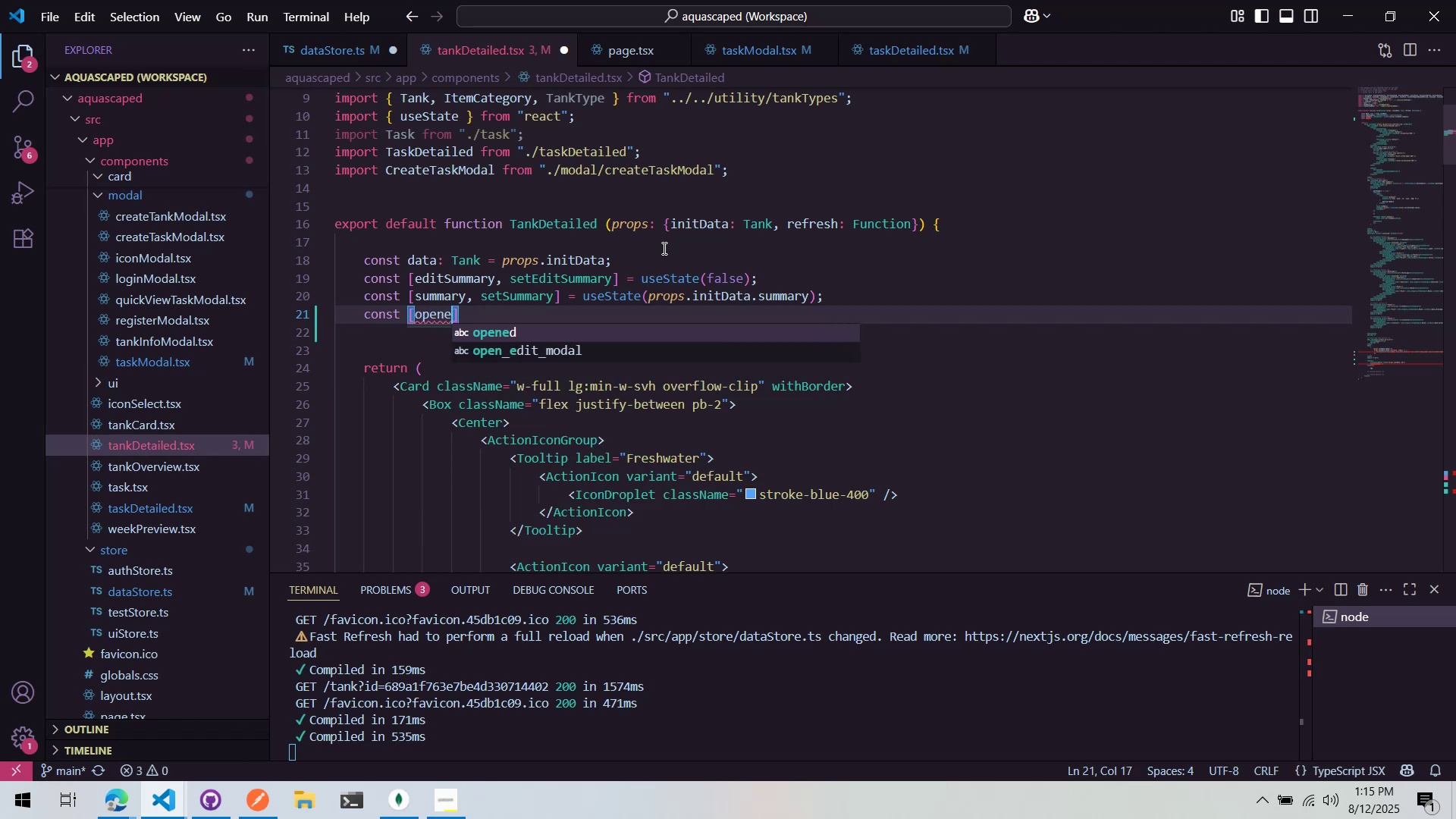 
key(Control+ControlLeft)
 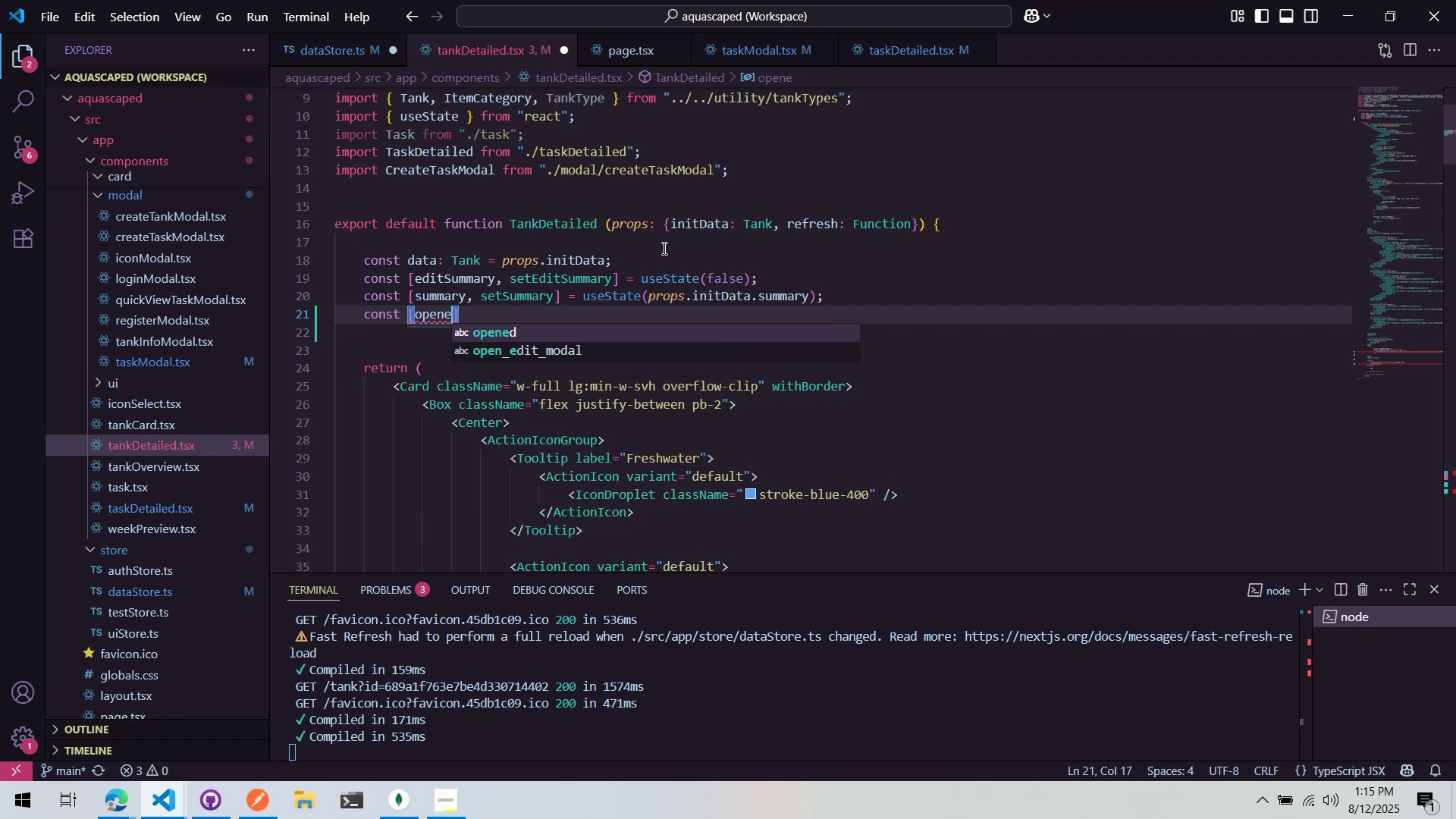 
key(Control+Backspace)
 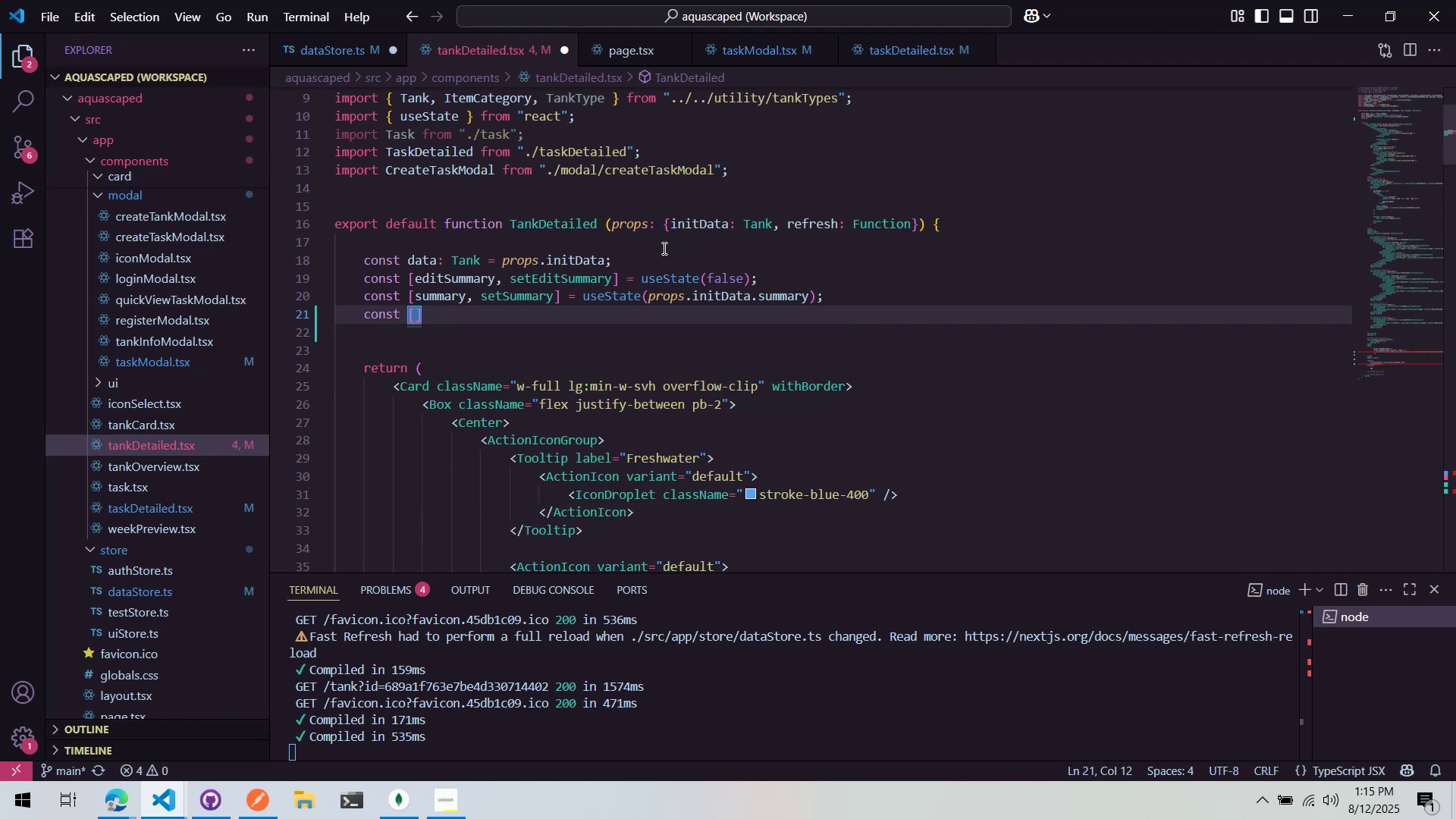 
type(edit_task)
key(Backspace)
key(Backspace)
key(Backspace)
key(Backspace)
key(Backspace)
type(TaskOpened, {)
 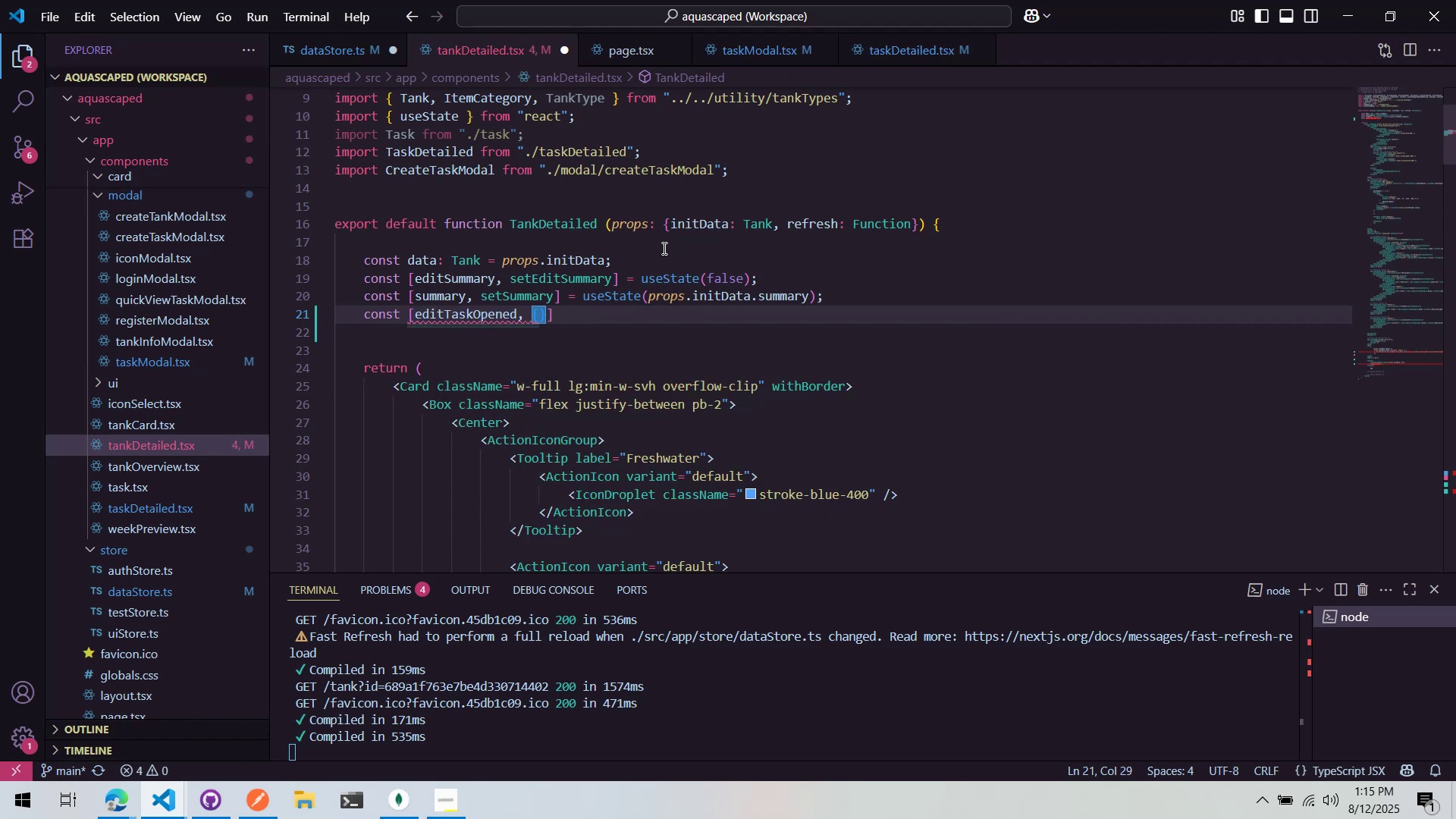 
key(ArrowRight)
 